 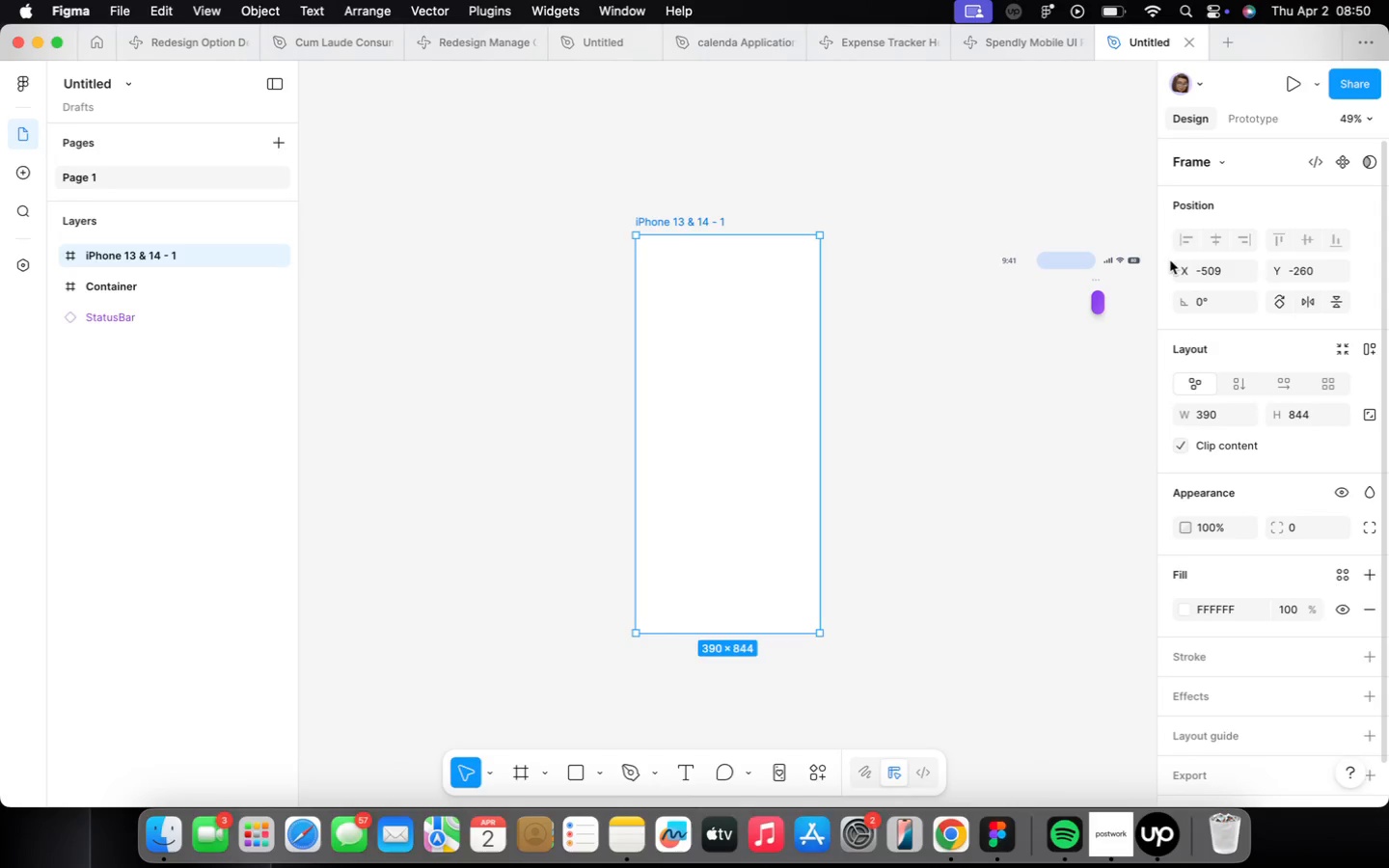 
type(374)
key(Backspace)
type(5)
 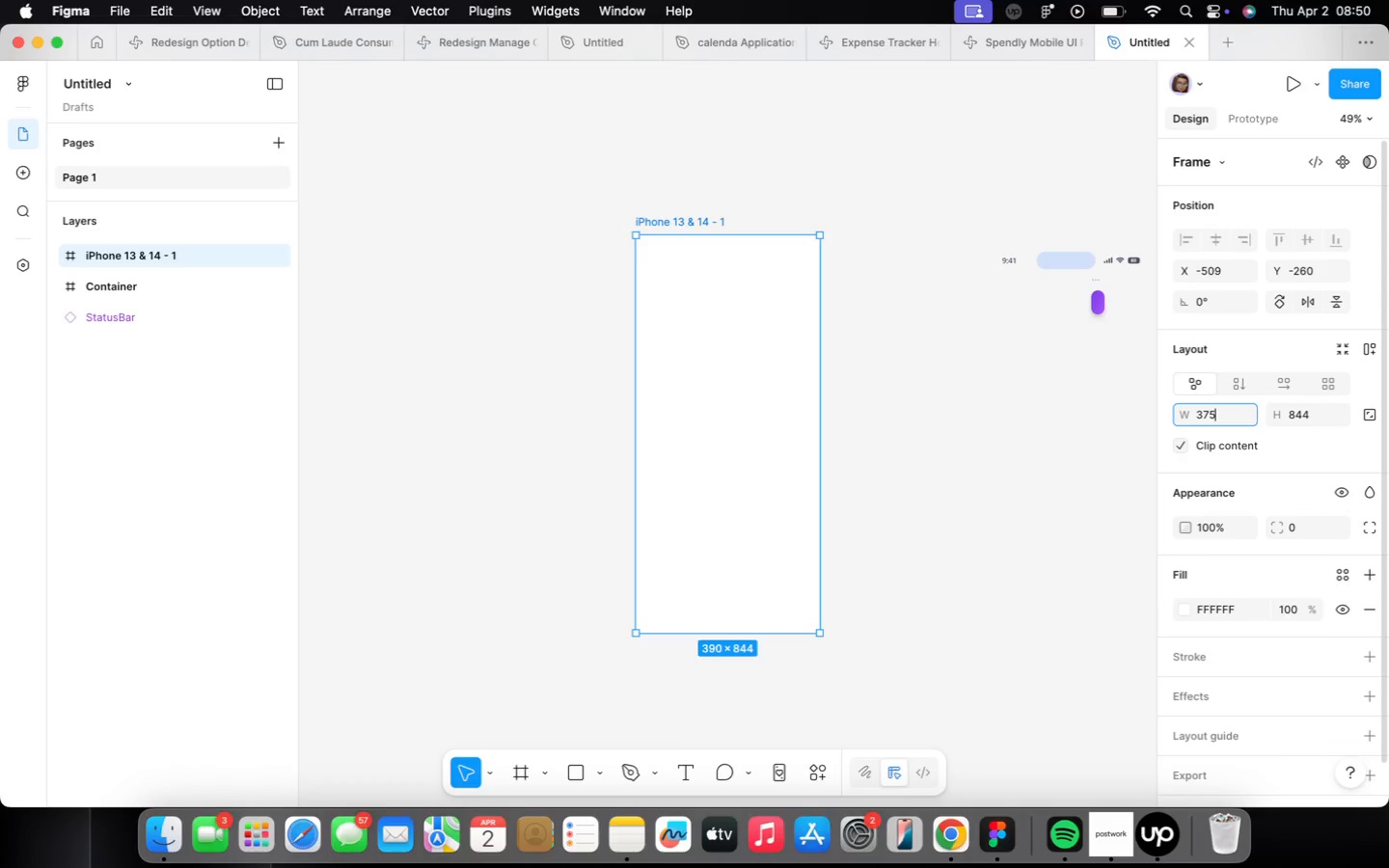 
key(Enter)
 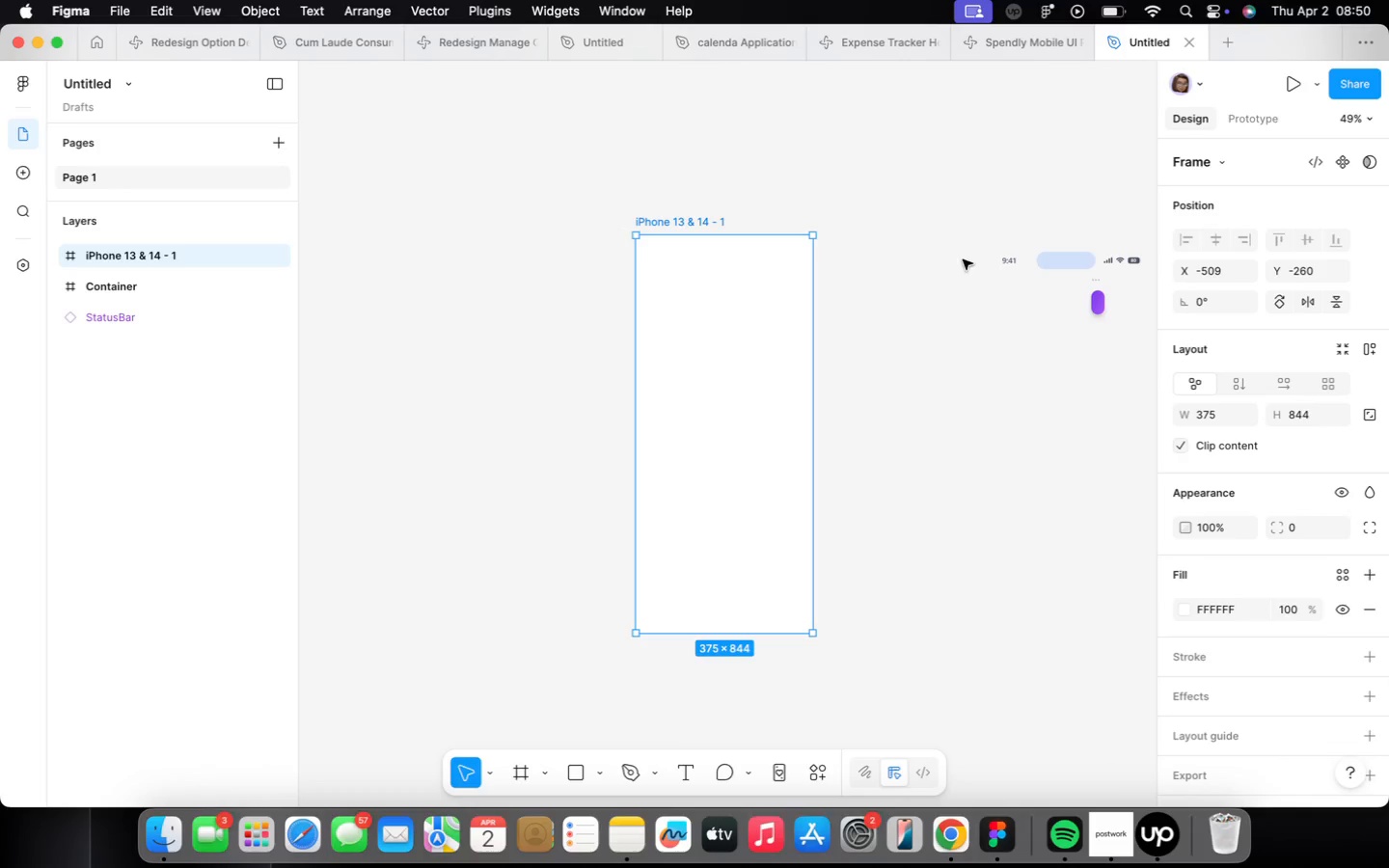 
left_click([1026, 259])
 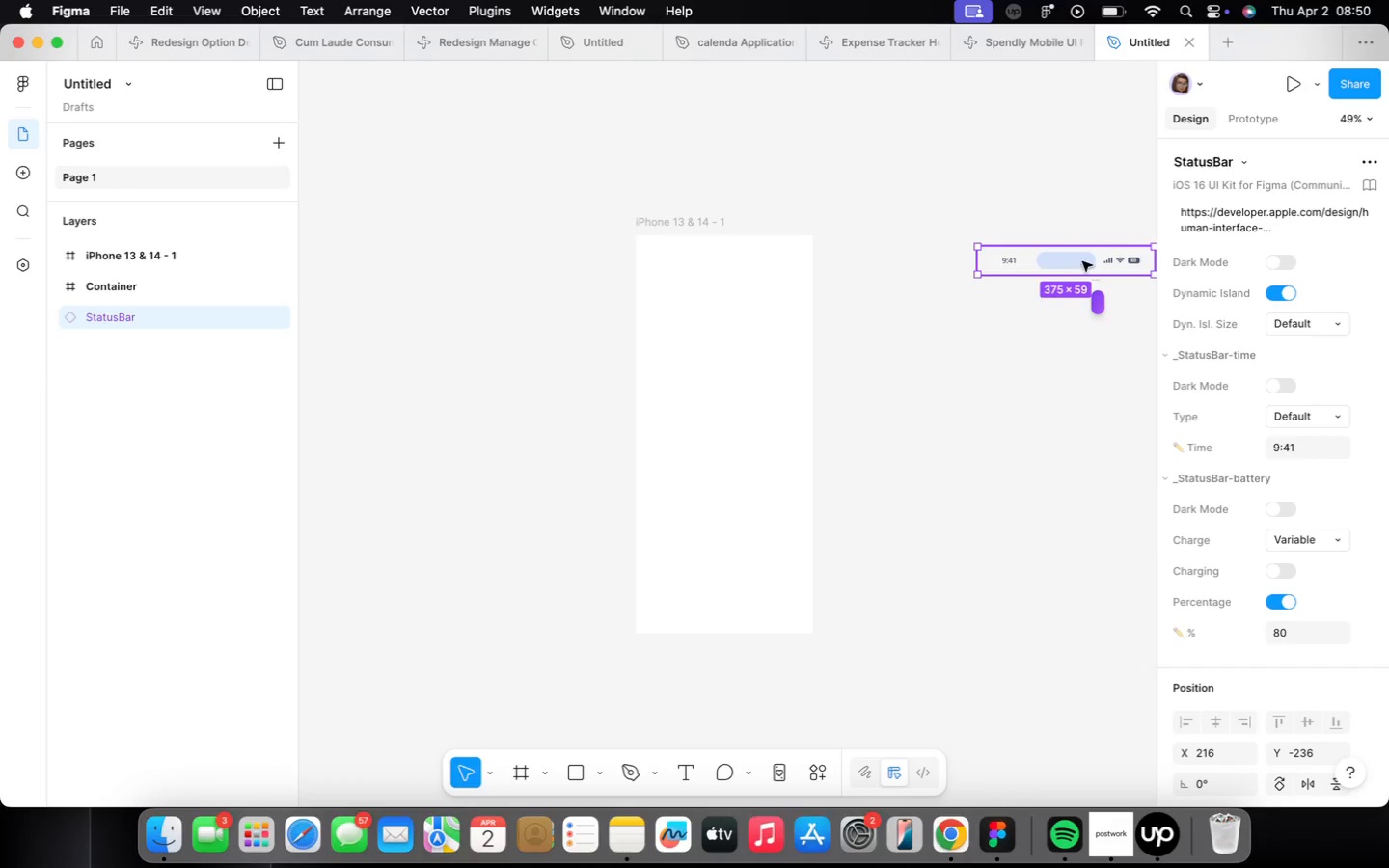 
left_click_drag(start_coordinate=[1082, 261], to_coordinate=[738, 255])
 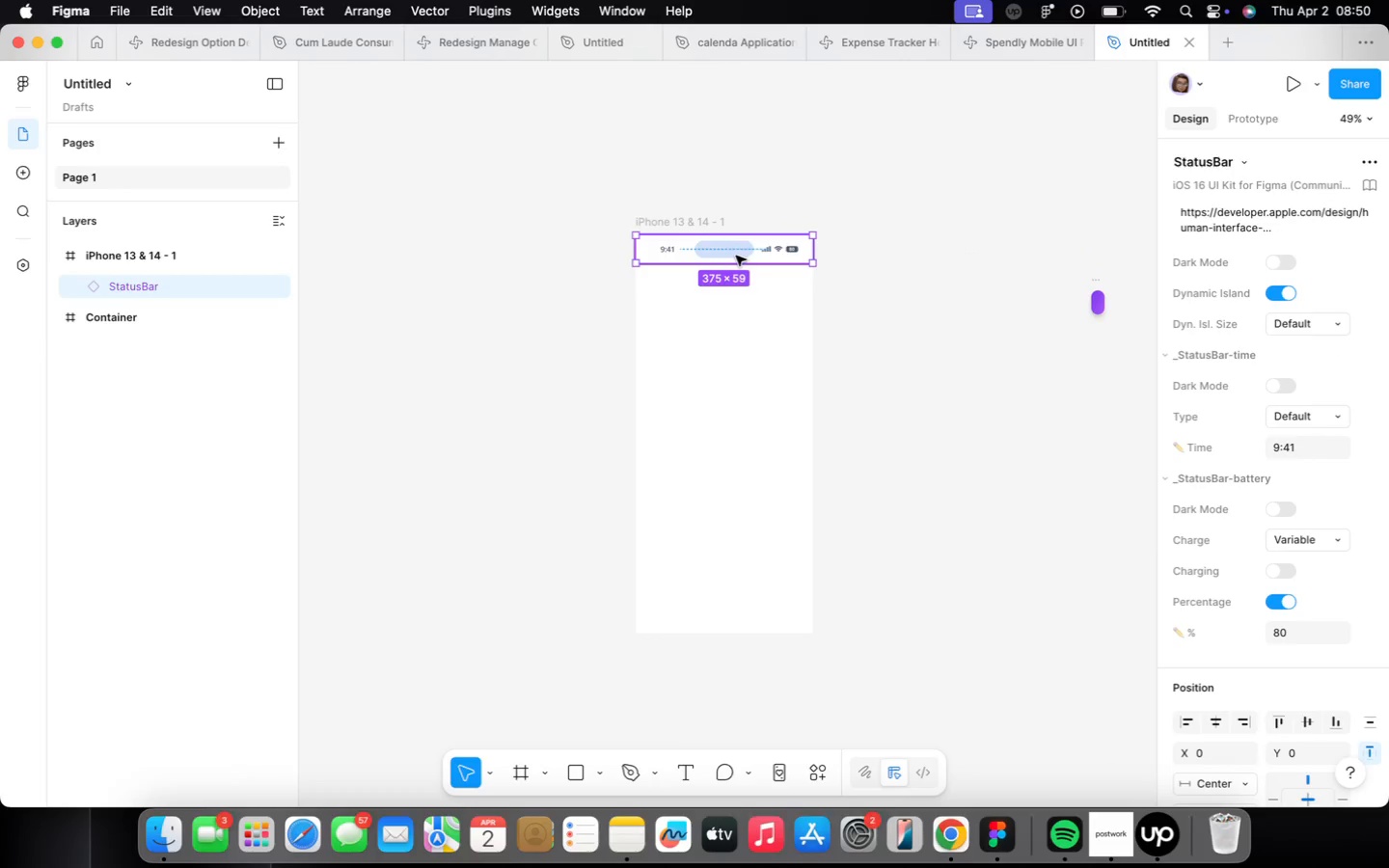 
left_click([1115, 384])
 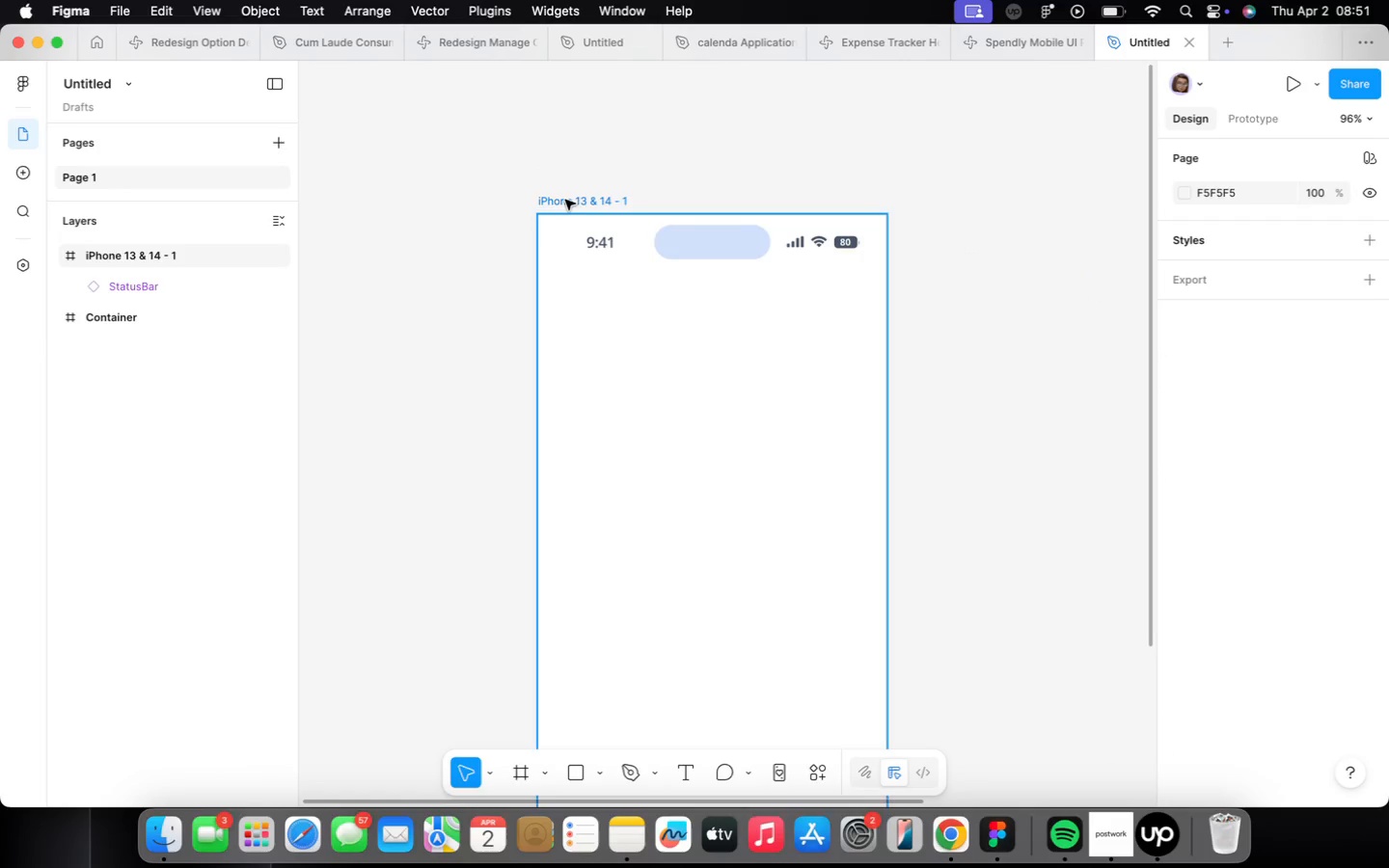 
scroll: coordinate [737, 257], scroll_direction: up, amount: 8.0
 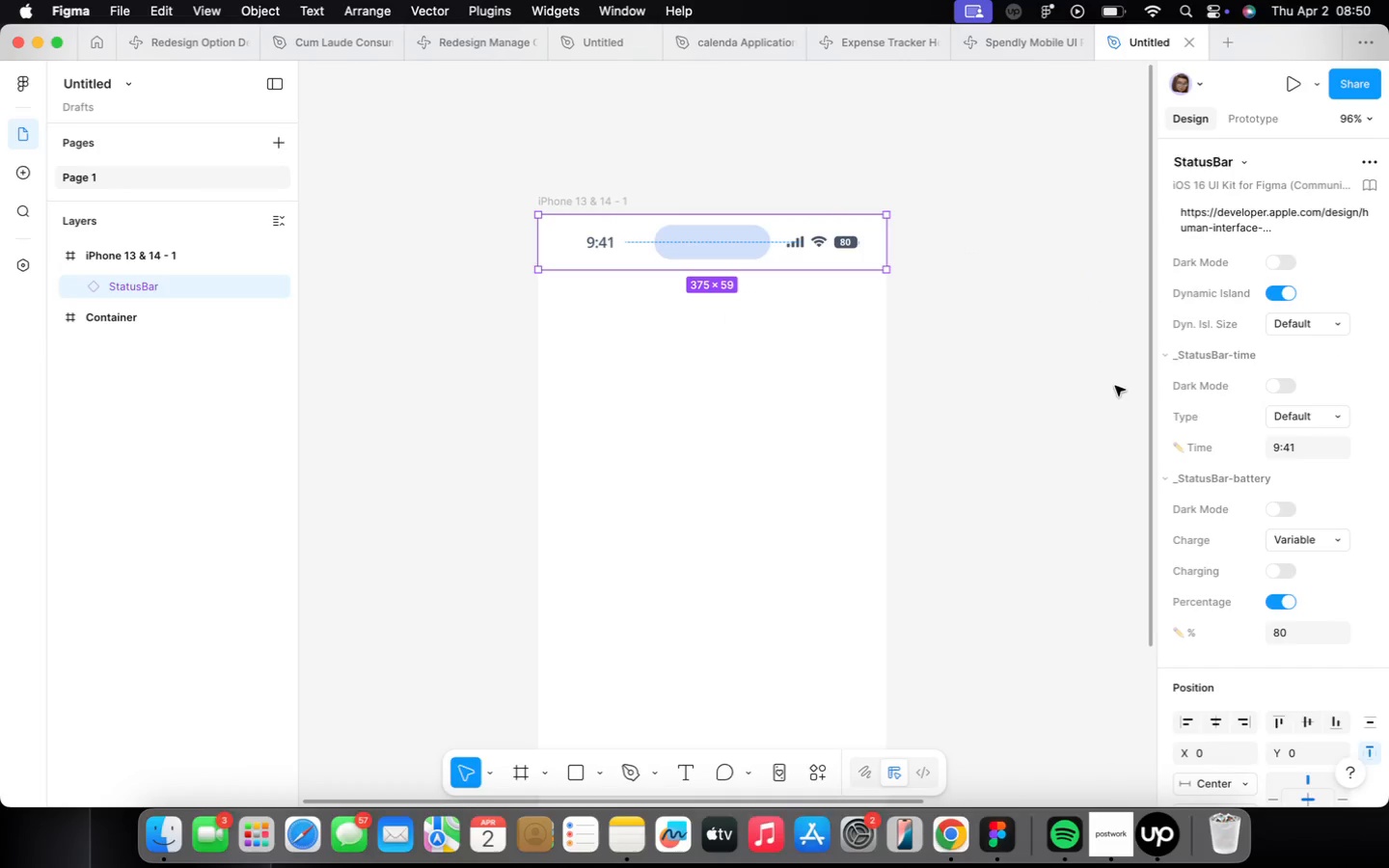 
double_click([567, 201])
 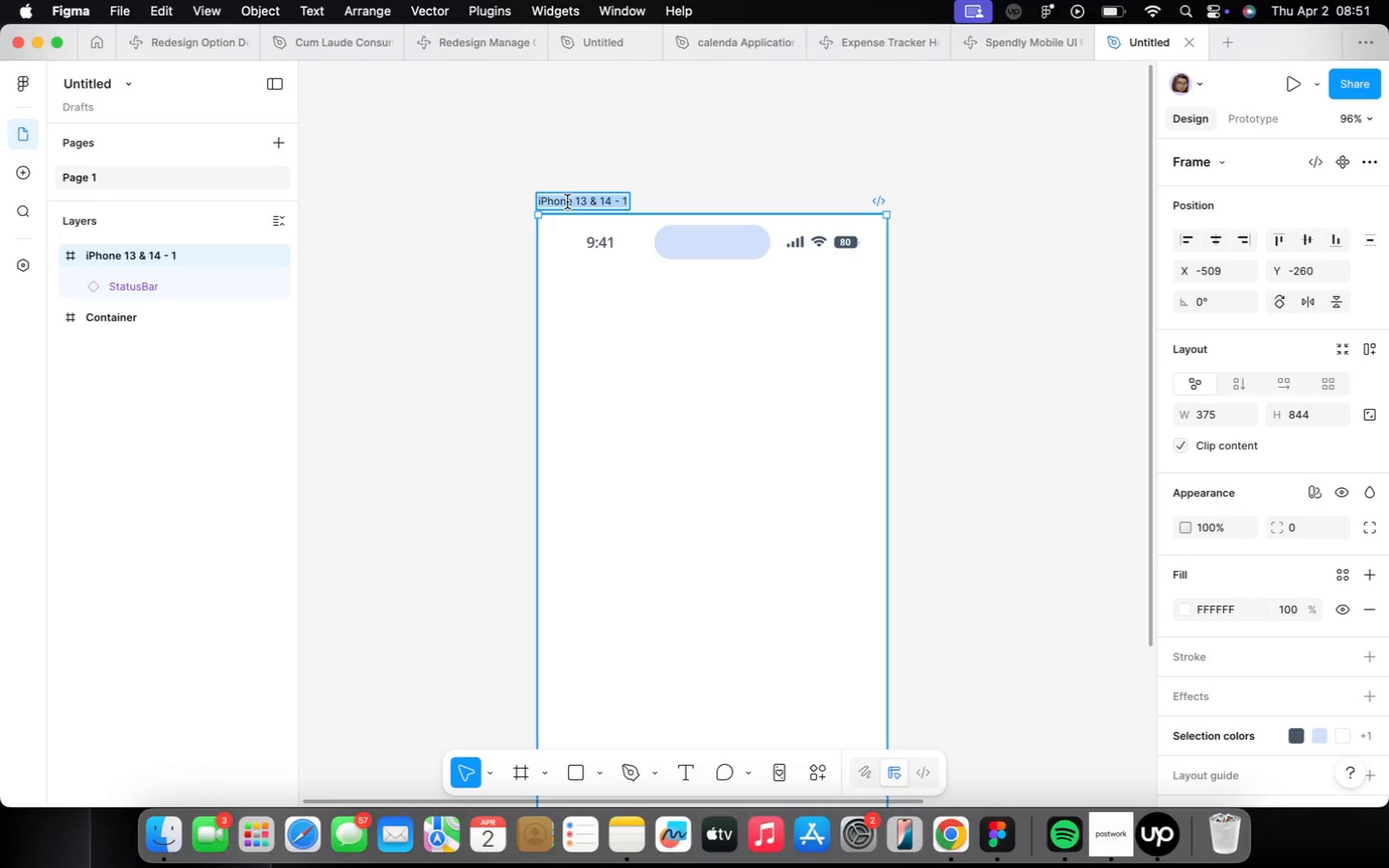 
type(Home)
 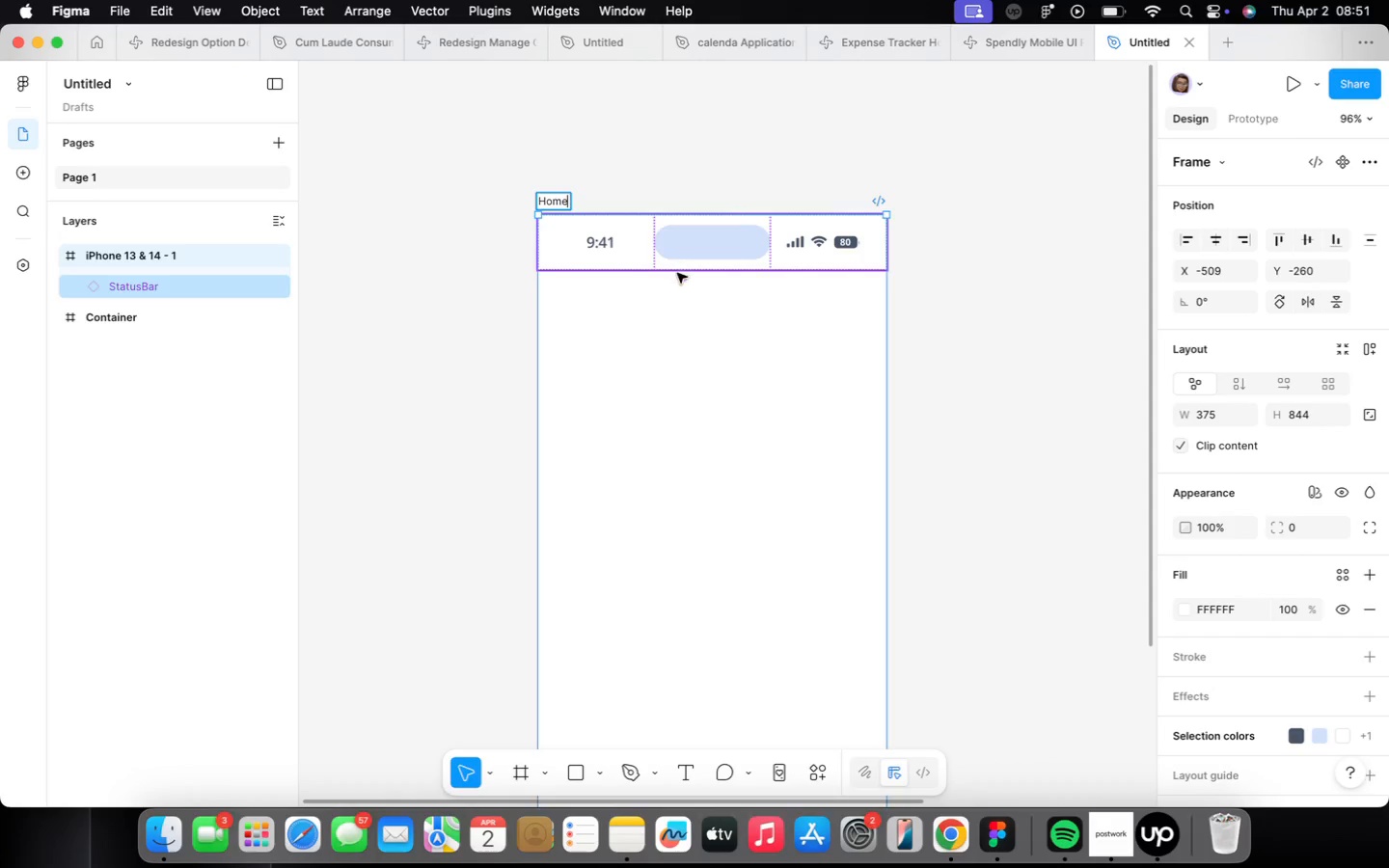 
left_click([961, 370])
 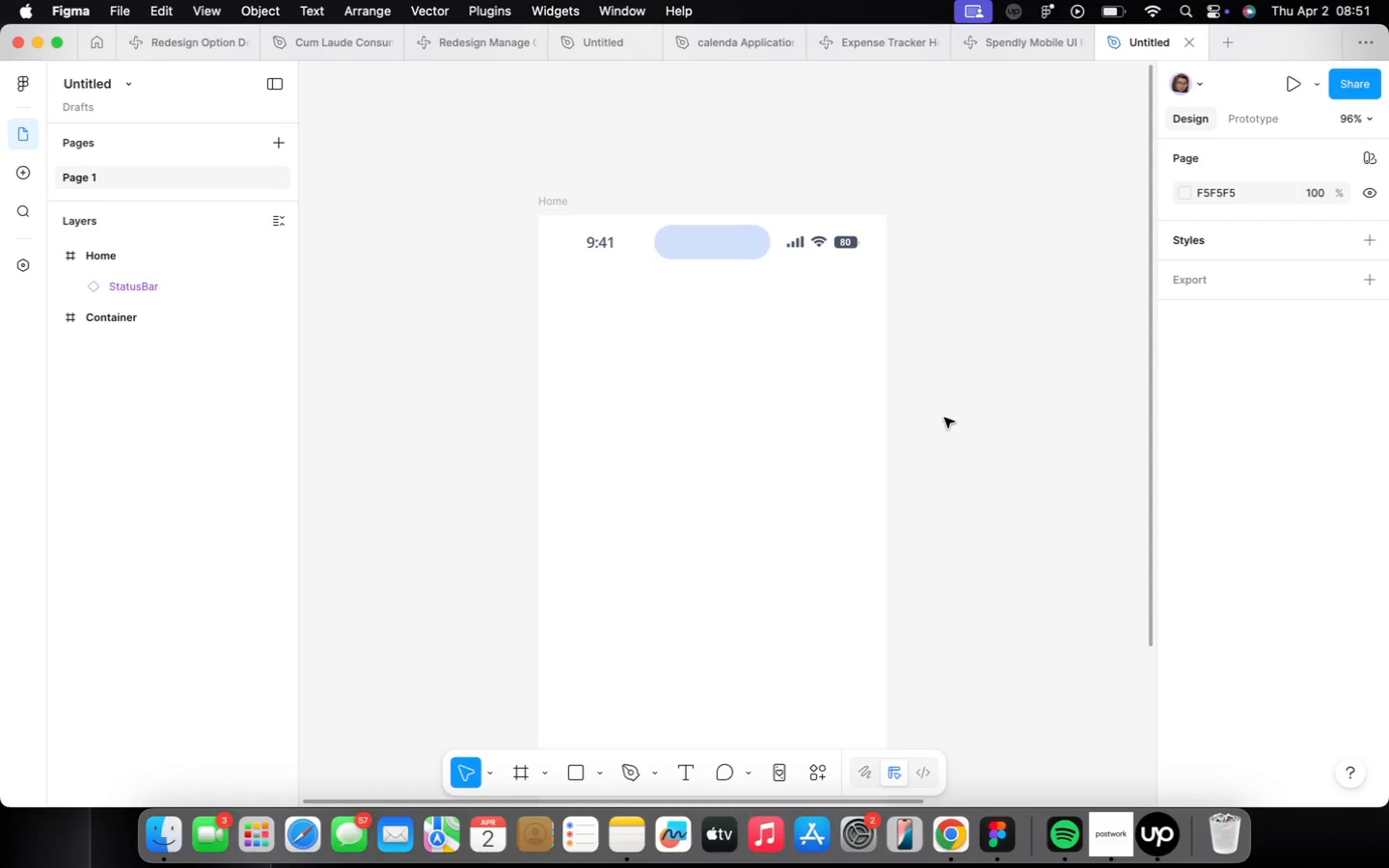 
scroll: coordinate [944, 419], scroll_direction: down, amount: 9.0
 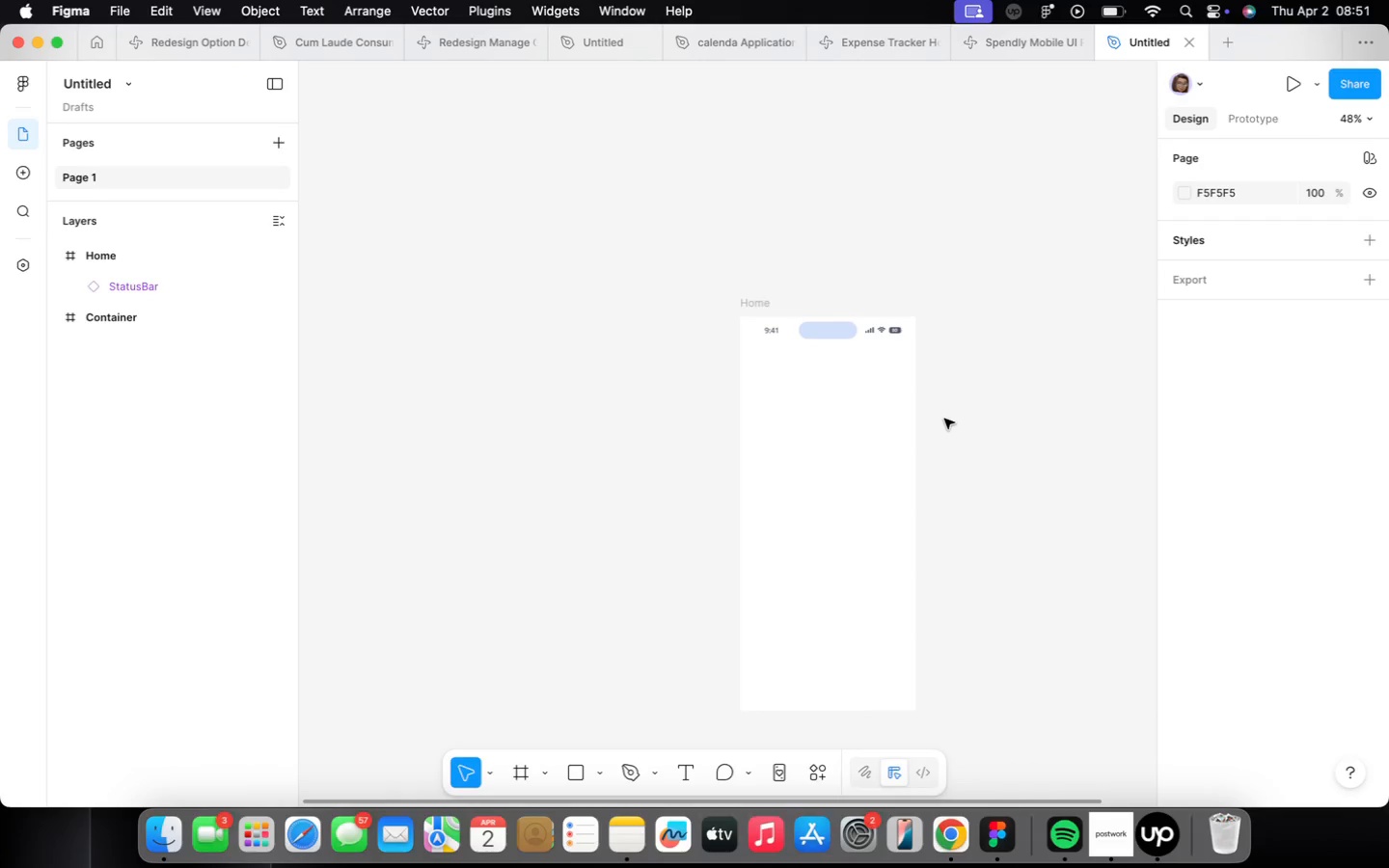 
wait(8.18)
 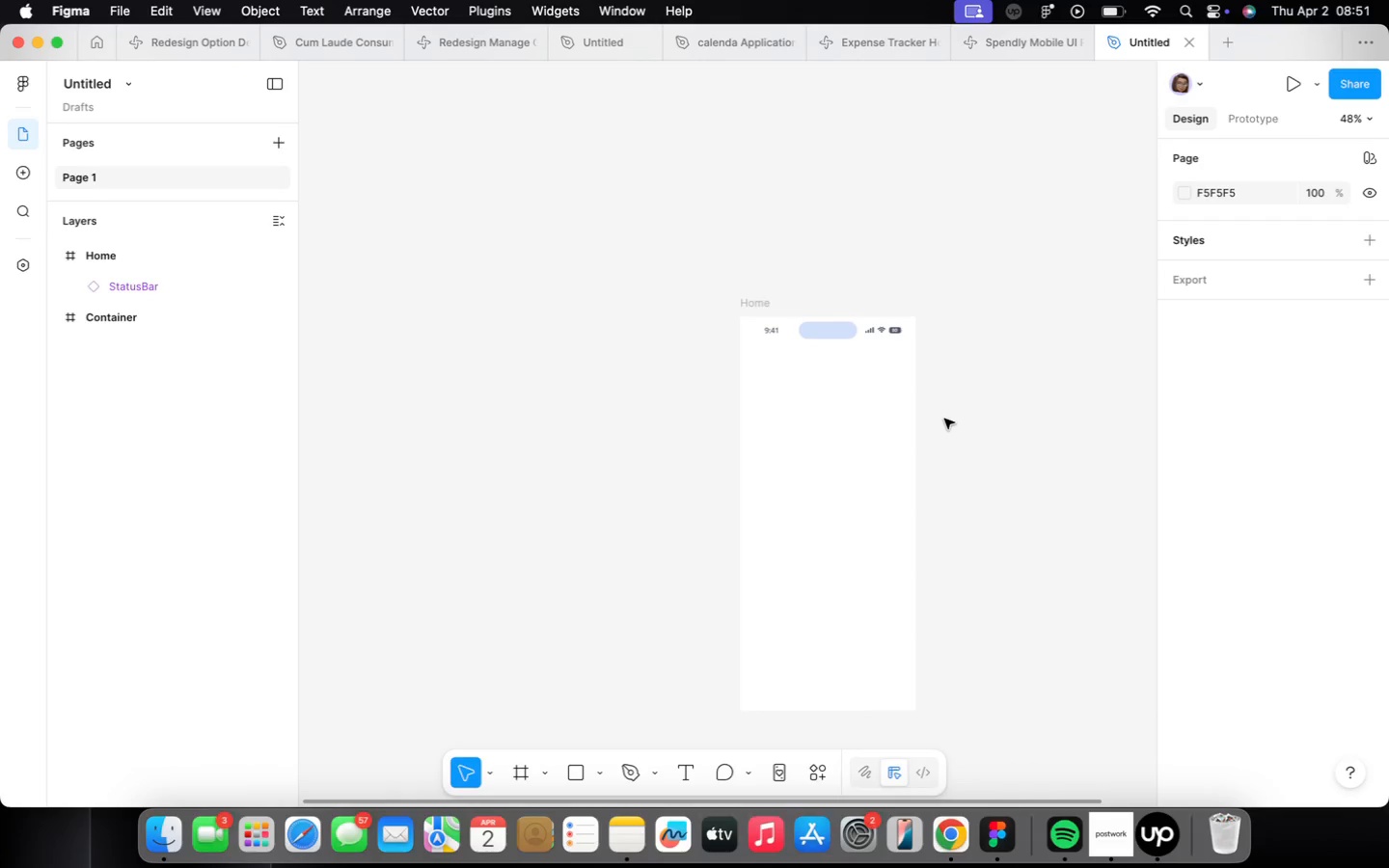 
scroll: coordinate [818, 534], scroll_direction: up, amount: 8.0
 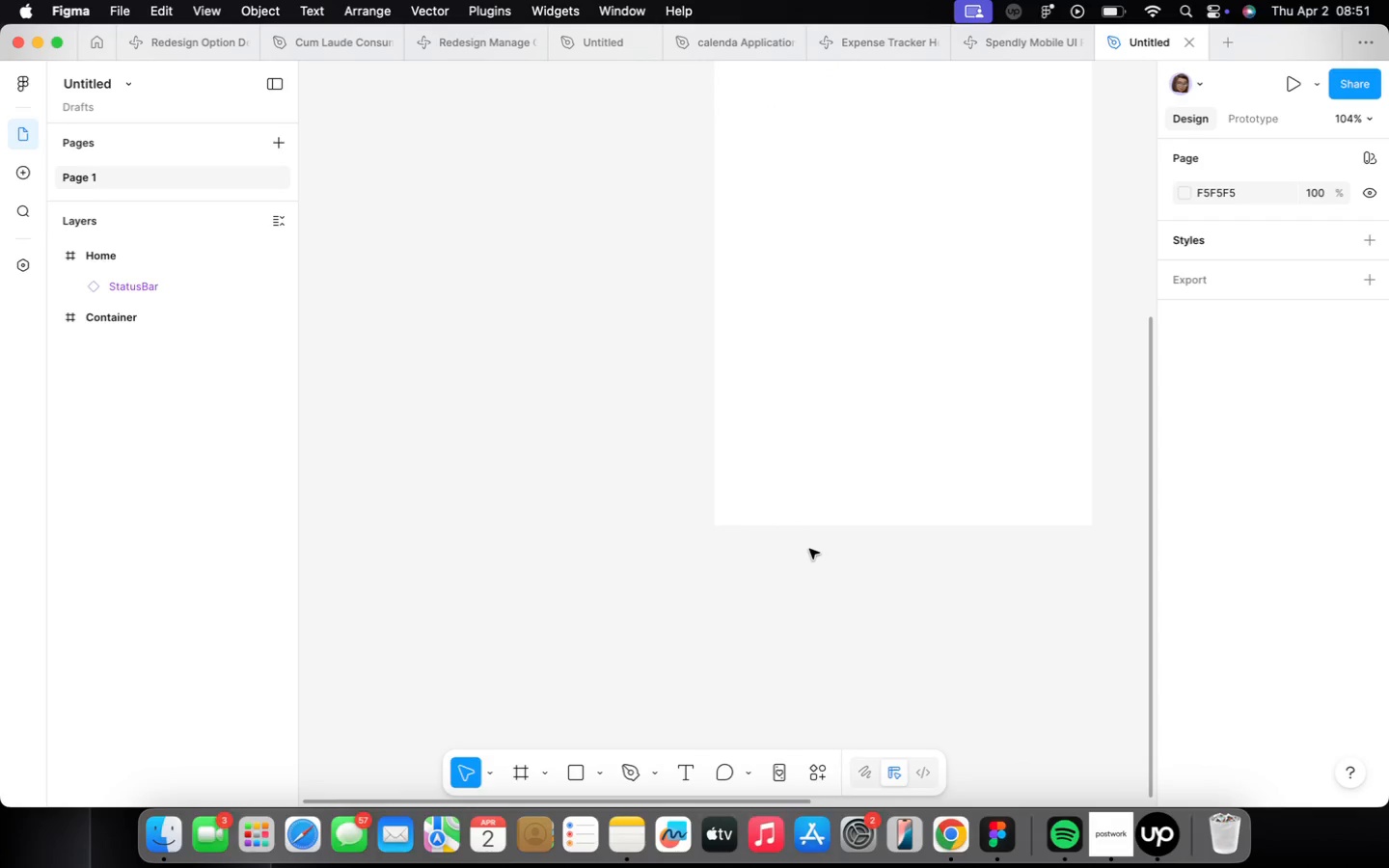 
key(F)
 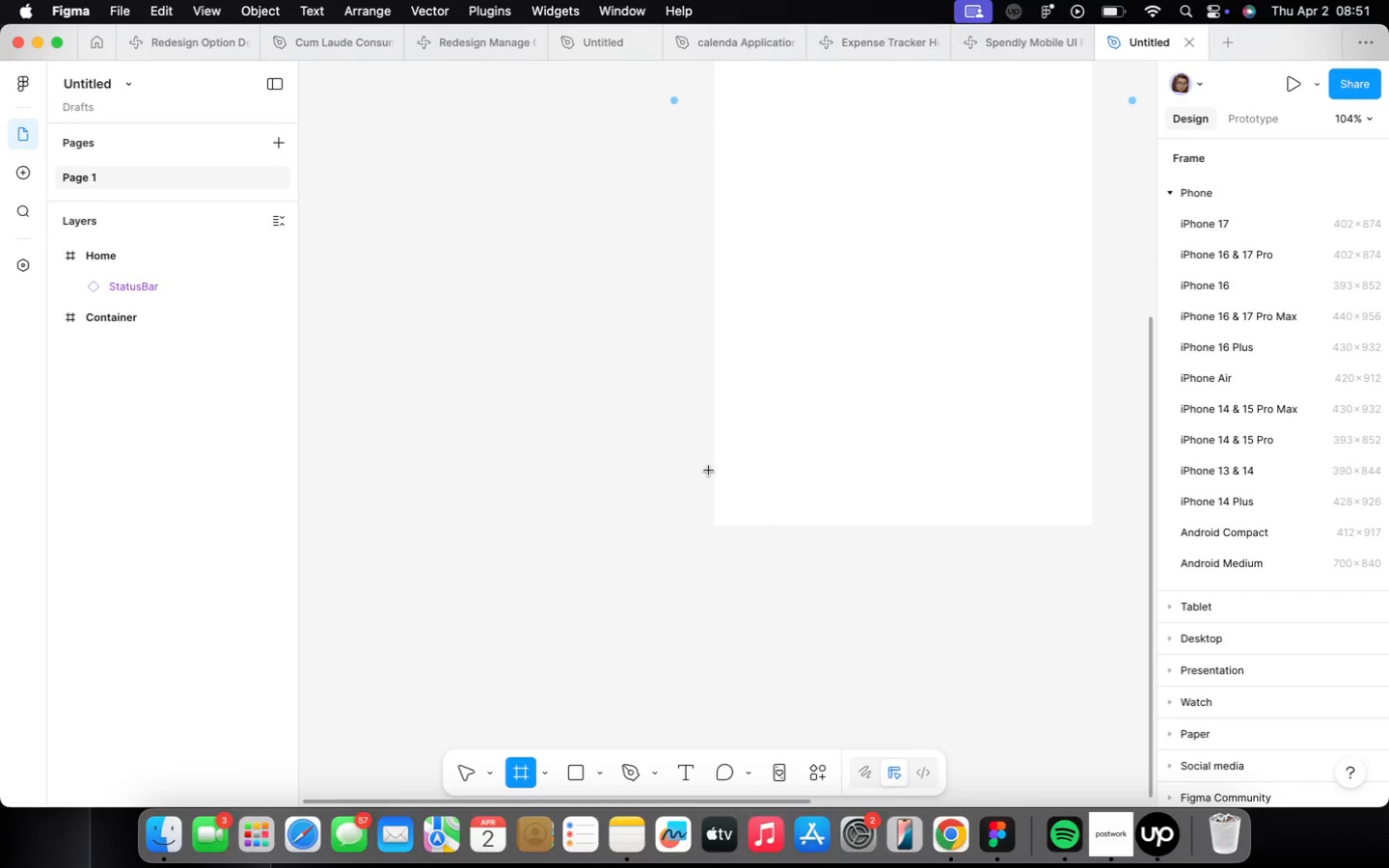 
left_click_drag(start_coordinate=[719, 469], to_coordinate=[1098, 526])
 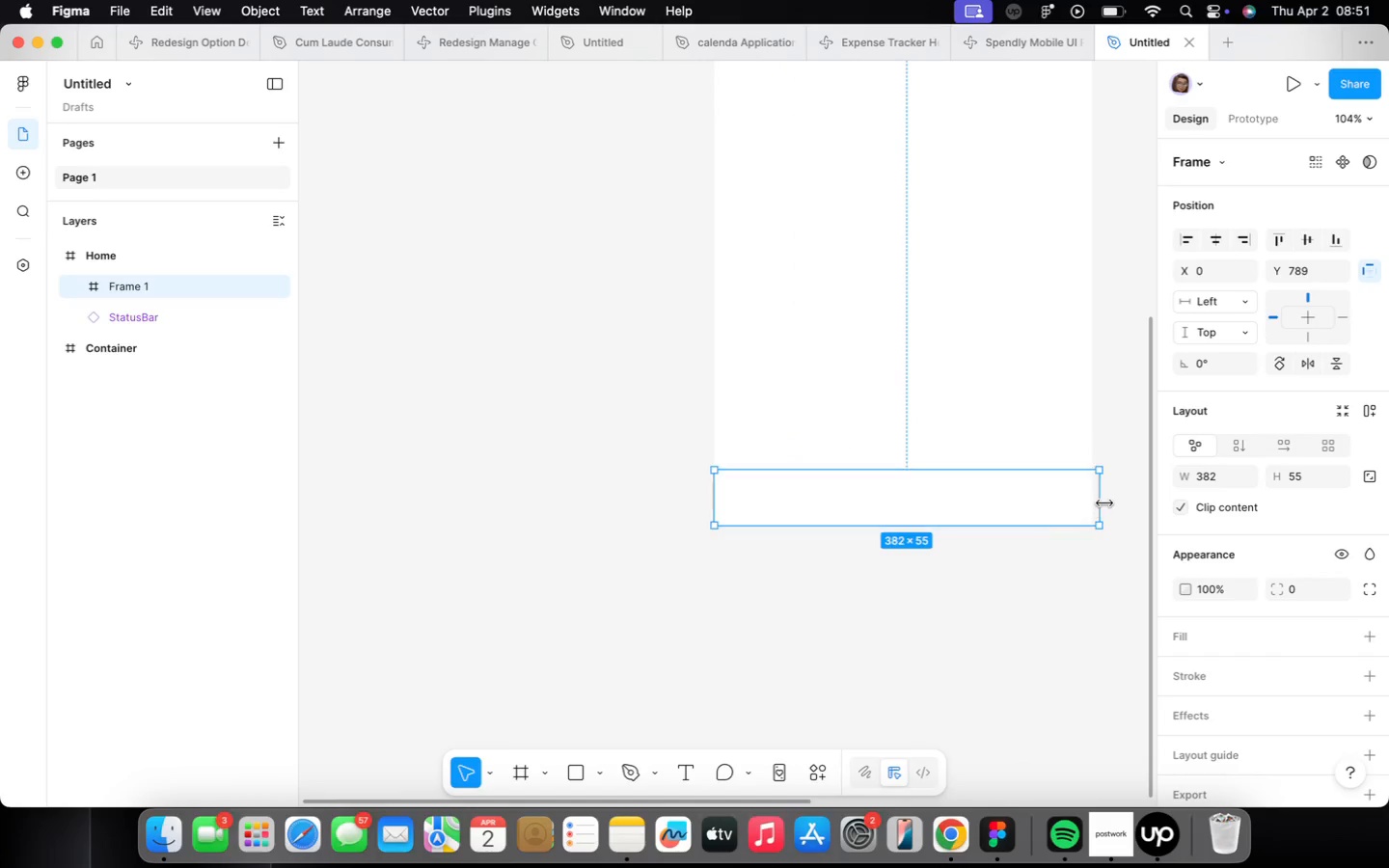 
left_click_drag(start_coordinate=[1104, 502], to_coordinate=[1093, 502])
 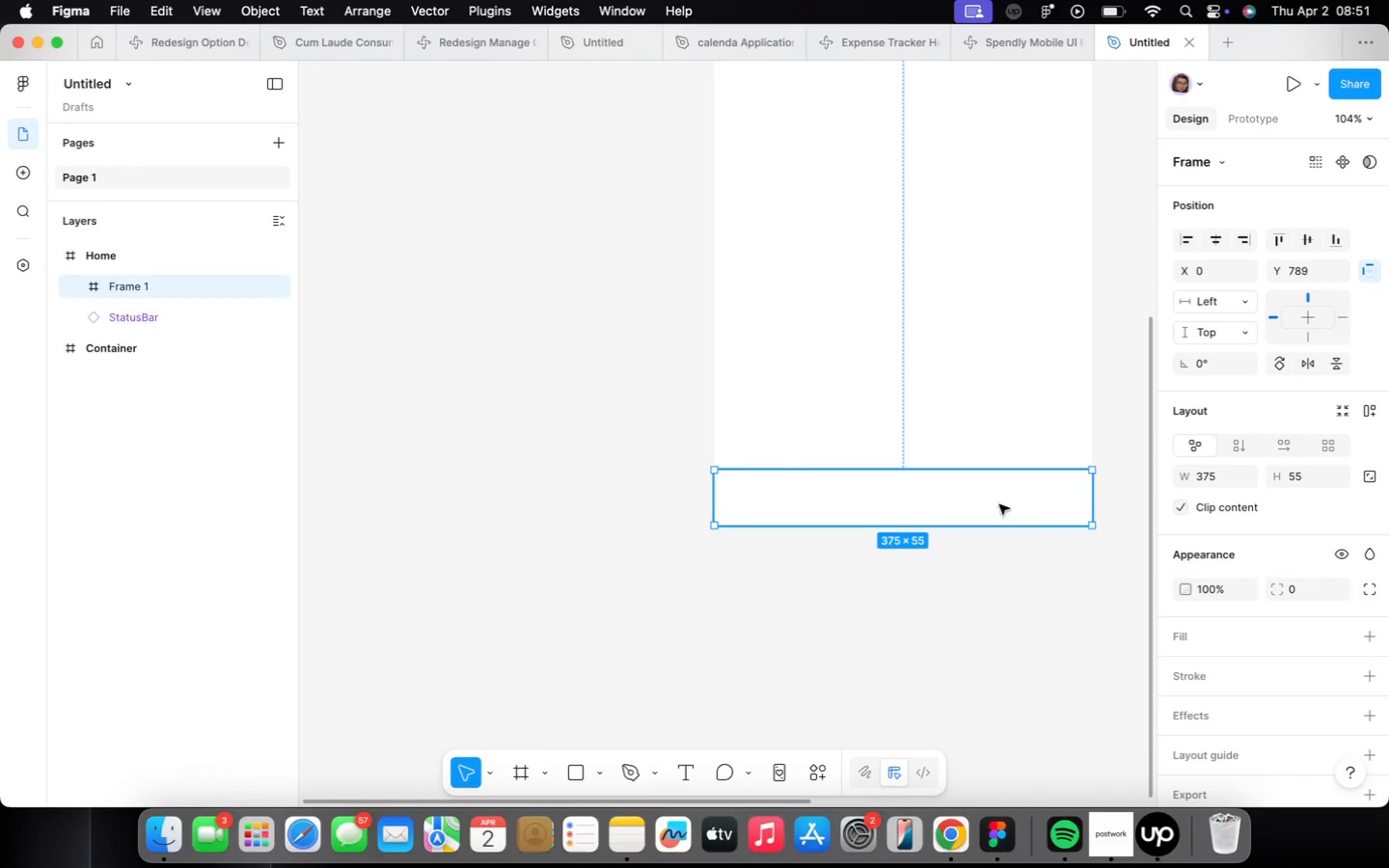 
left_click_drag(start_coordinate=[999, 503], to_coordinate=[974, 610])
 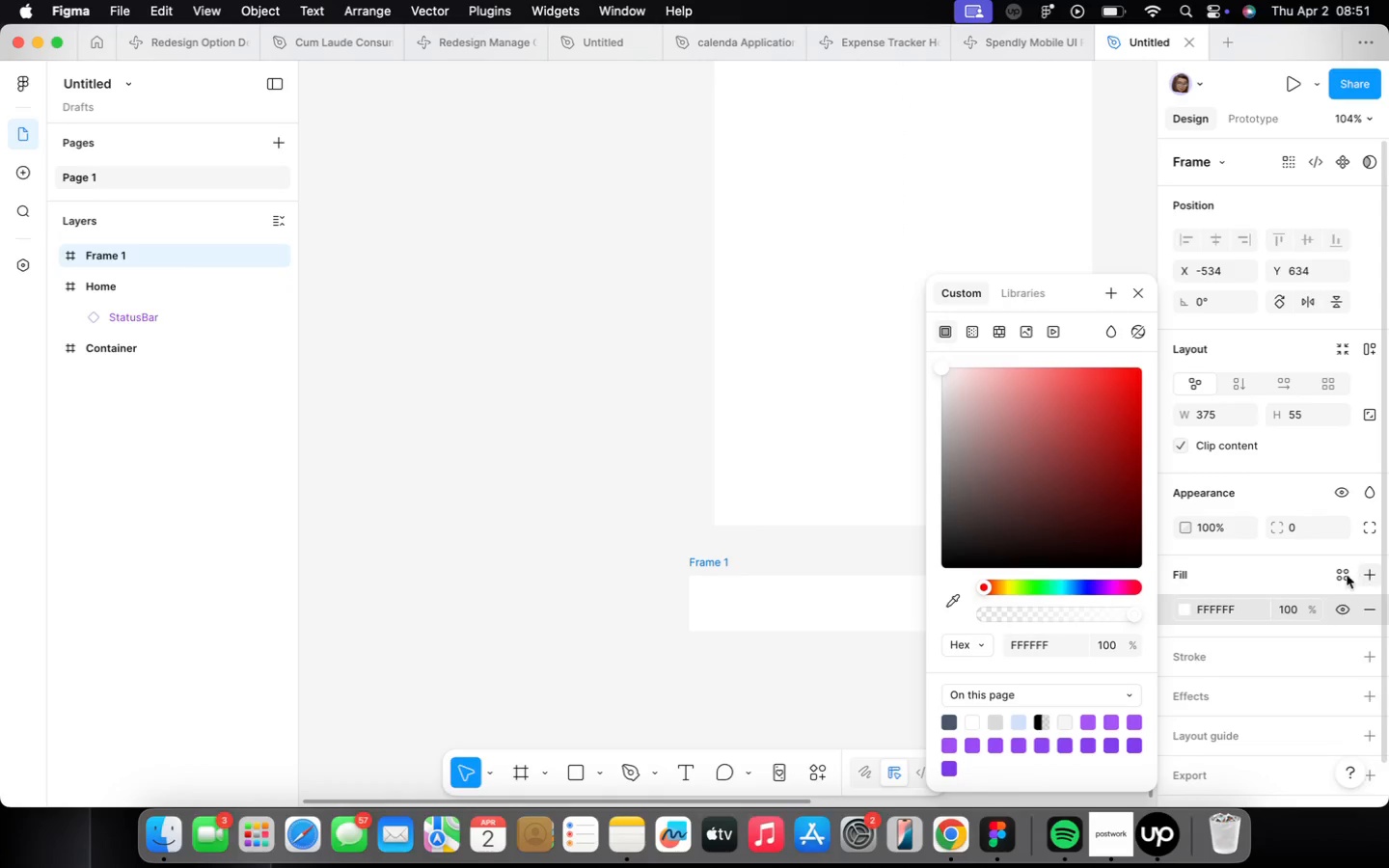 
left_click([839, 554])
 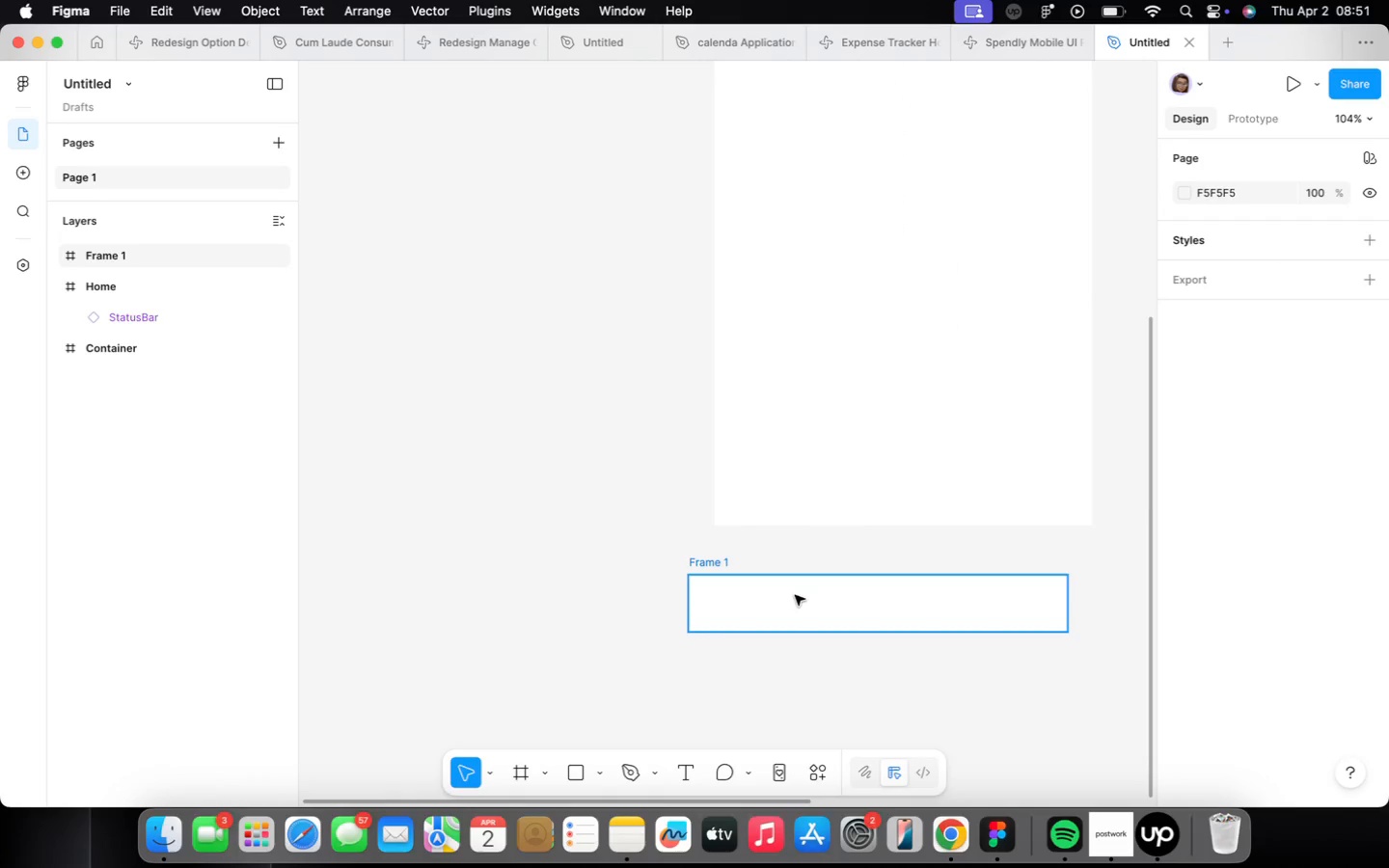 
scroll: coordinate [786, 364], scroll_direction: up, amount: 8.0
 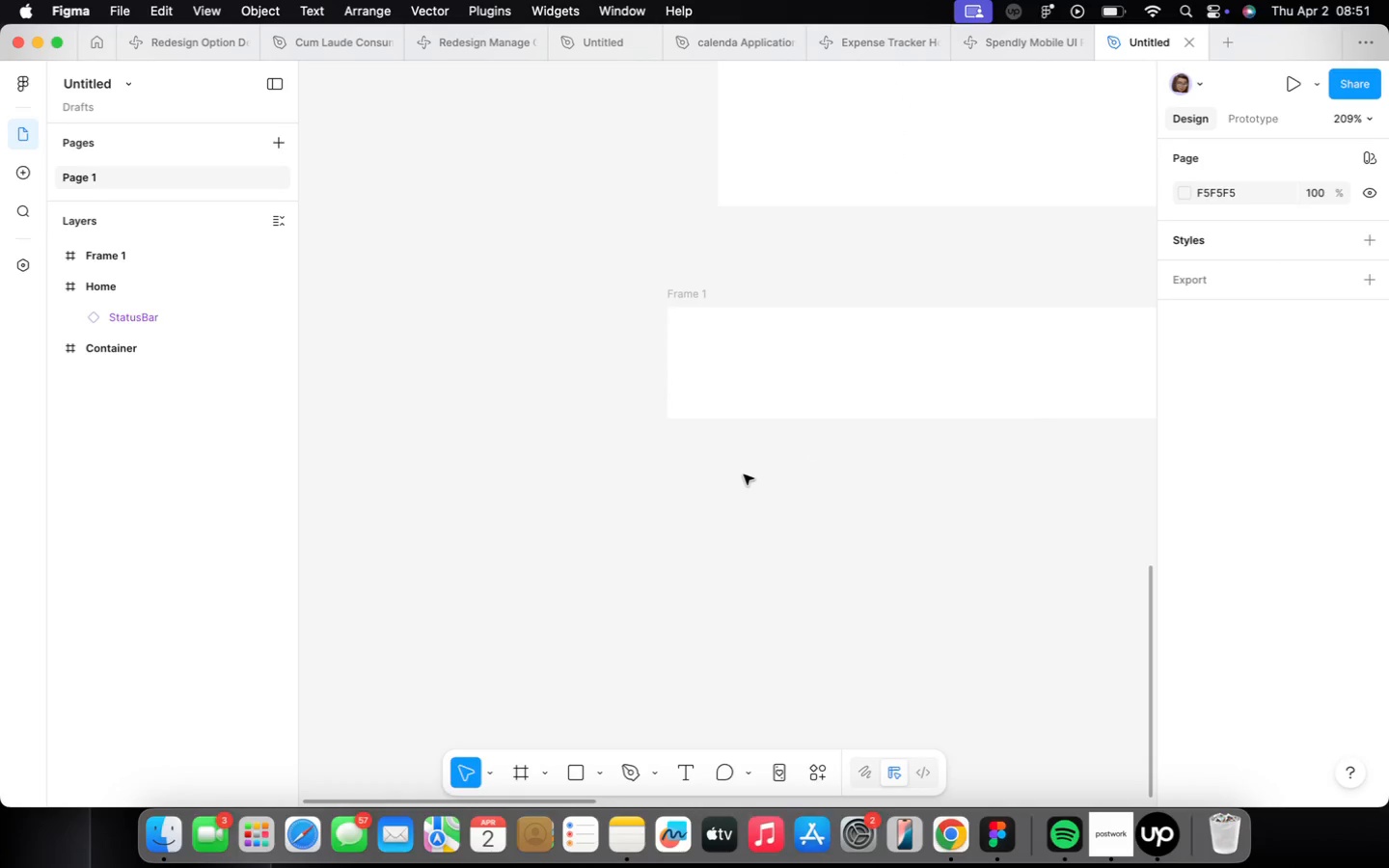 
right_click([744, 475])
 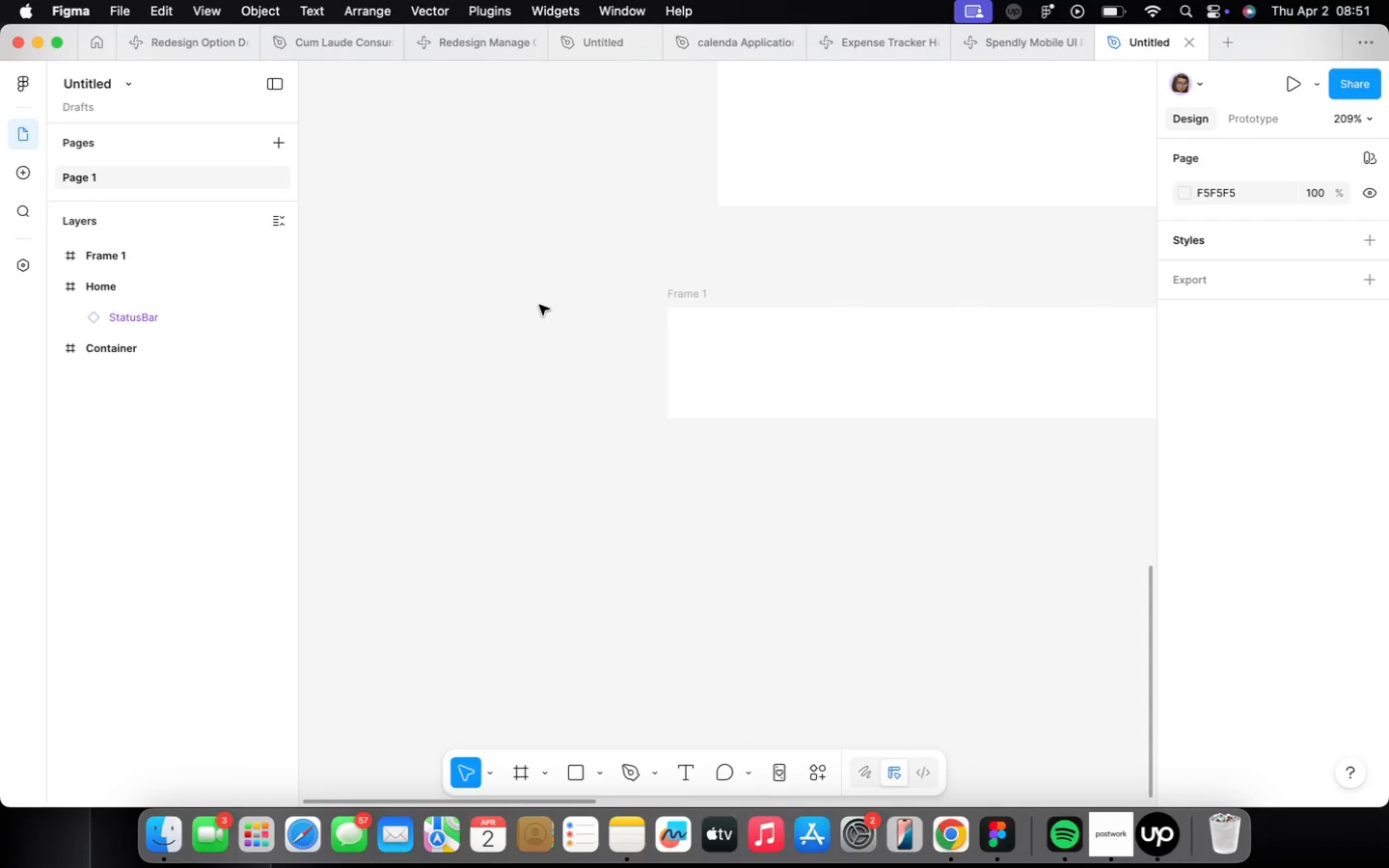 
wait(6.01)
 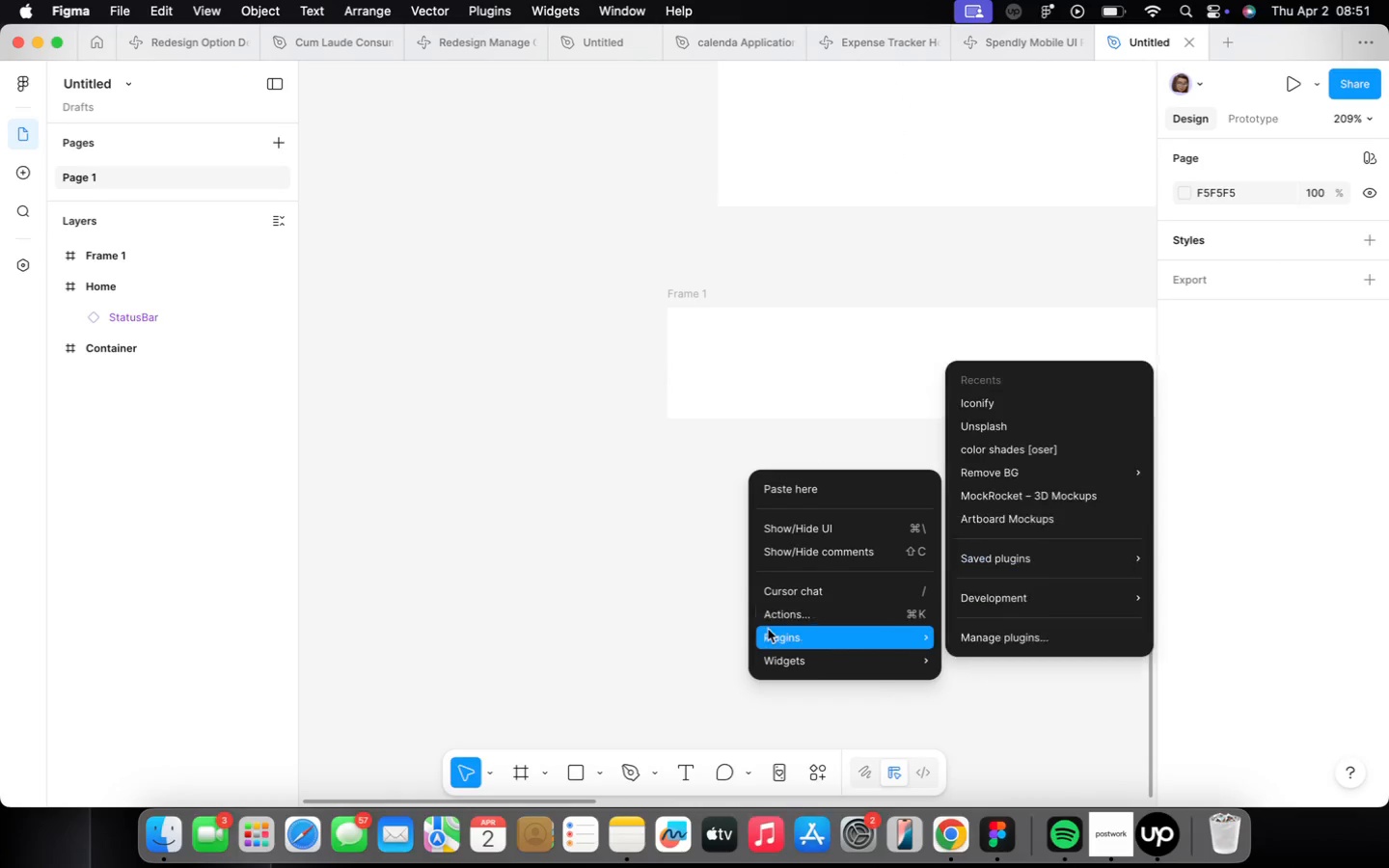 
left_click([607, 187])
 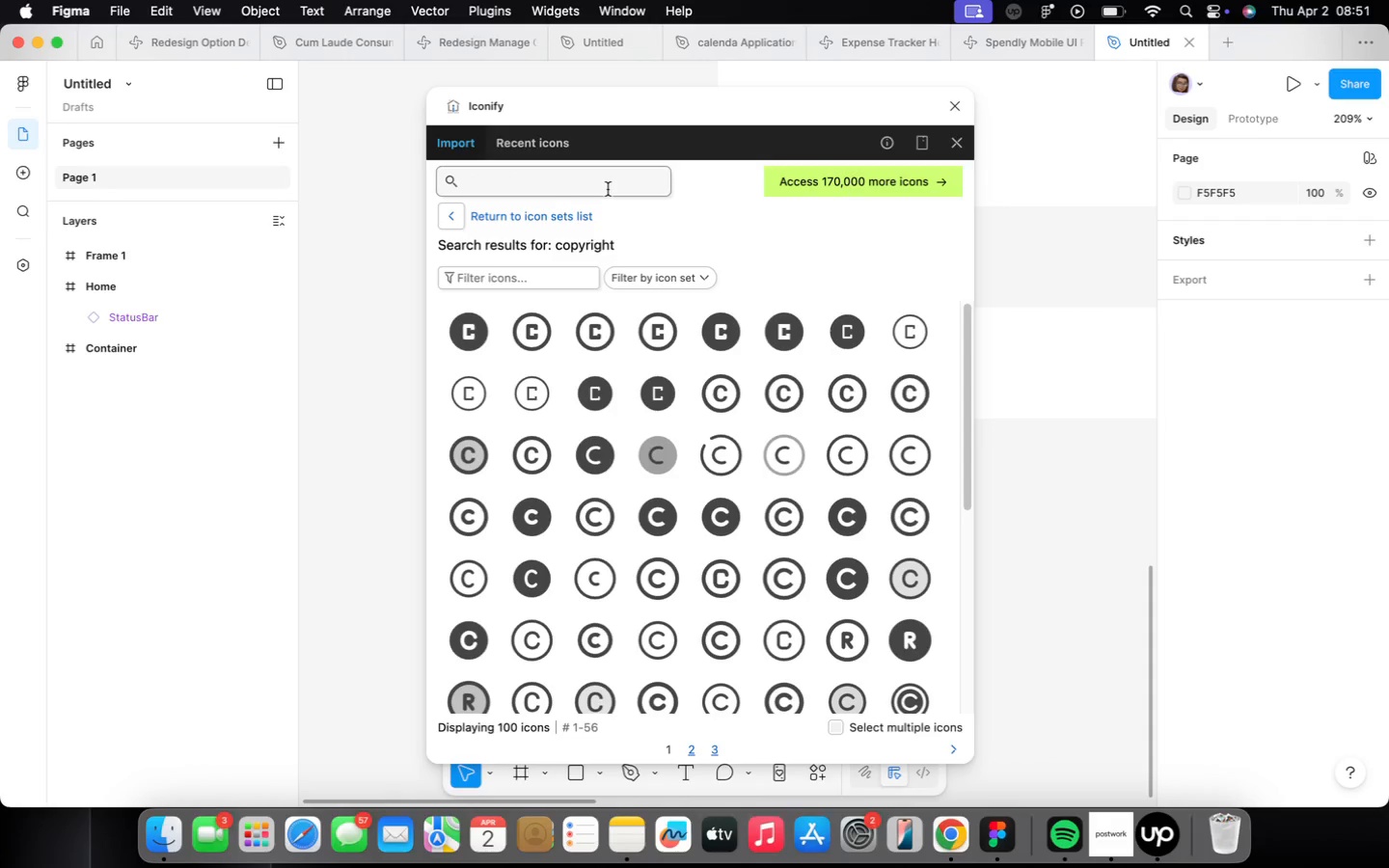 
type(home)
 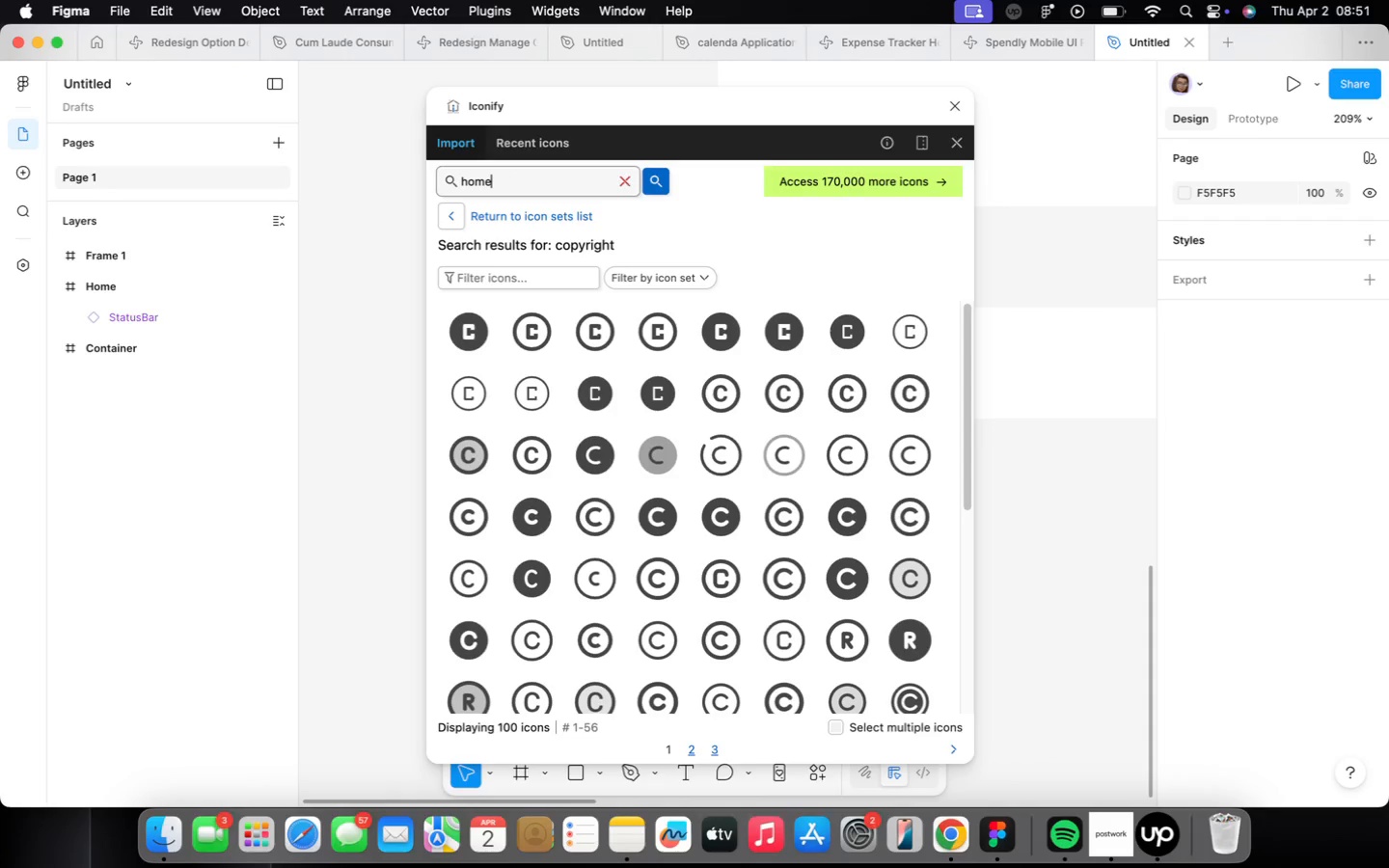 
key(Enter)
 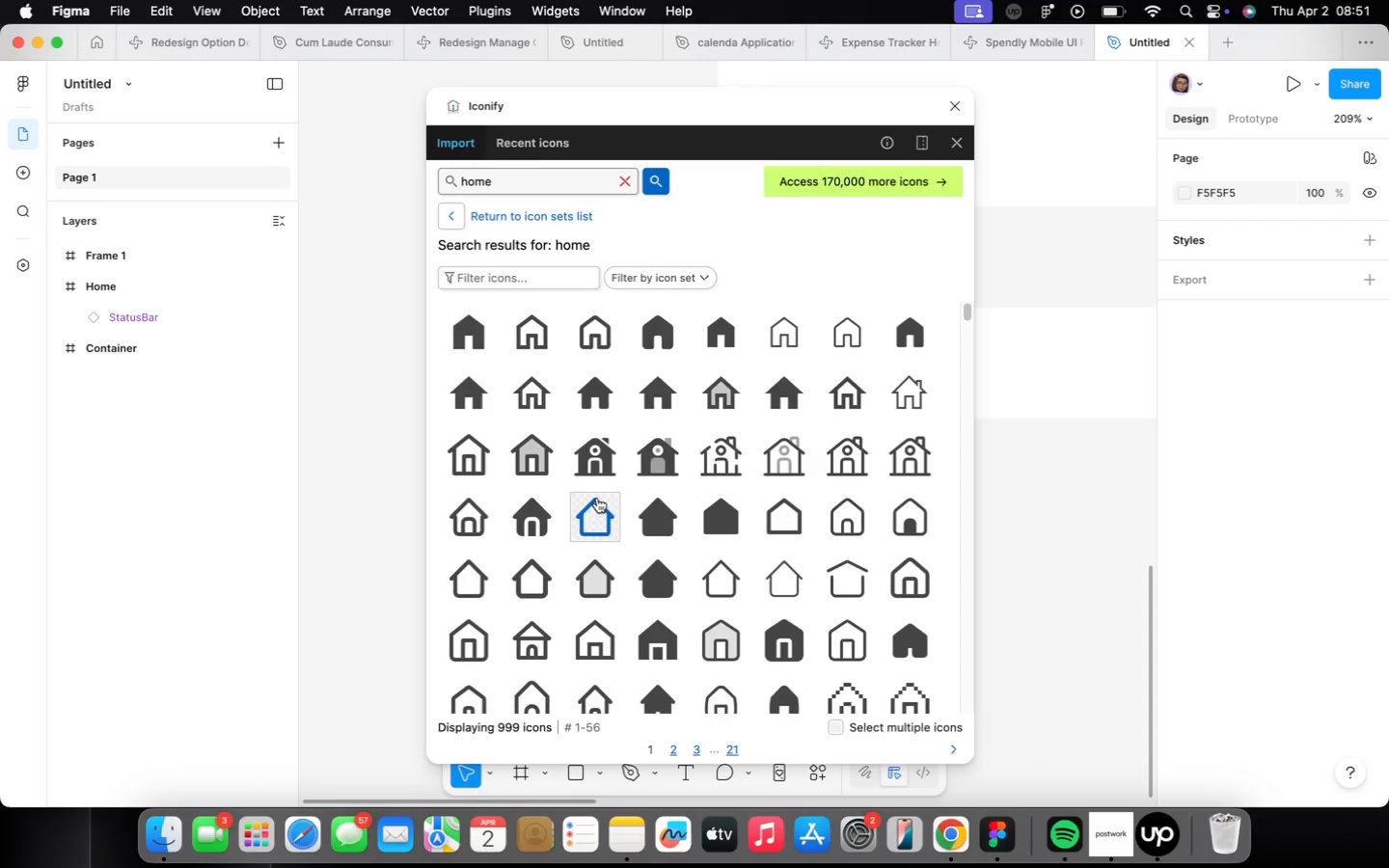 
wait(16.0)
 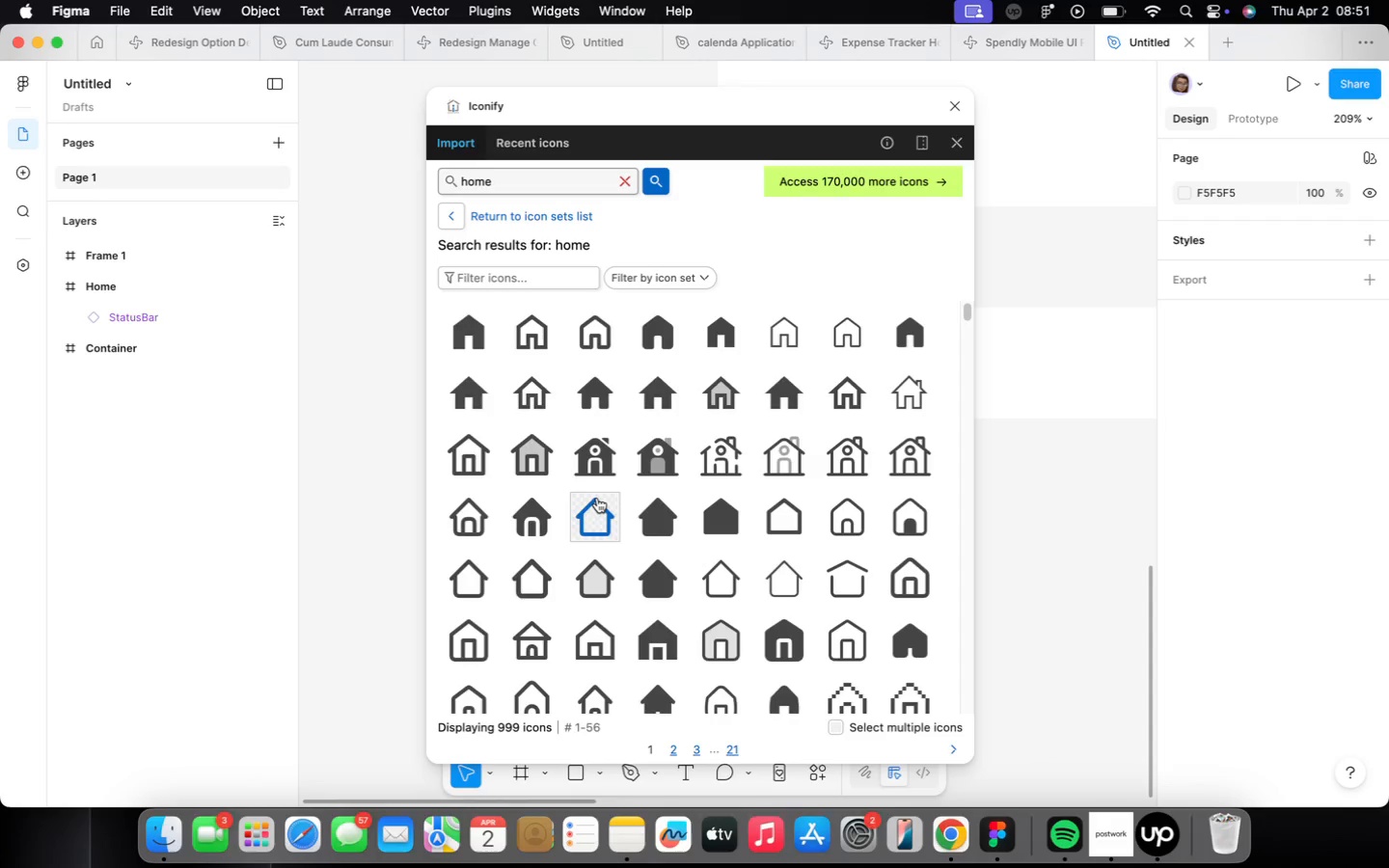 
left_click([962, 108])
 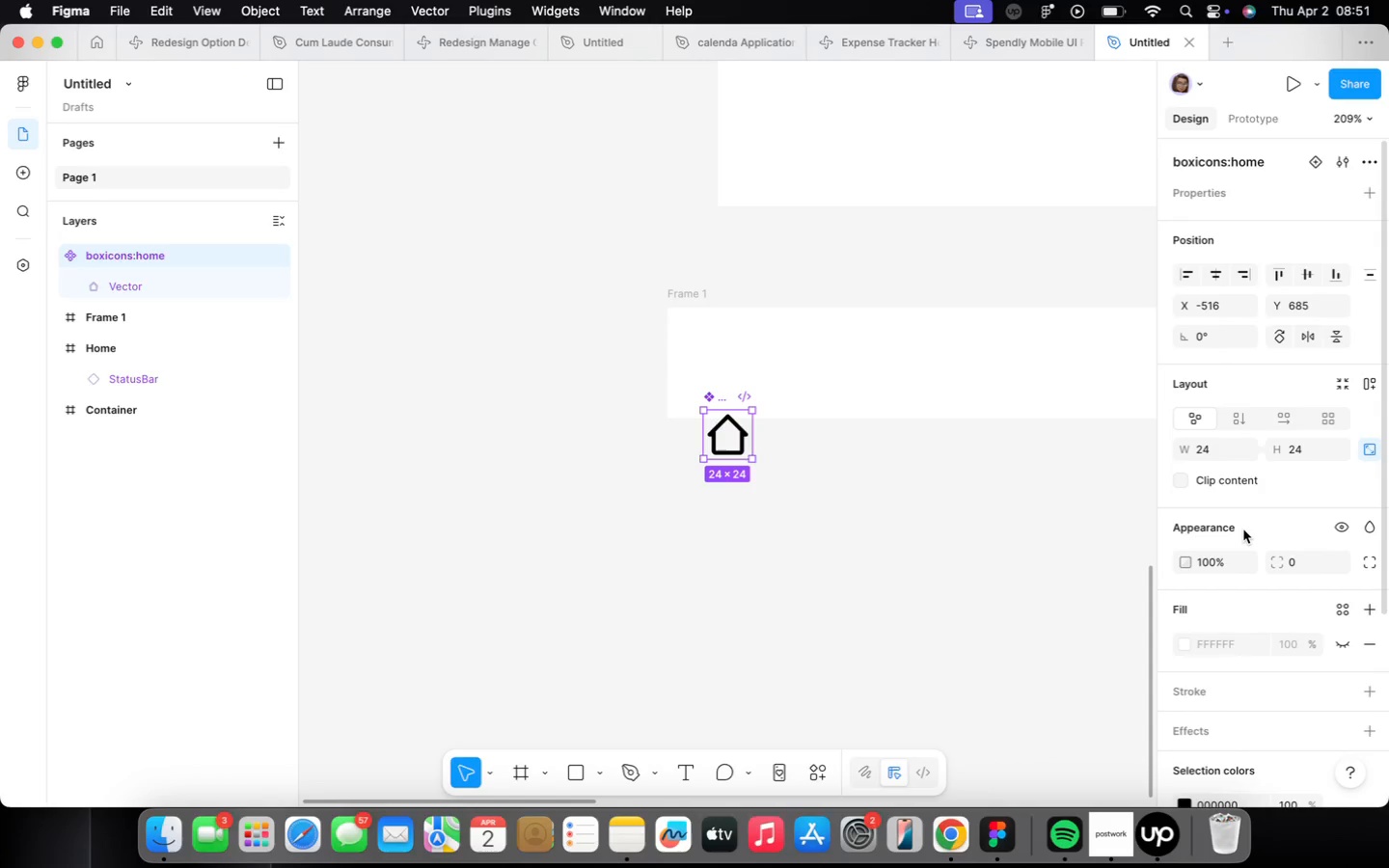 
scroll: coordinate [1242, 529], scroll_direction: down, amount: 6.0
 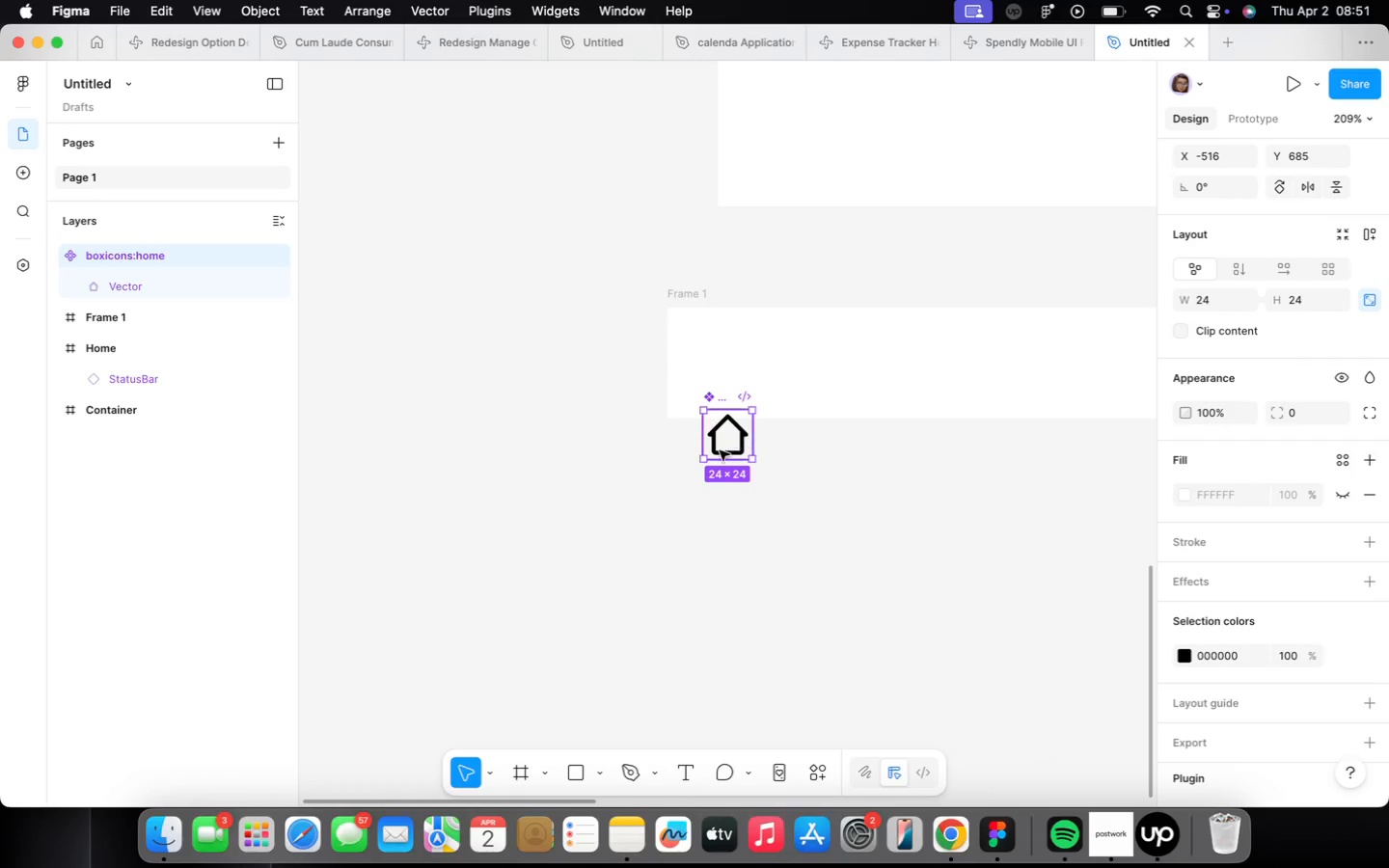 
left_click_drag(start_coordinate=[720, 449], to_coordinate=[746, 357])
 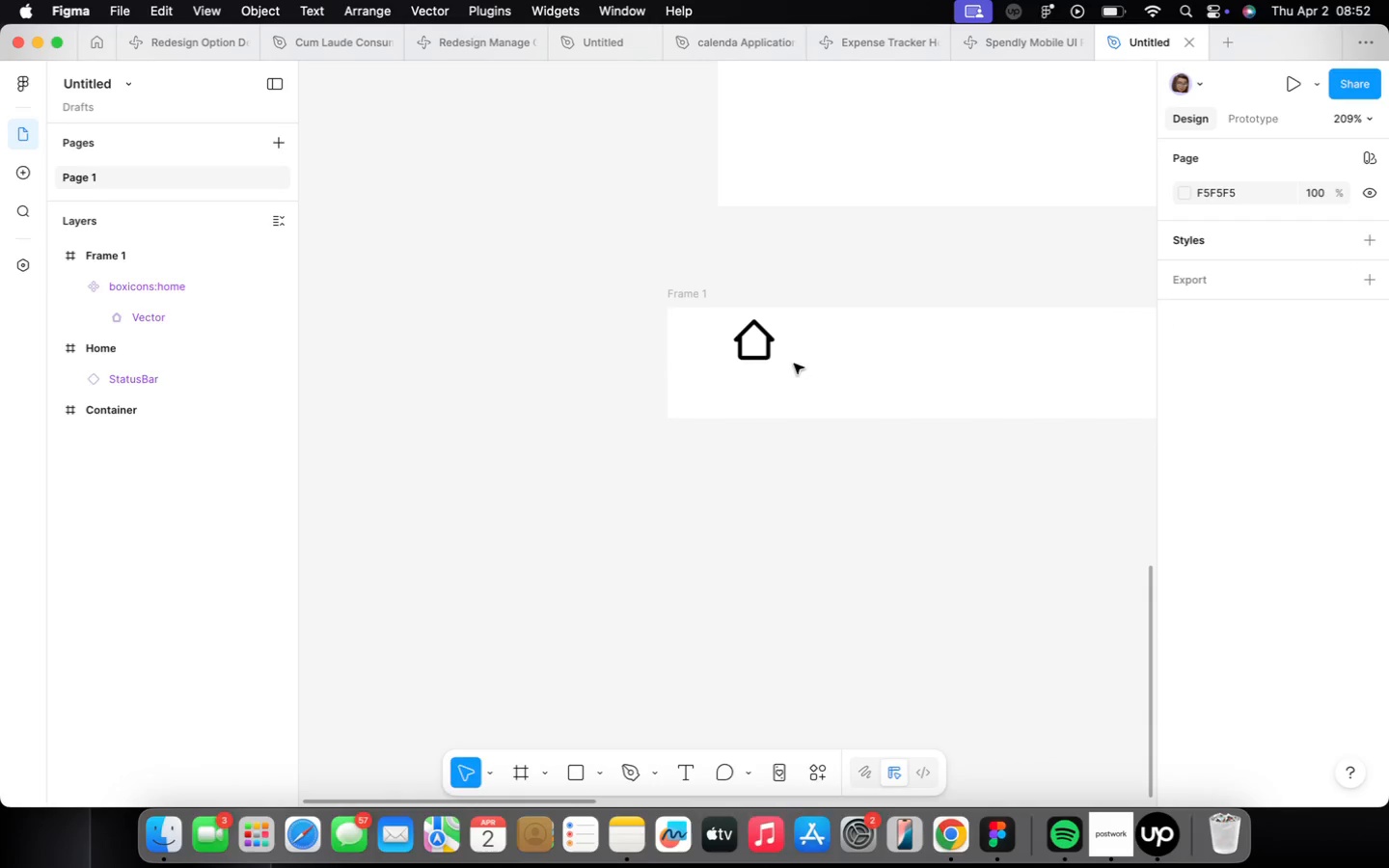 
left_click_drag(start_coordinate=[757, 344], to_coordinate=[753, 351])
 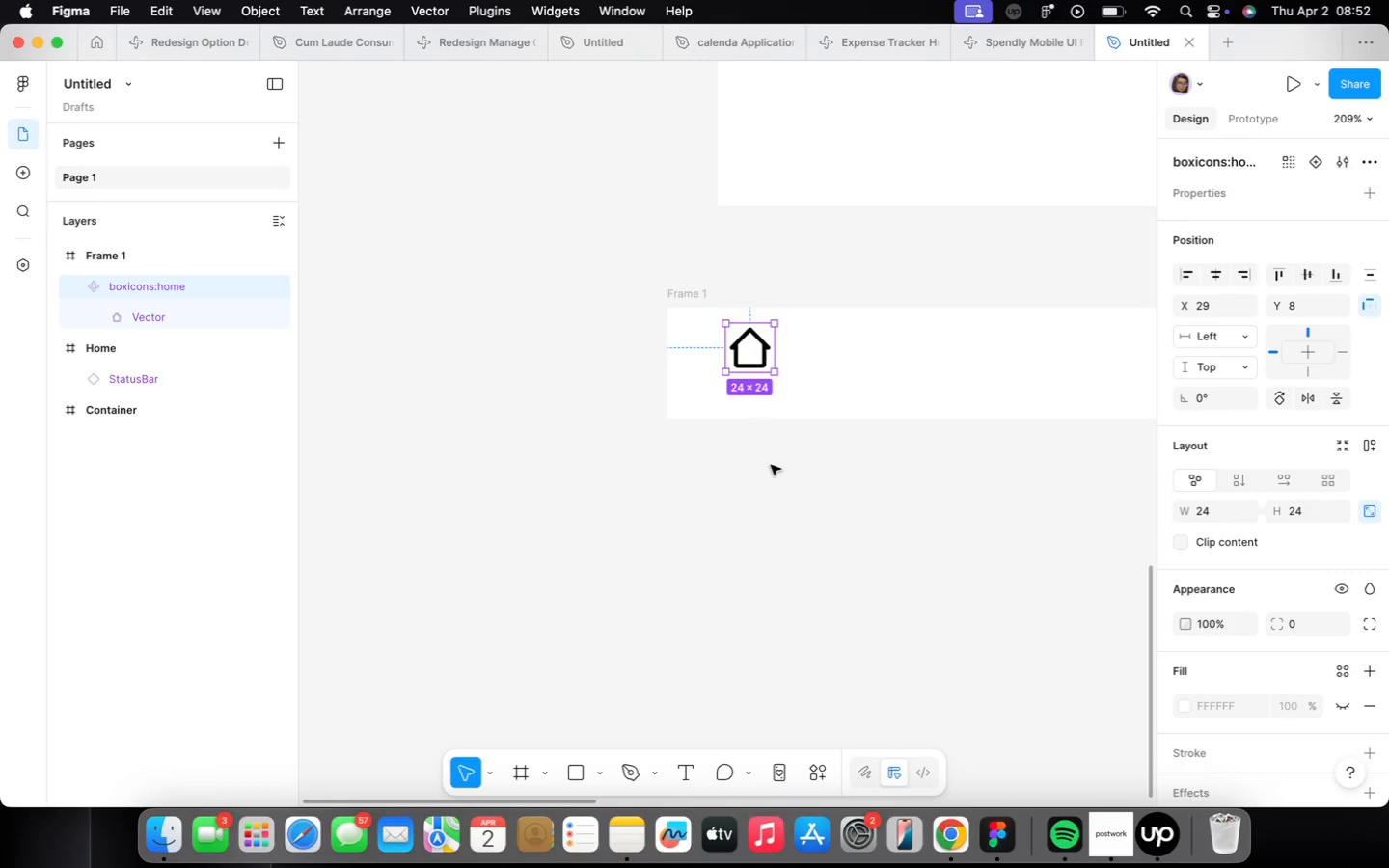 
left_click([771, 466])
 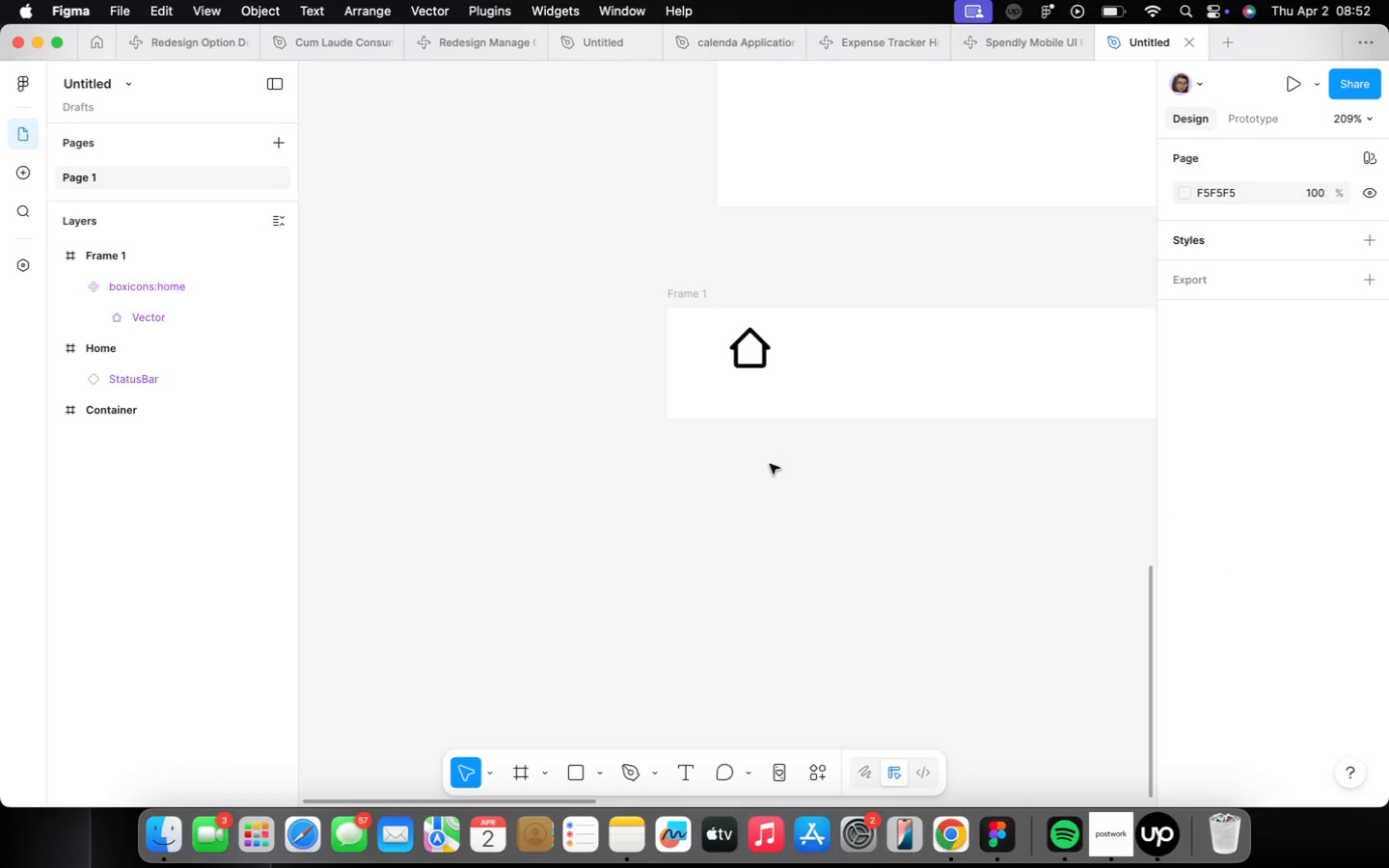 
type(tHome)
 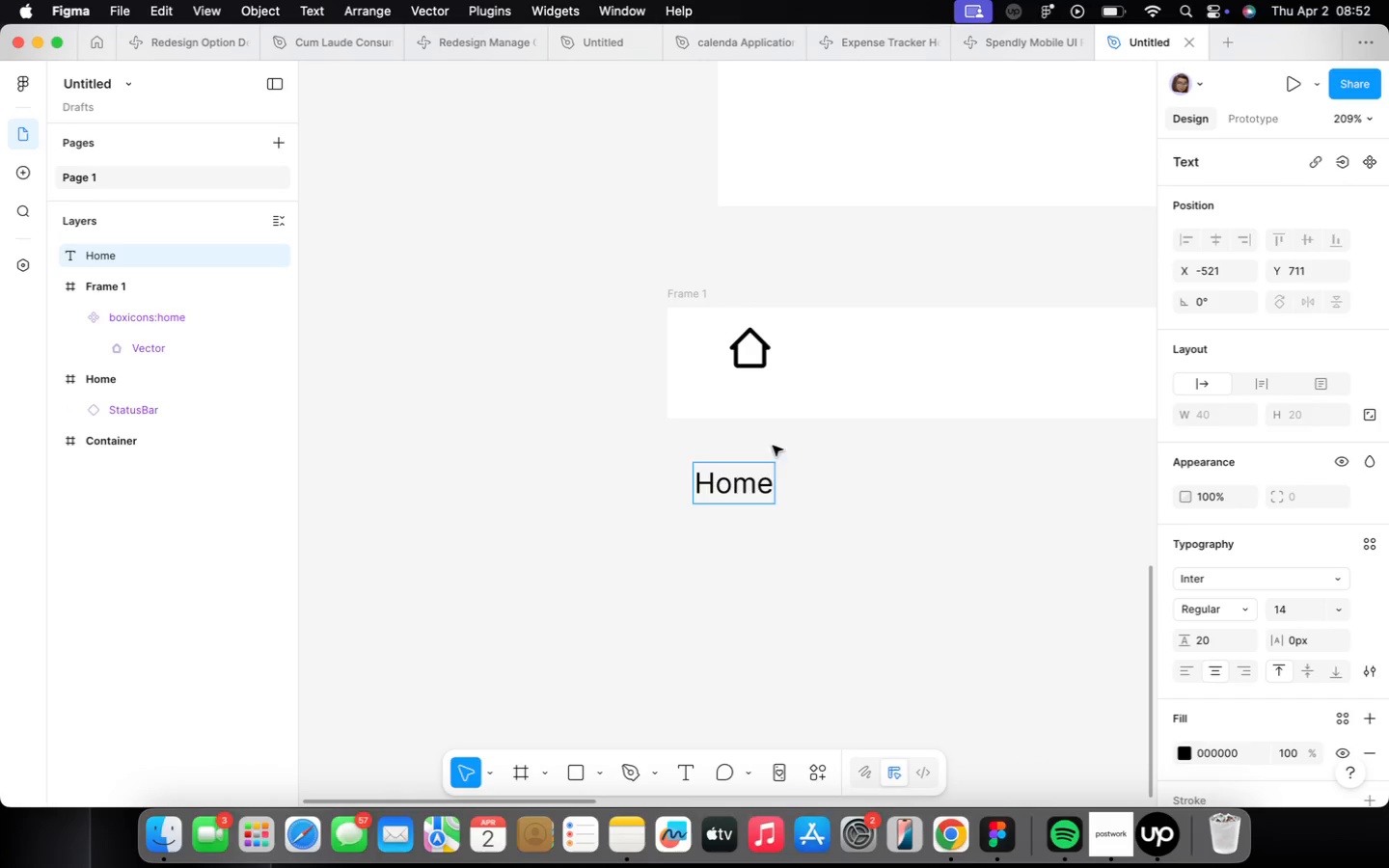 
left_click([838, 511])
 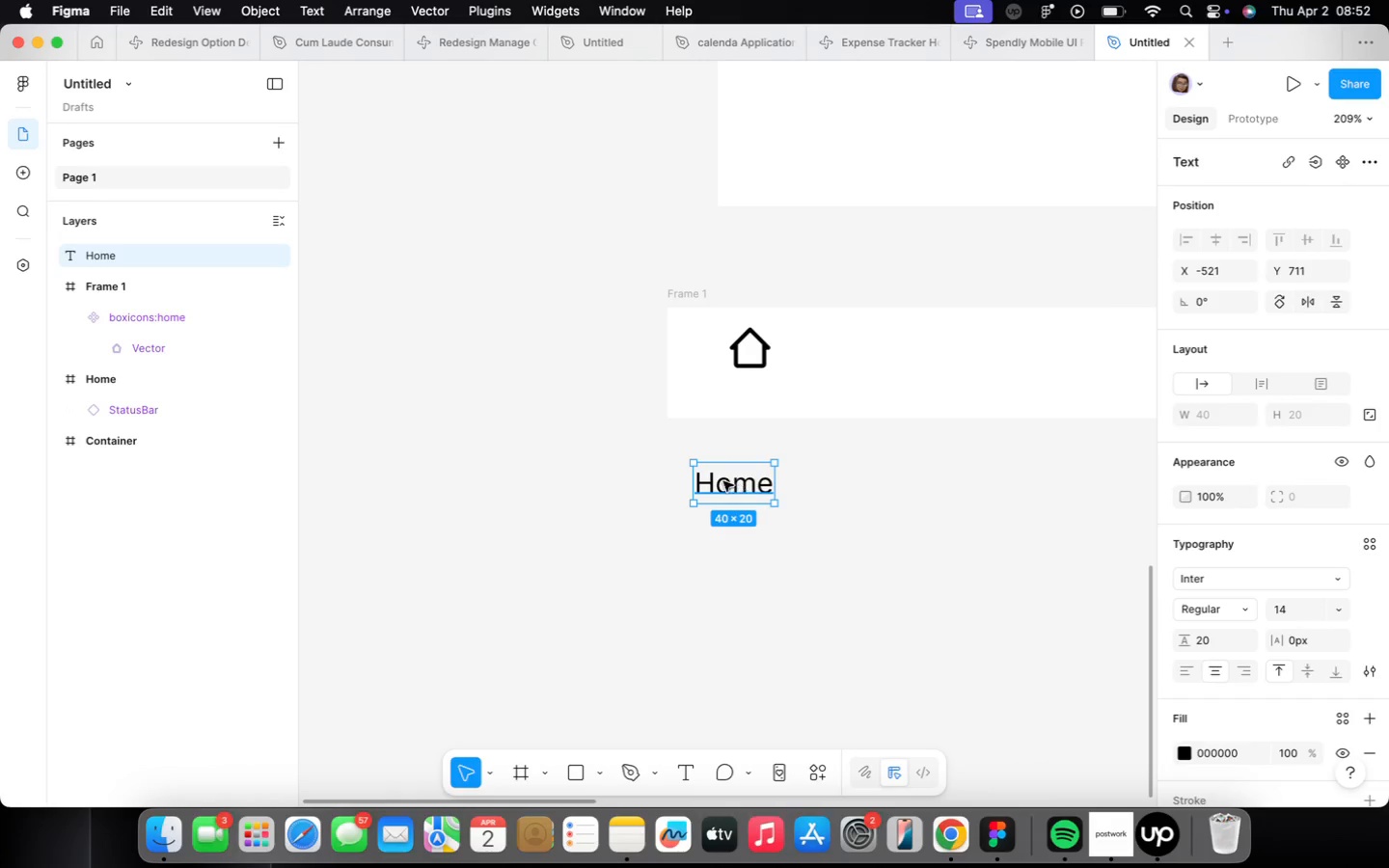 
left_click_drag(start_coordinate=[724, 480], to_coordinate=[742, 387])
 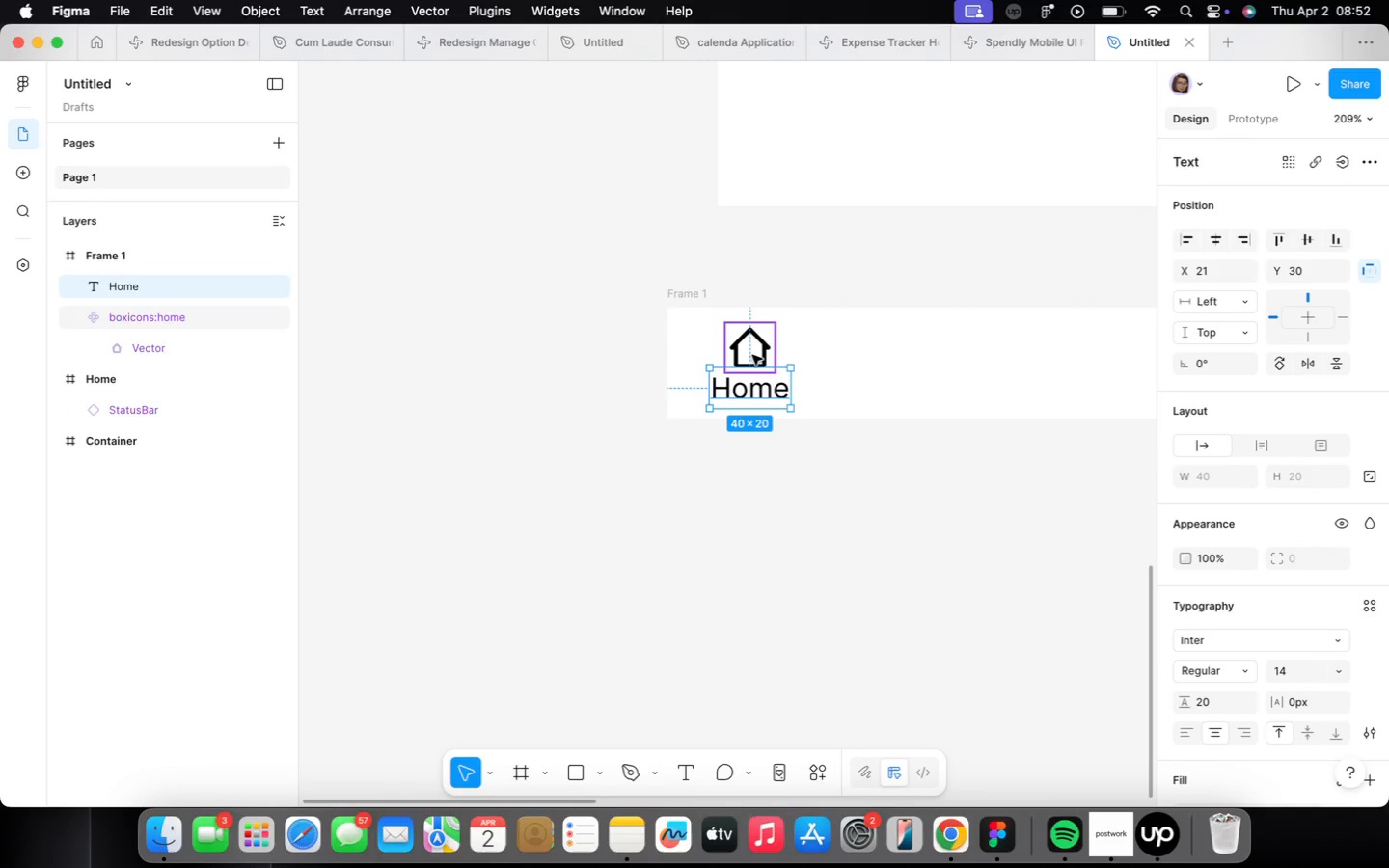 
hold_key(key=ShiftLeft, duration=0.38)
left_click([752, 355])
 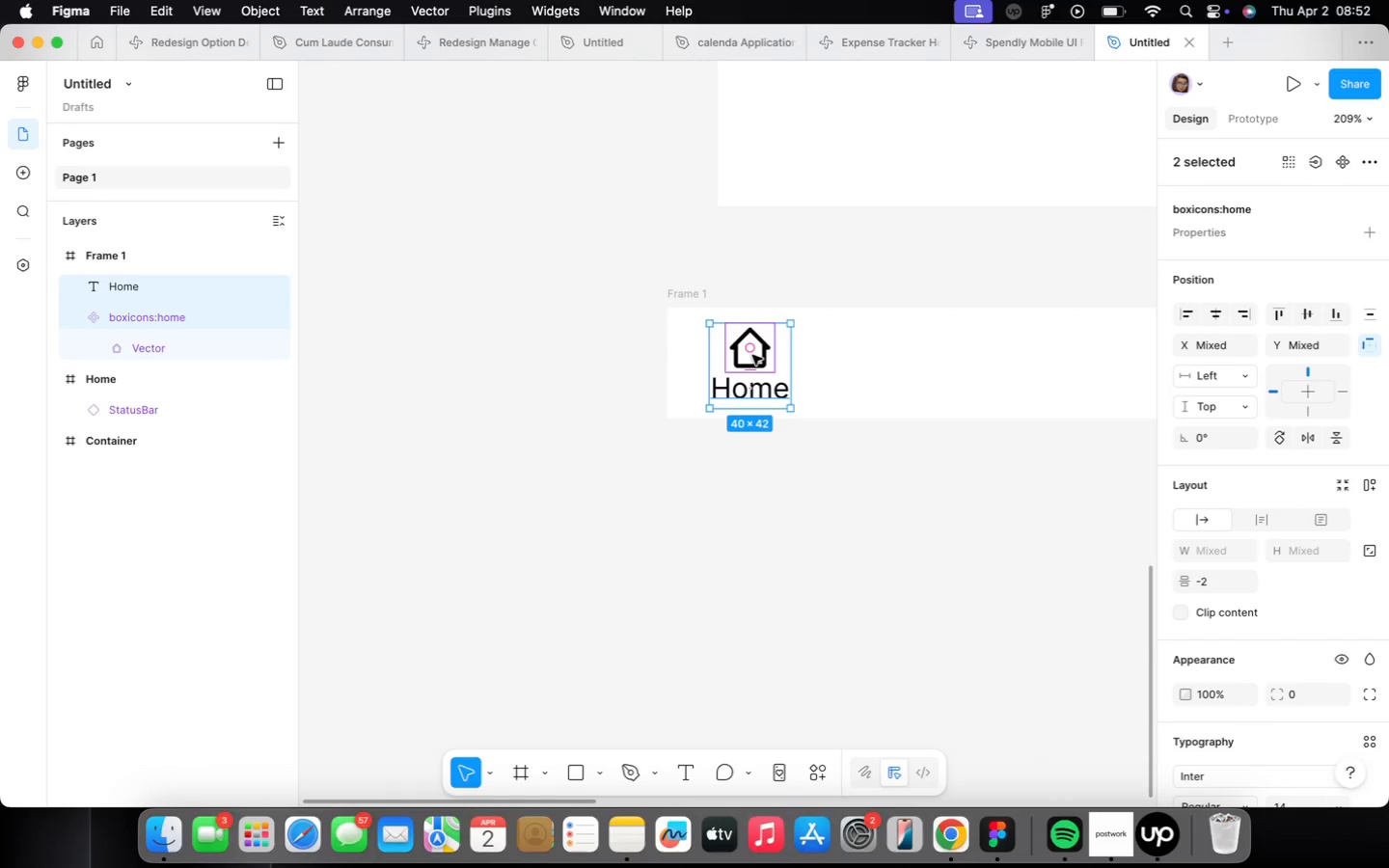 
key(Shift+ShiftLeft)
 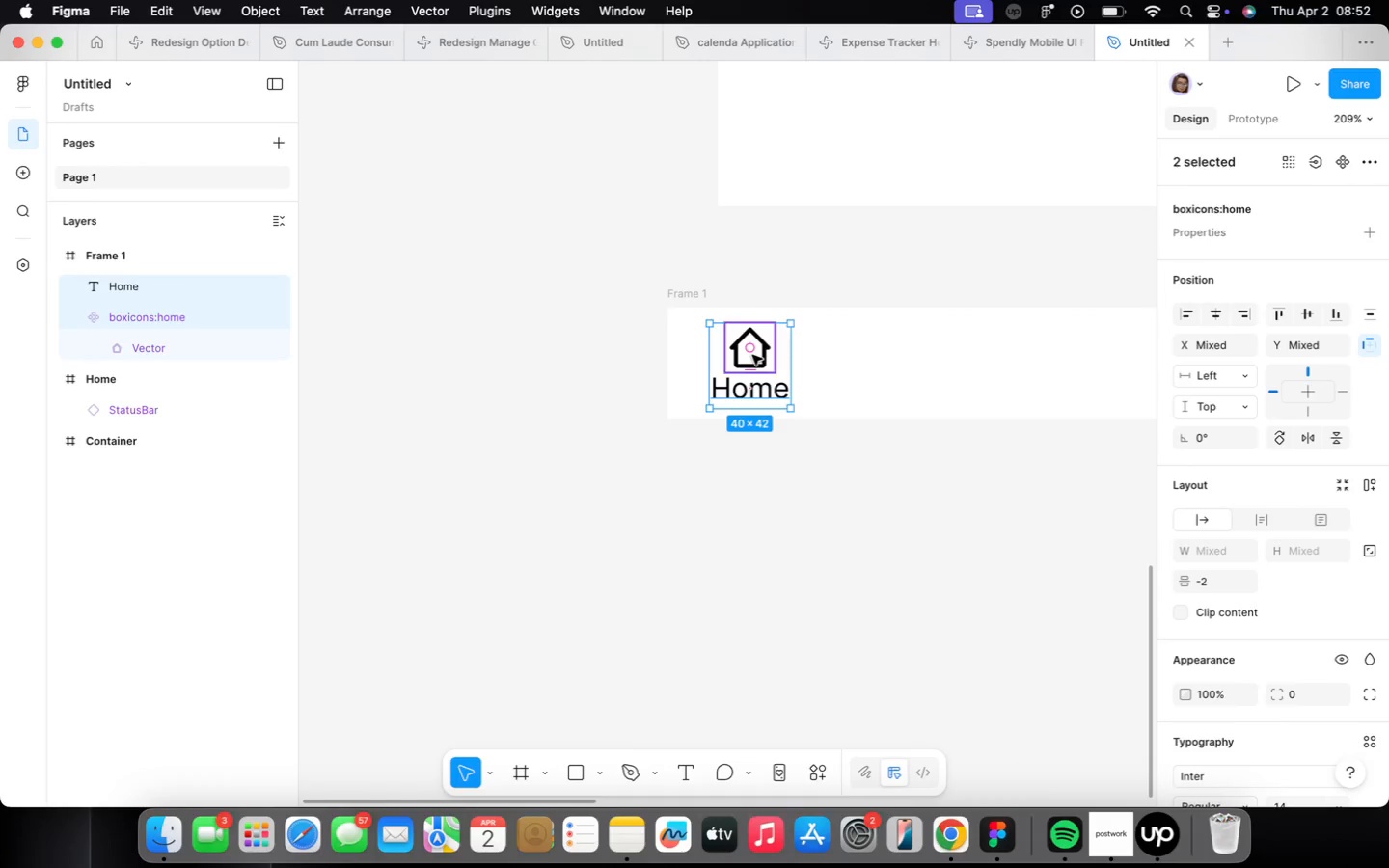 
key(Shift+A)
 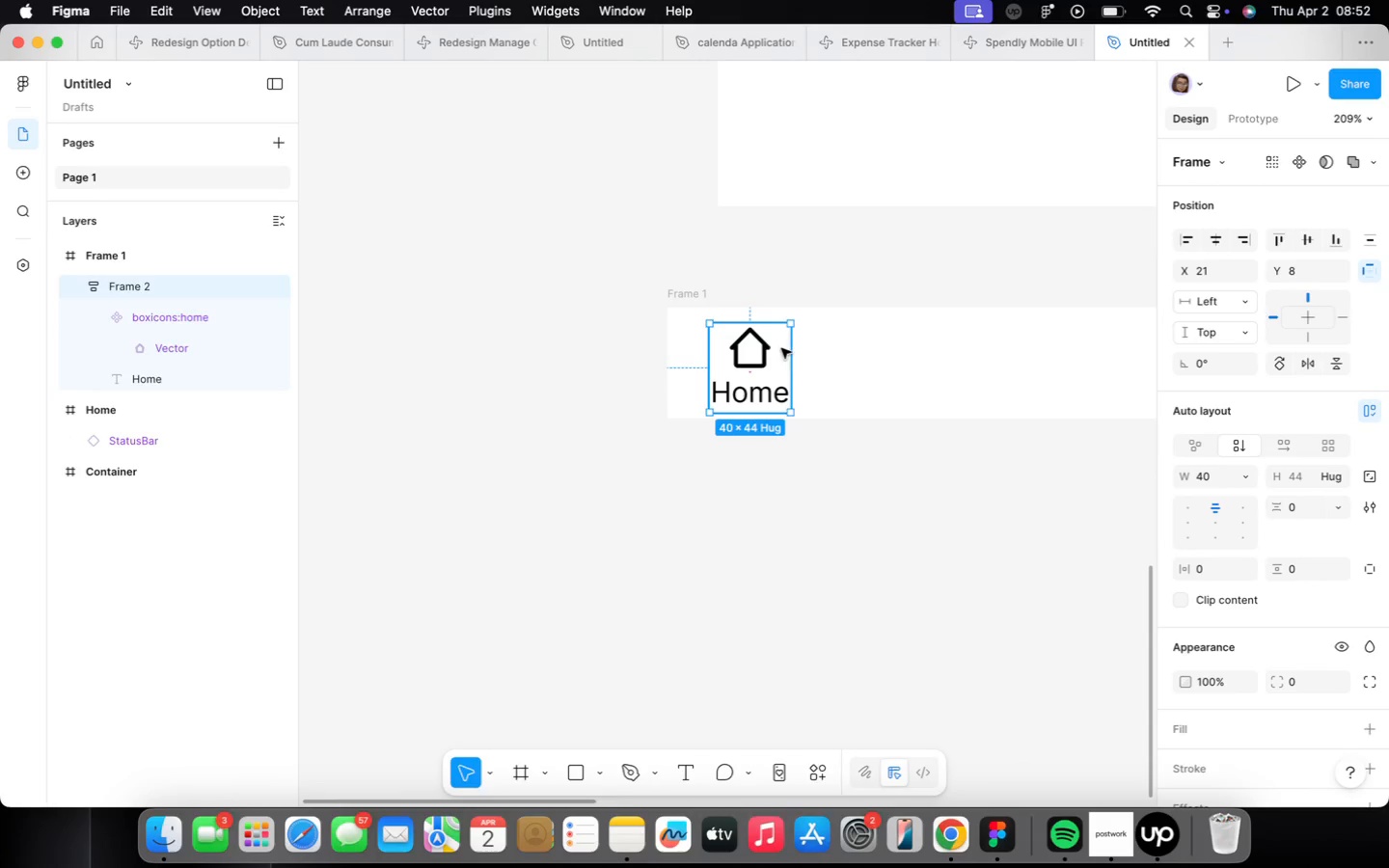 
scroll: coordinate [755, 406], scroll_direction: down, amount: 4.0
 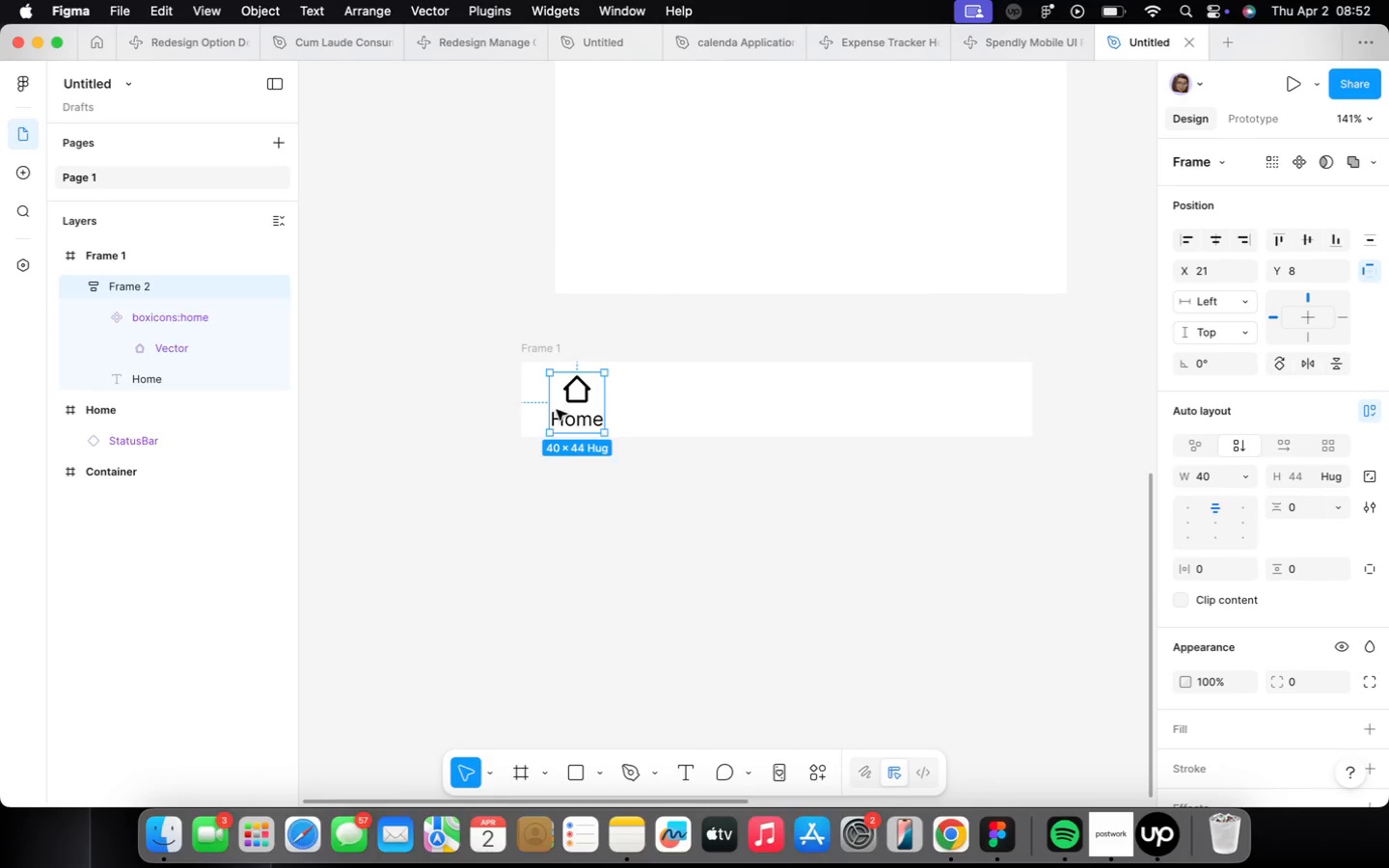 
hold_key(key=OptionLeft, duration=2.06)
left_click_drag(start_coordinate=[572, 414], to_coordinate=[678, 415])
 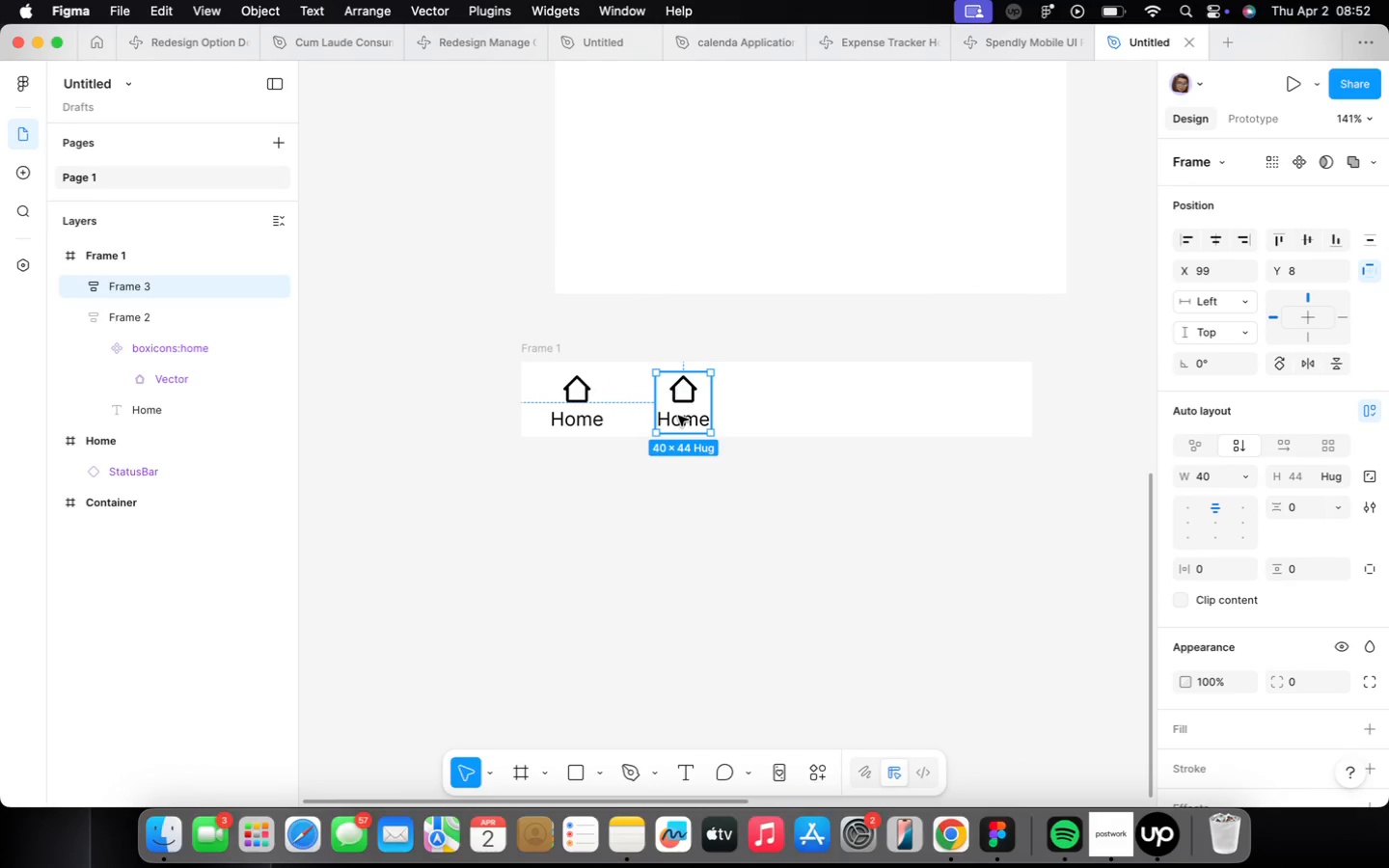 
left_click([679, 417])
 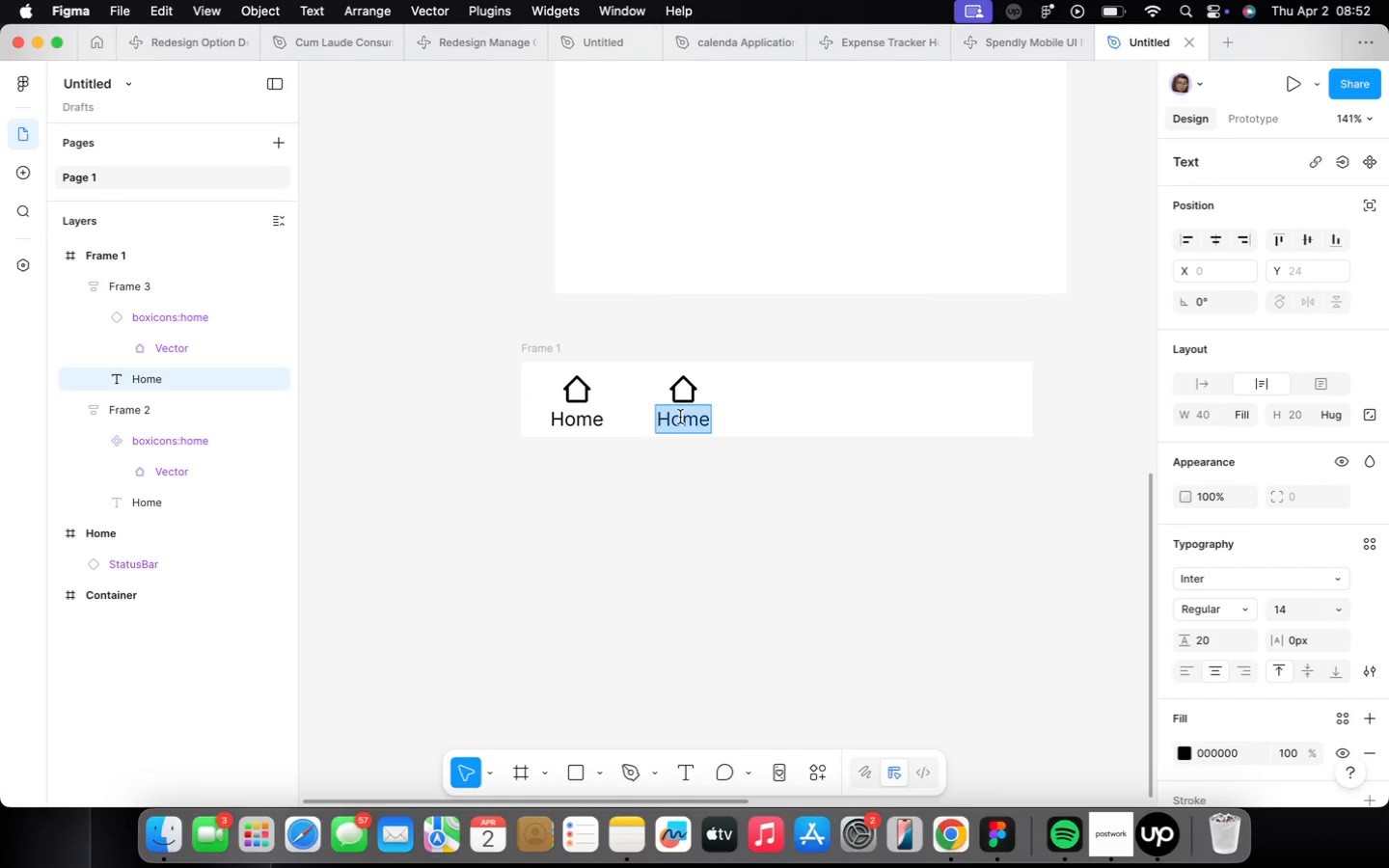 
type(Analytics)
 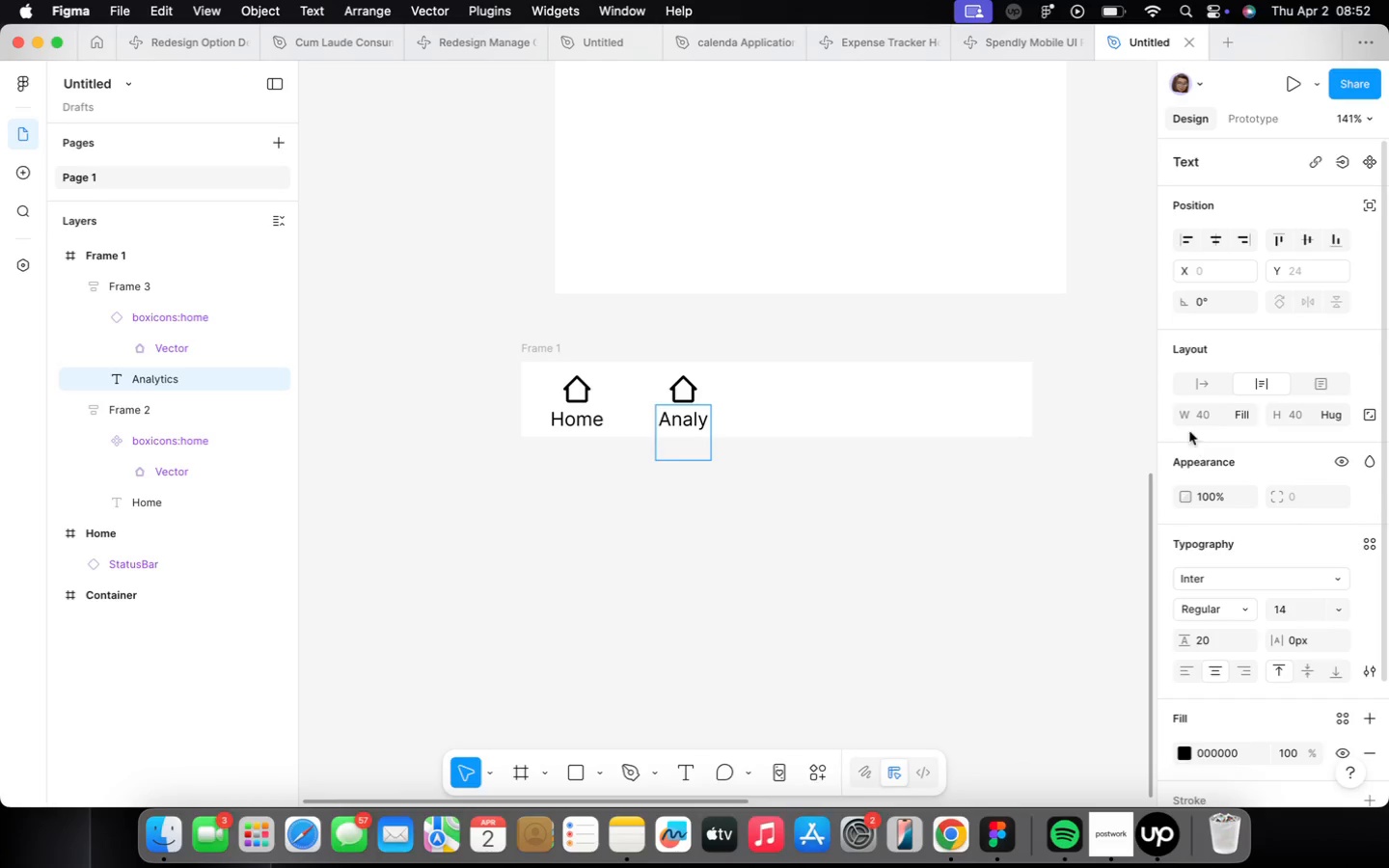 
left_click([1199, 389])
 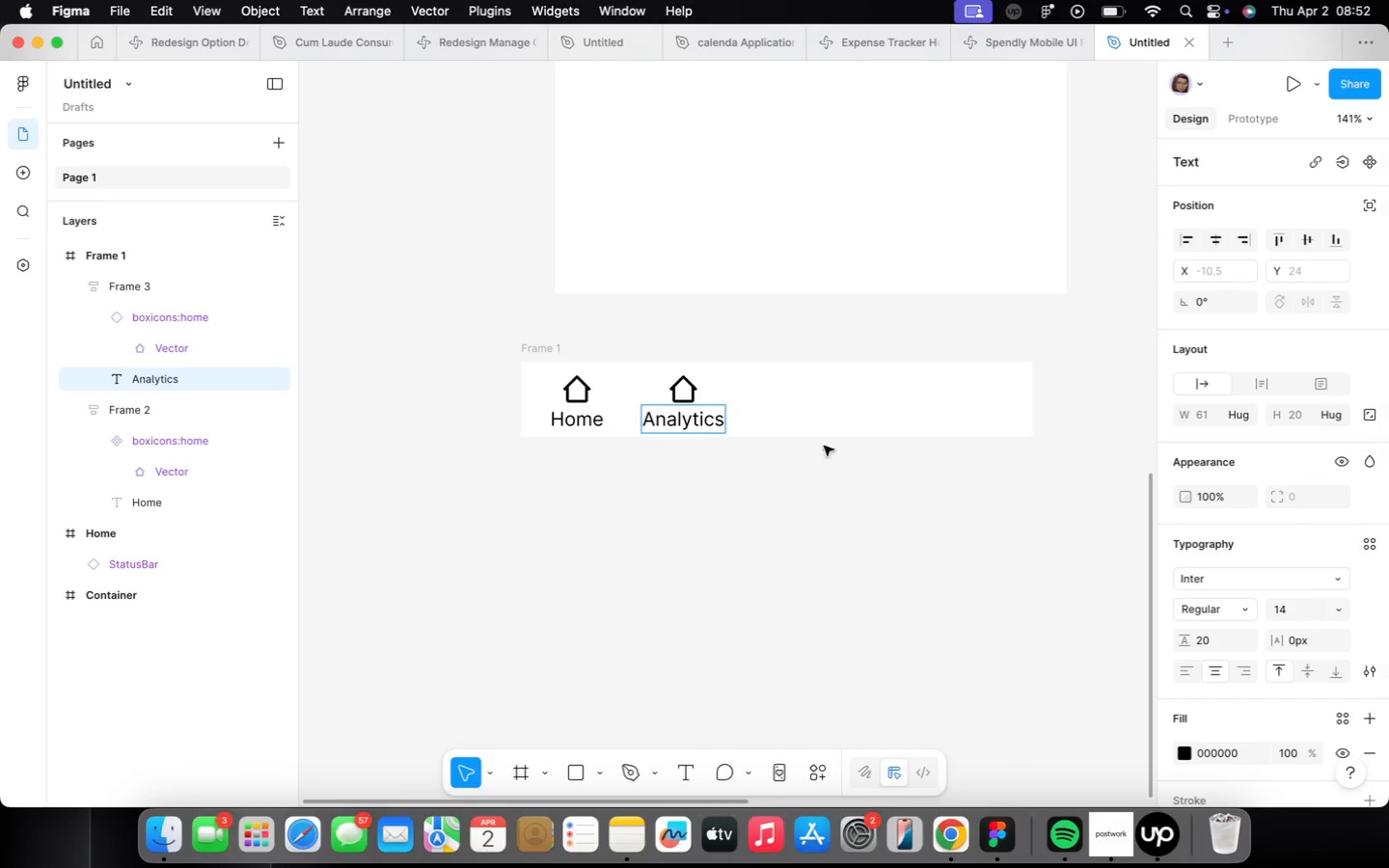 
left_click([712, 556])
 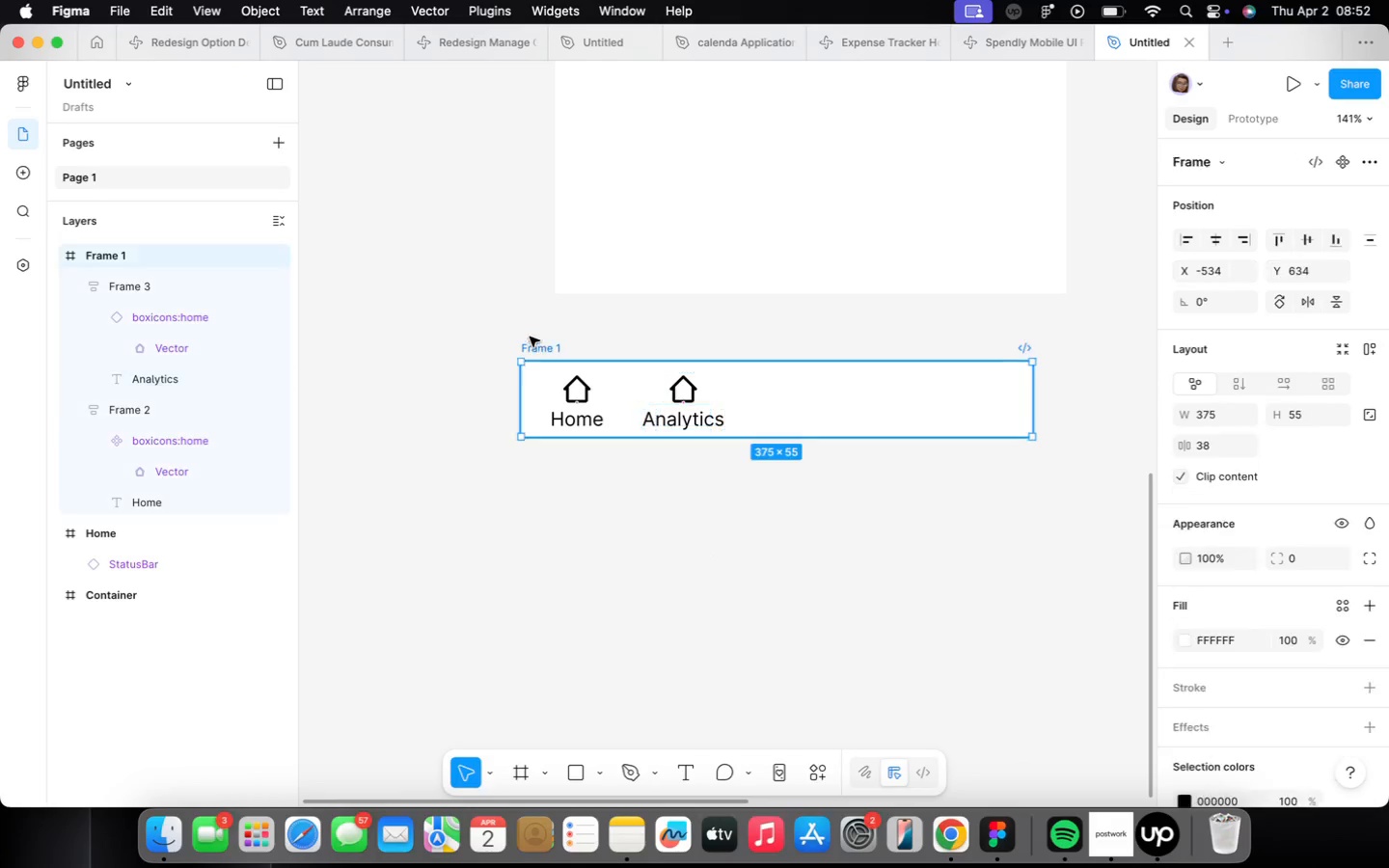 
left_click_drag(start_coordinate=[612, 440], to_coordinate=[612, 450])
 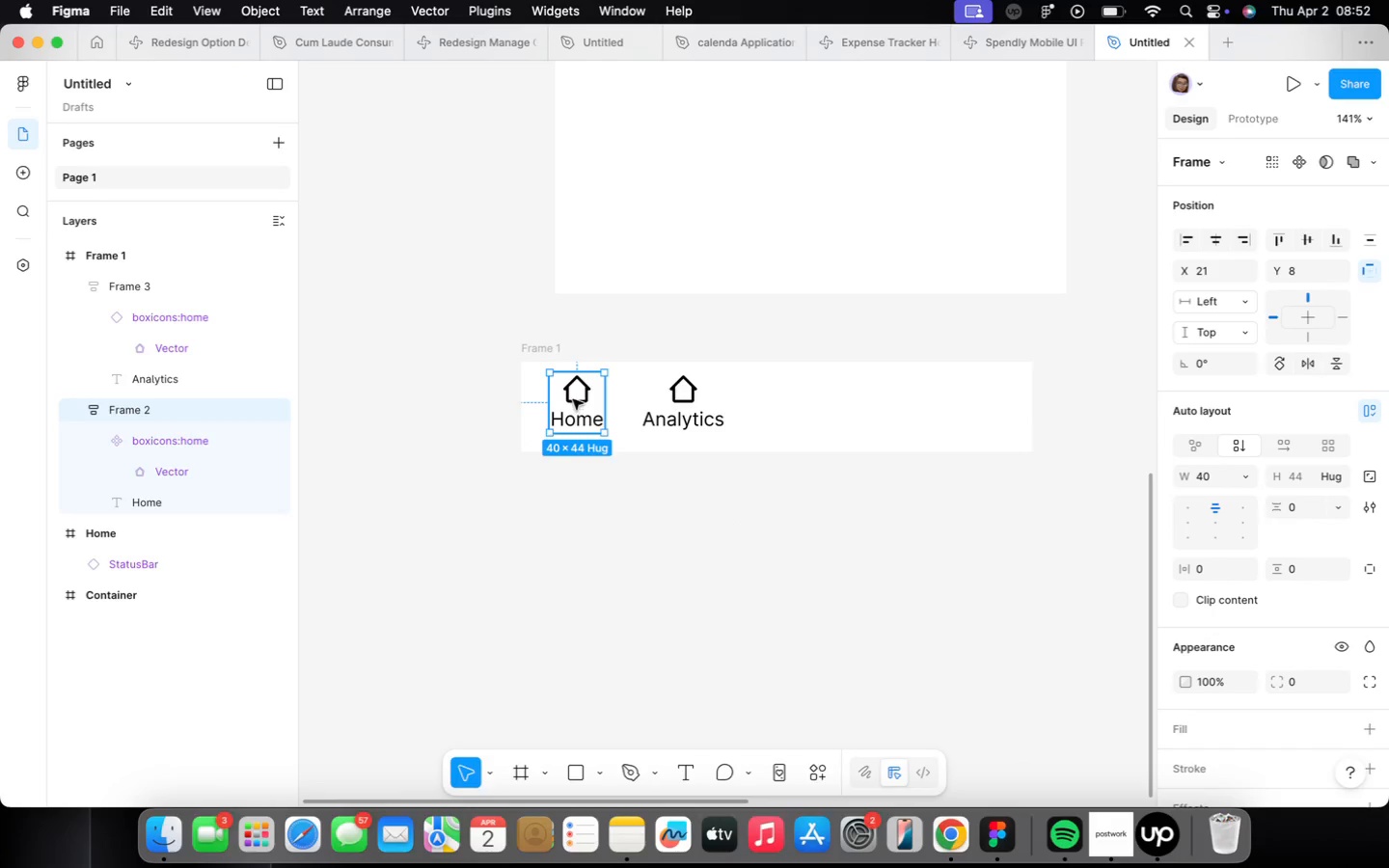 
left_click_drag(start_coordinate=[579, 393], to_coordinate=[578, 400])
 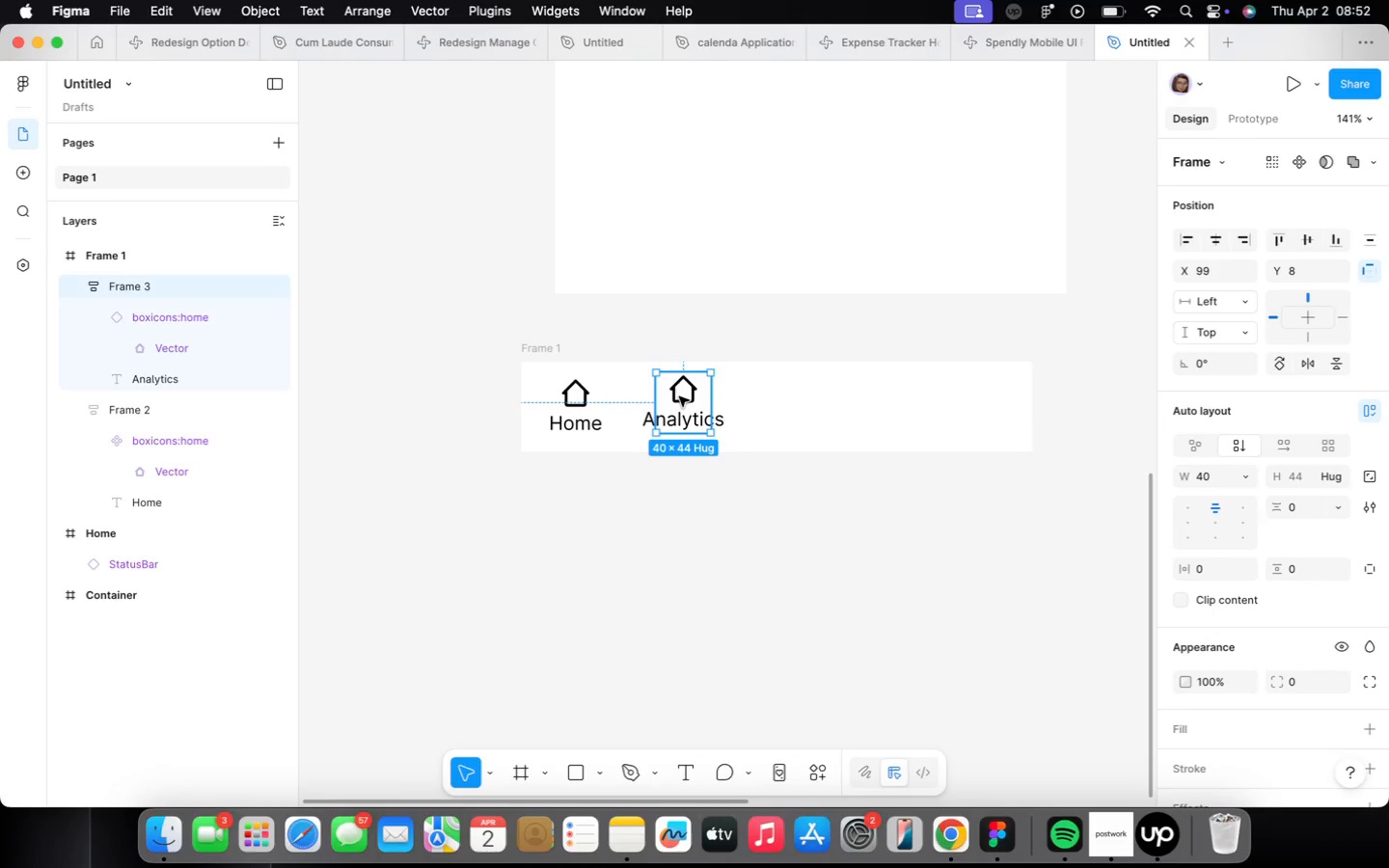 
left_click_drag(start_coordinate=[709, 396], to_coordinate=[741, 409])
 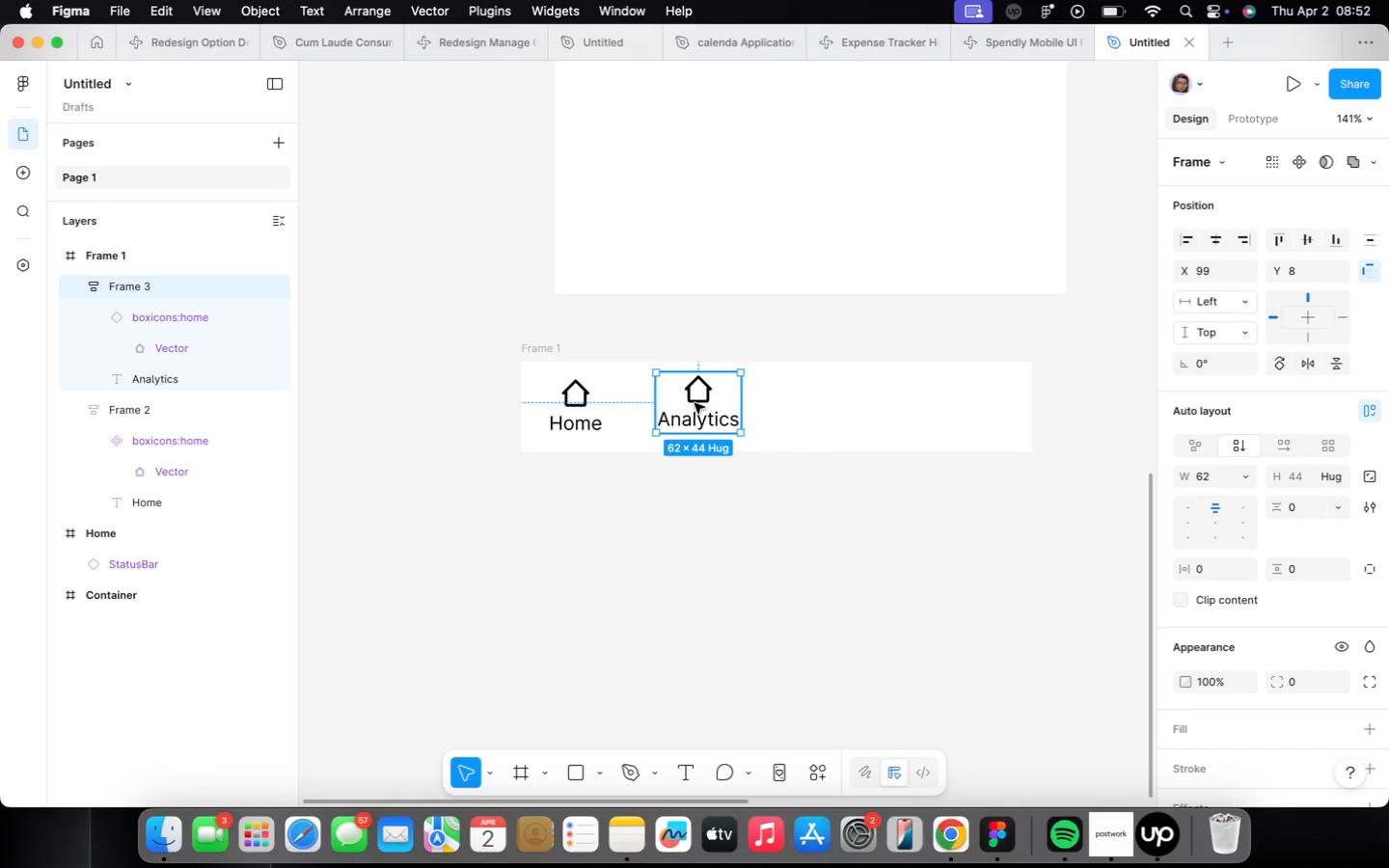 
left_click_drag(start_coordinate=[694, 403], to_coordinate=[685, 408])
 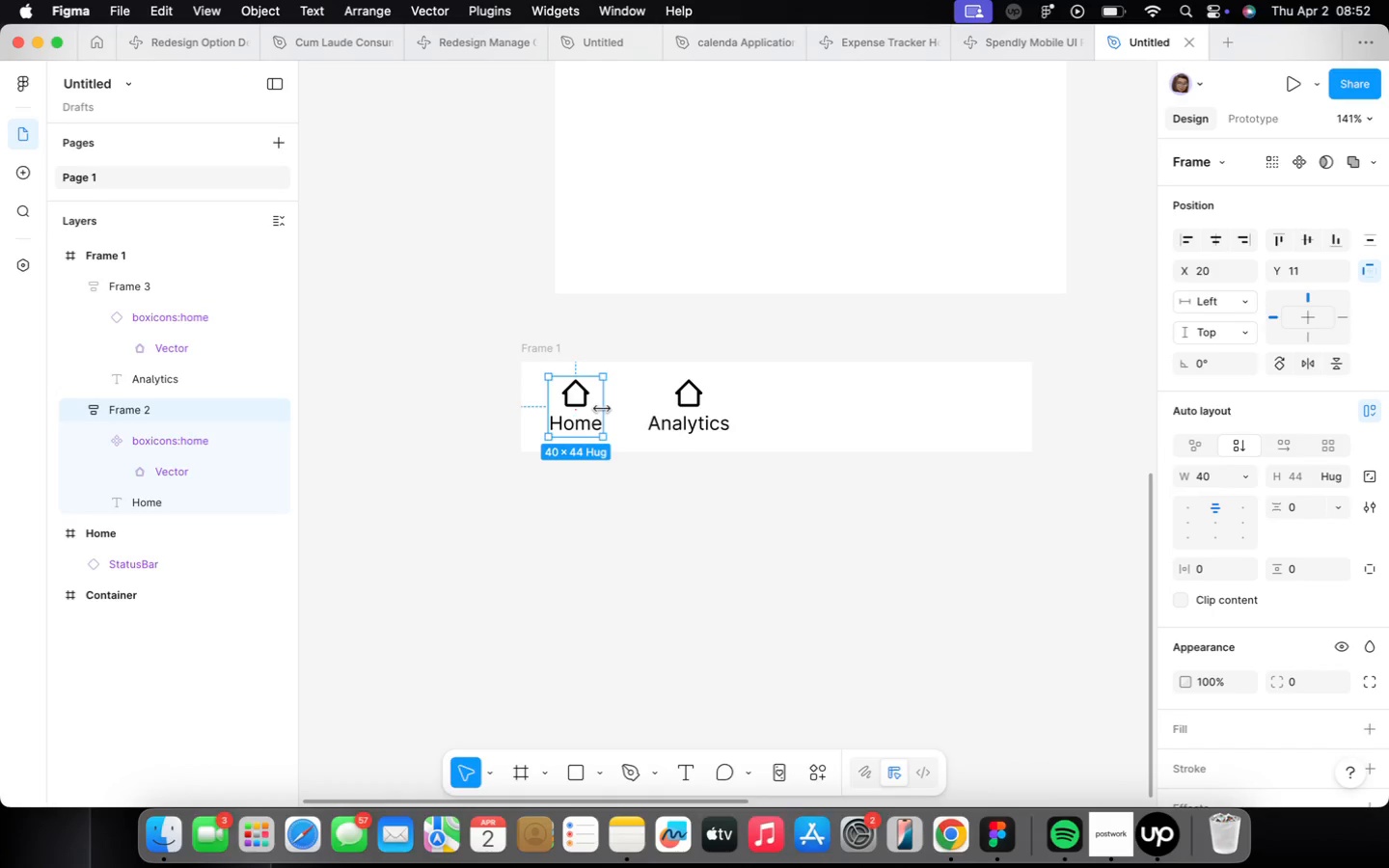 
left_click_drag(start_coordinate=[603, 408], to_coordinate=[613, 414])
 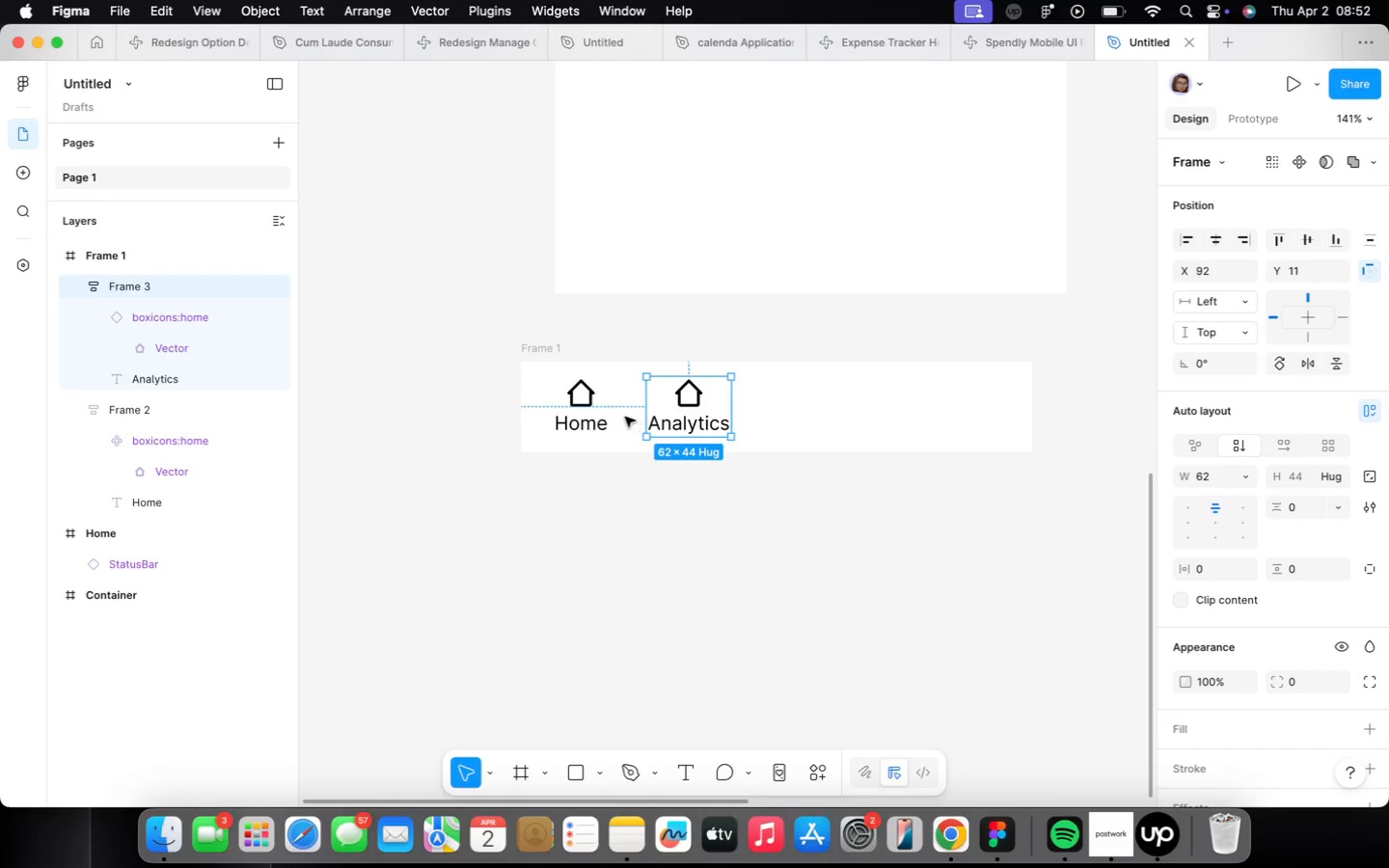 
left_click([719, 405])
 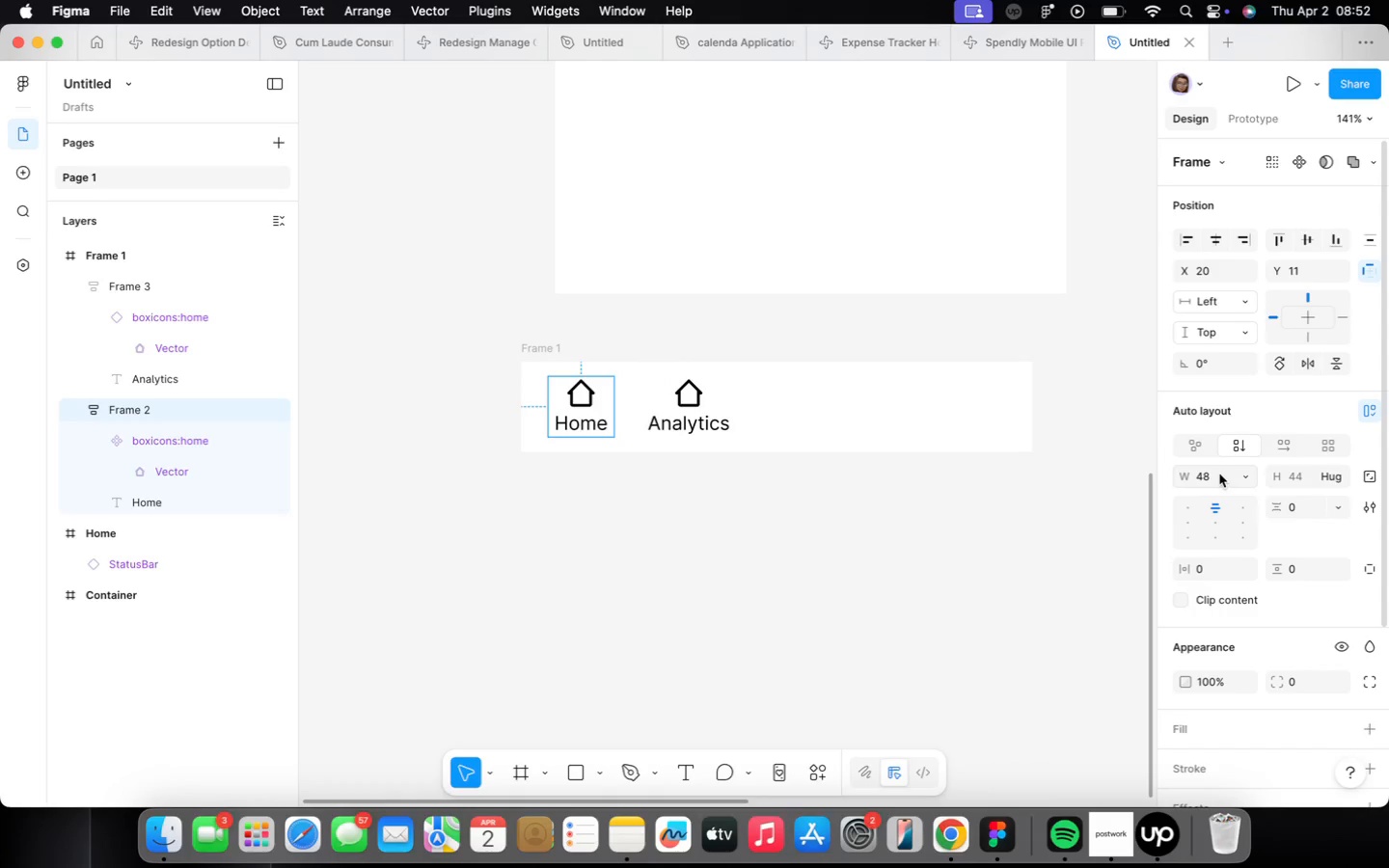 
type(62)
 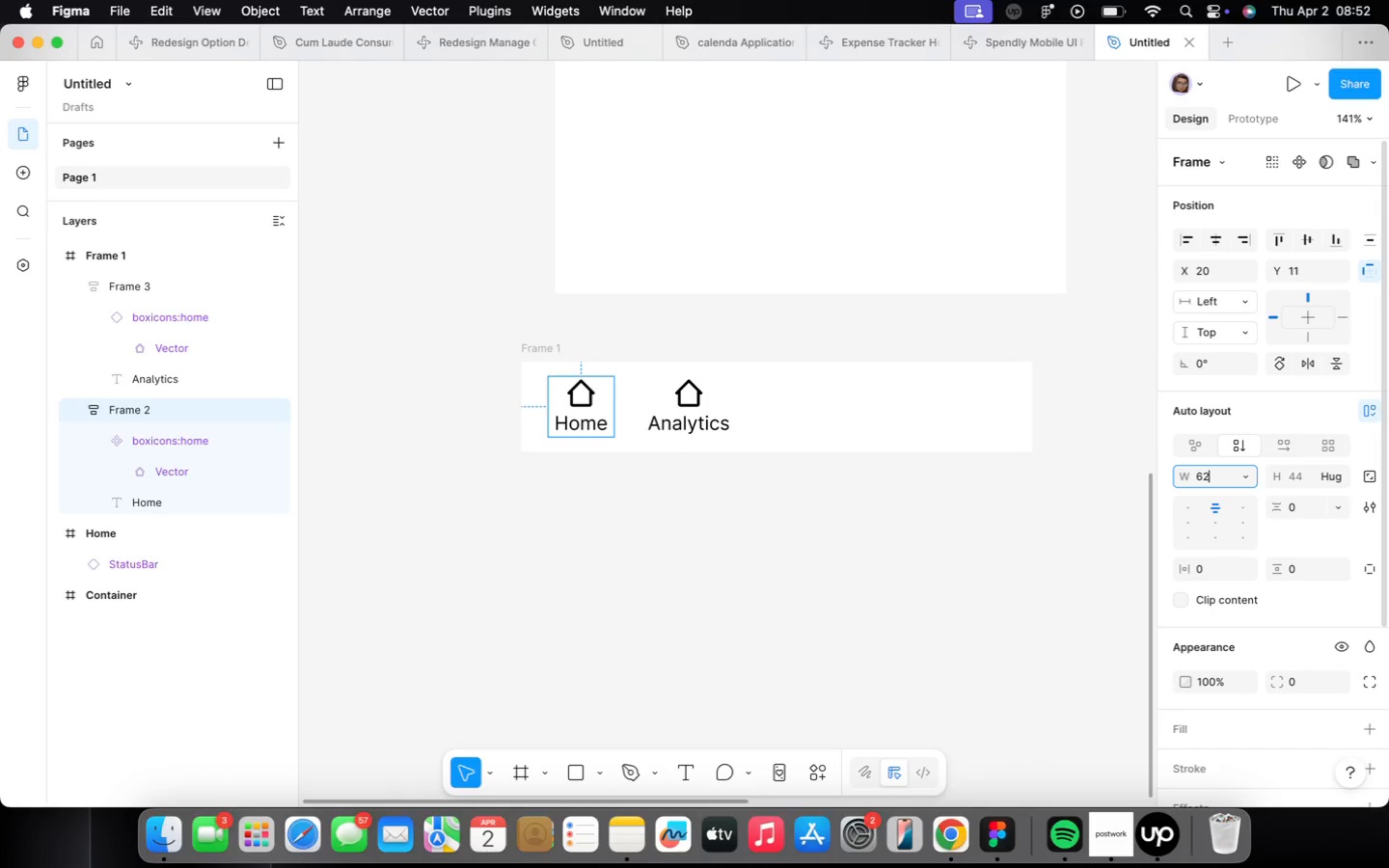 
key(Enter)
 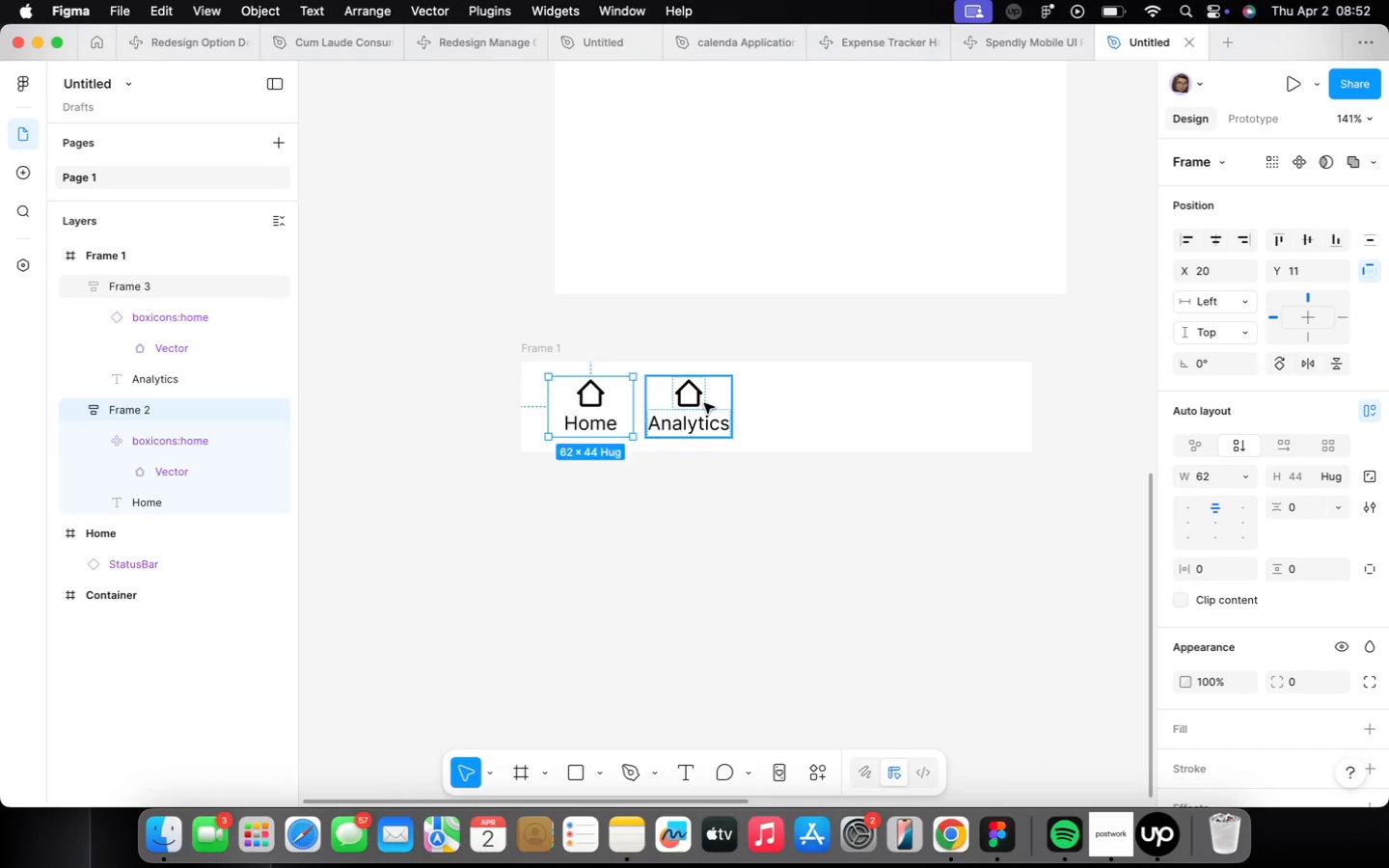 
left_click_drag(start_coordinate=[694, 417], to_coordinate=[710, 420])
 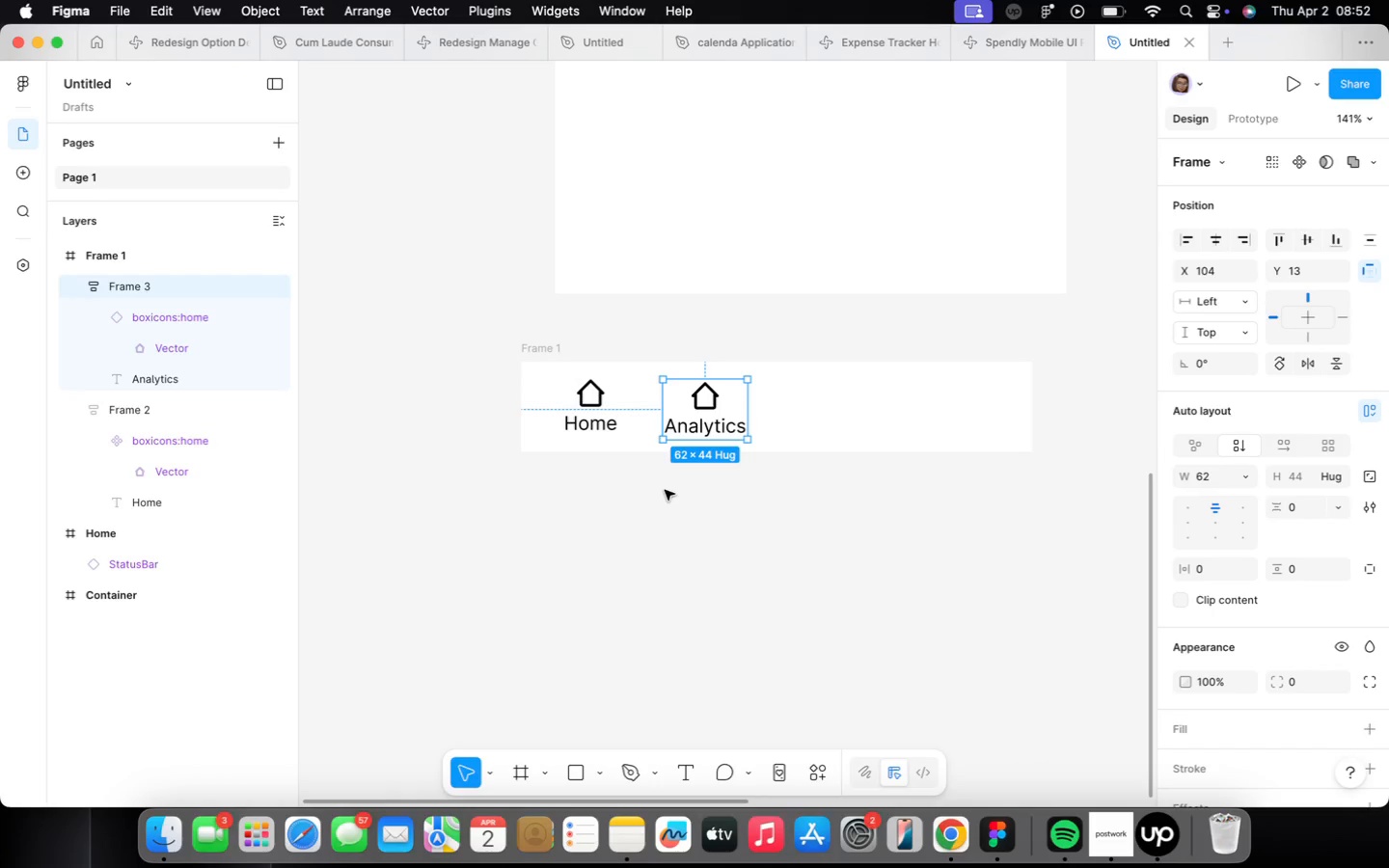 
left_click([666, 498])
 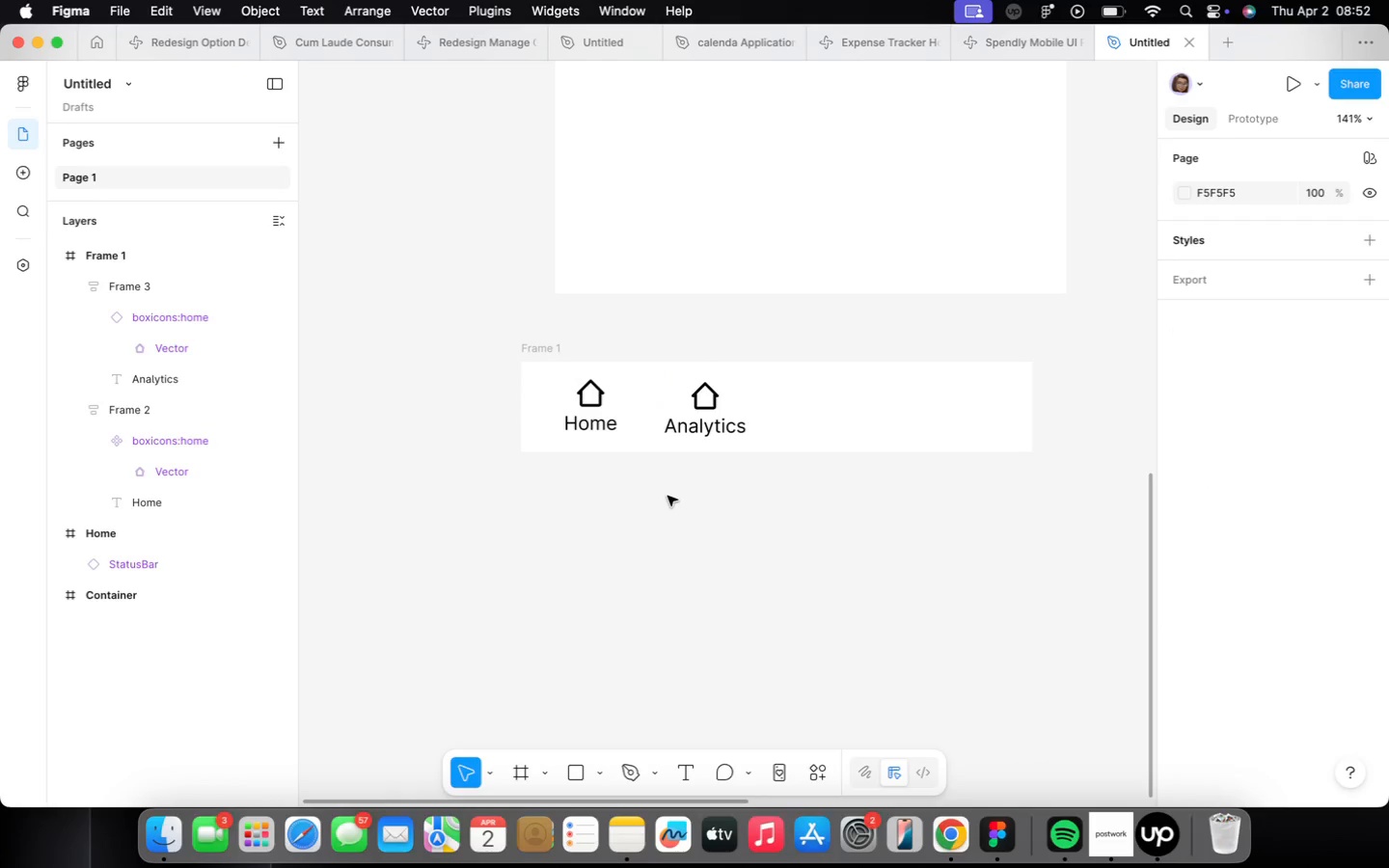 
right_click([667, 495])
 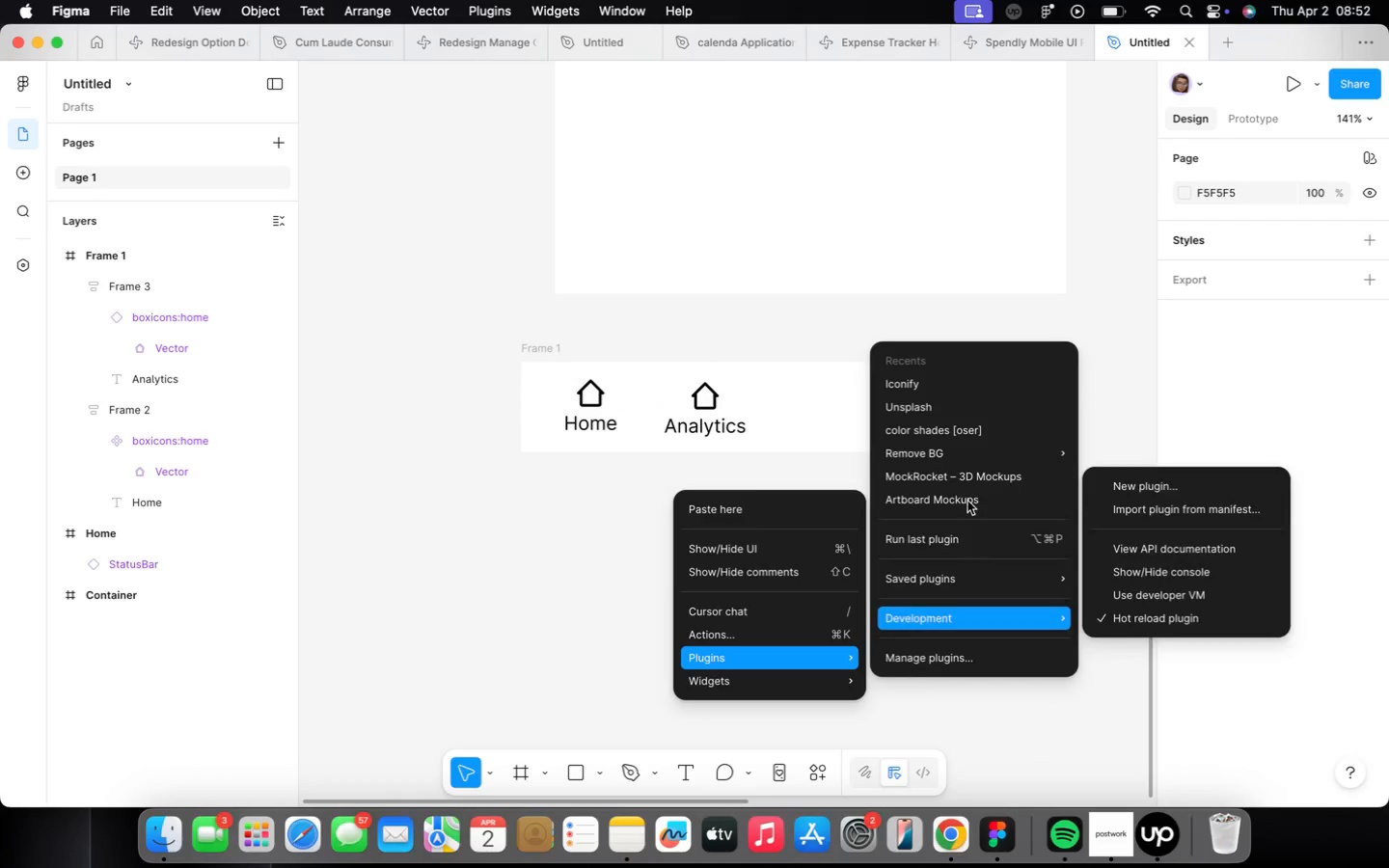 
left_click([938, 378])
 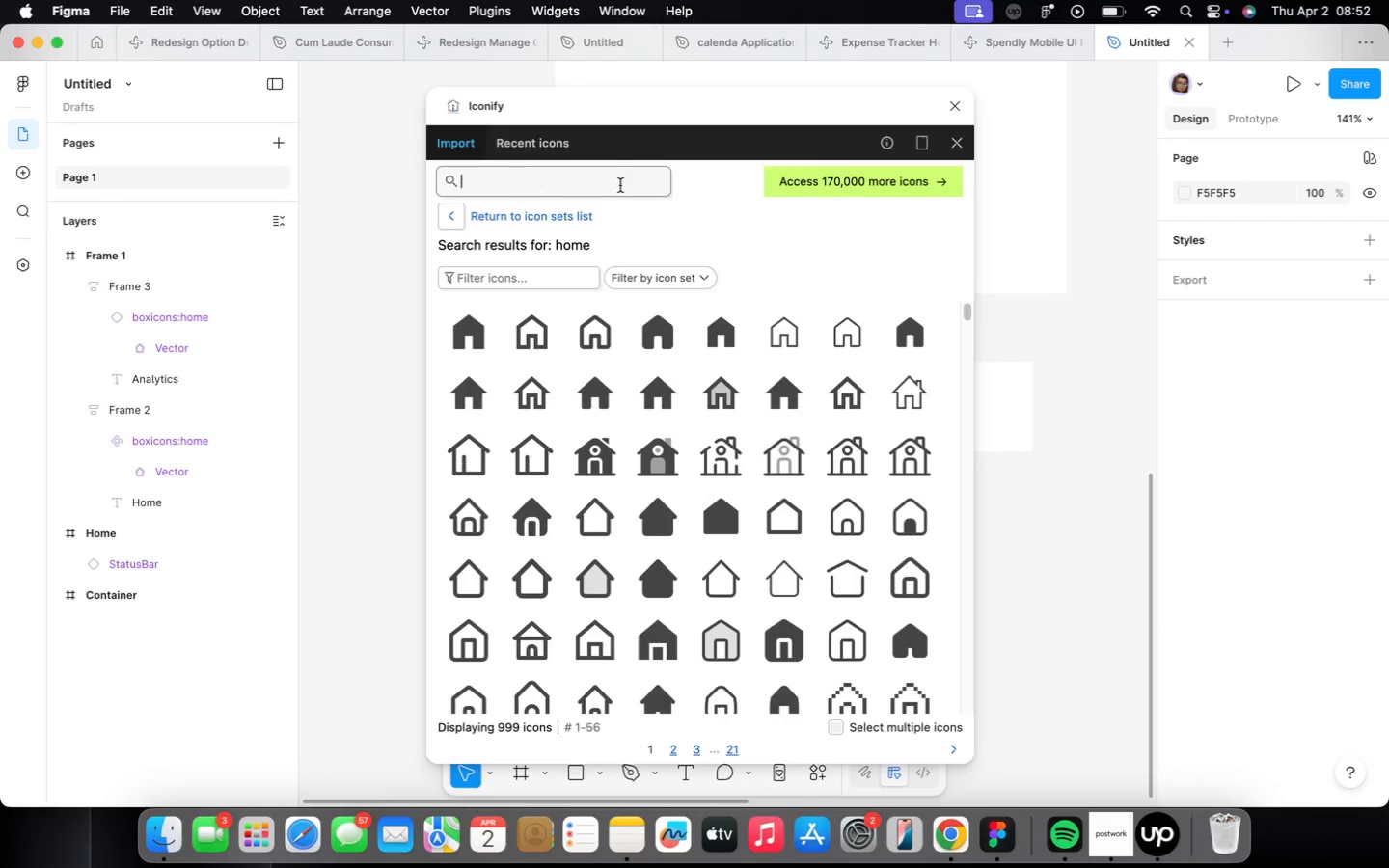 
type(analytics)
 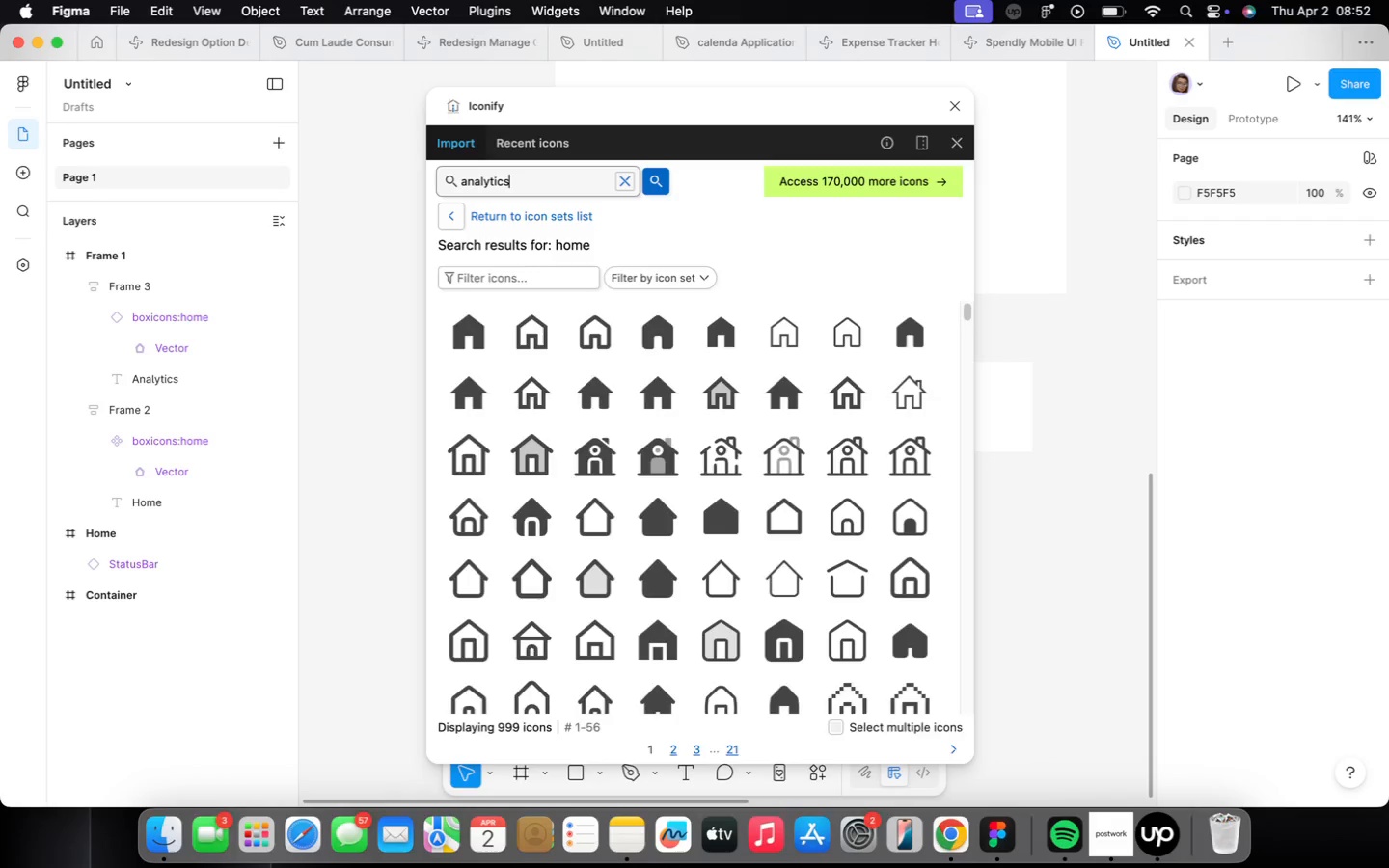 
key(Enter)
 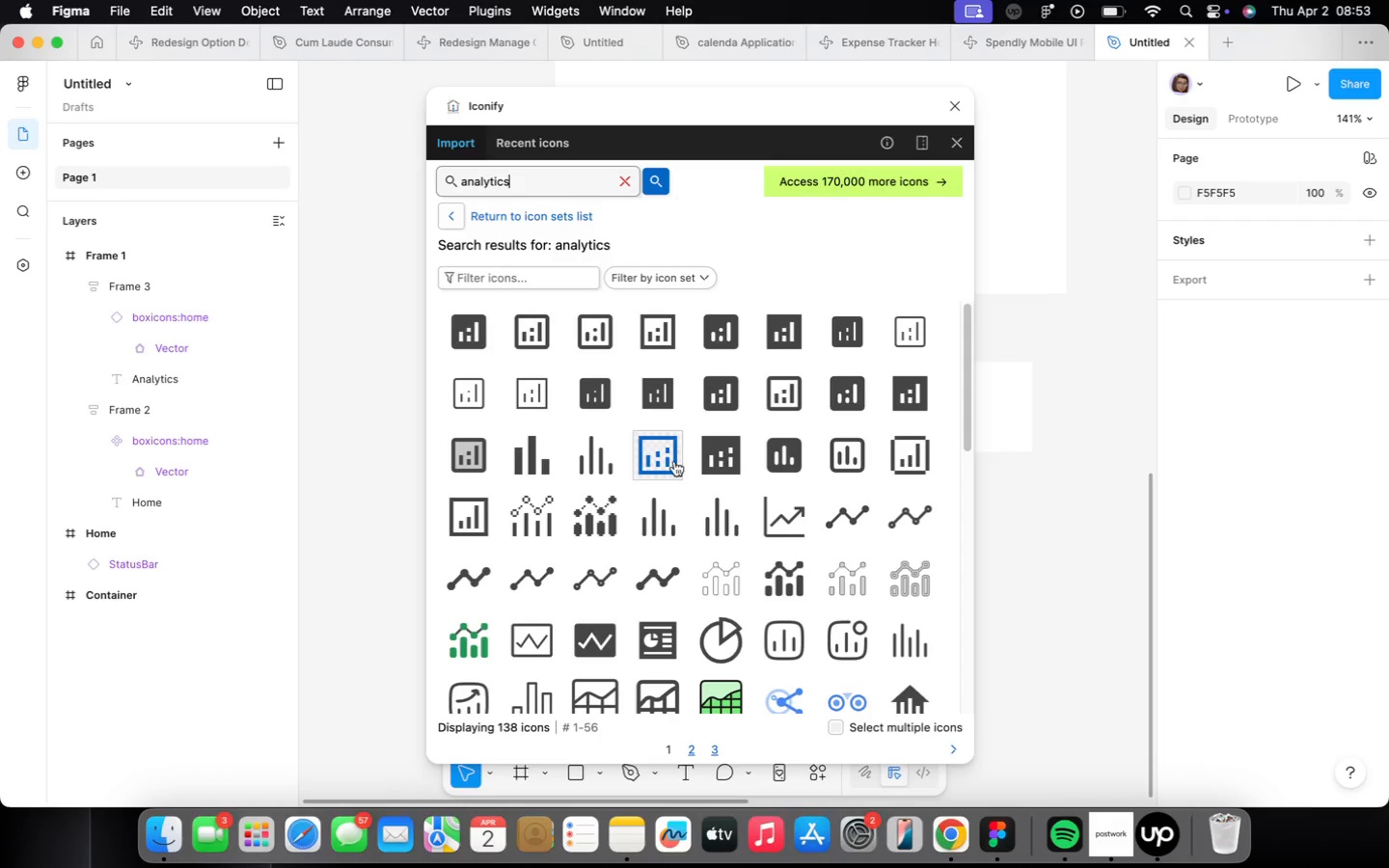 
left_click([667, 504])
 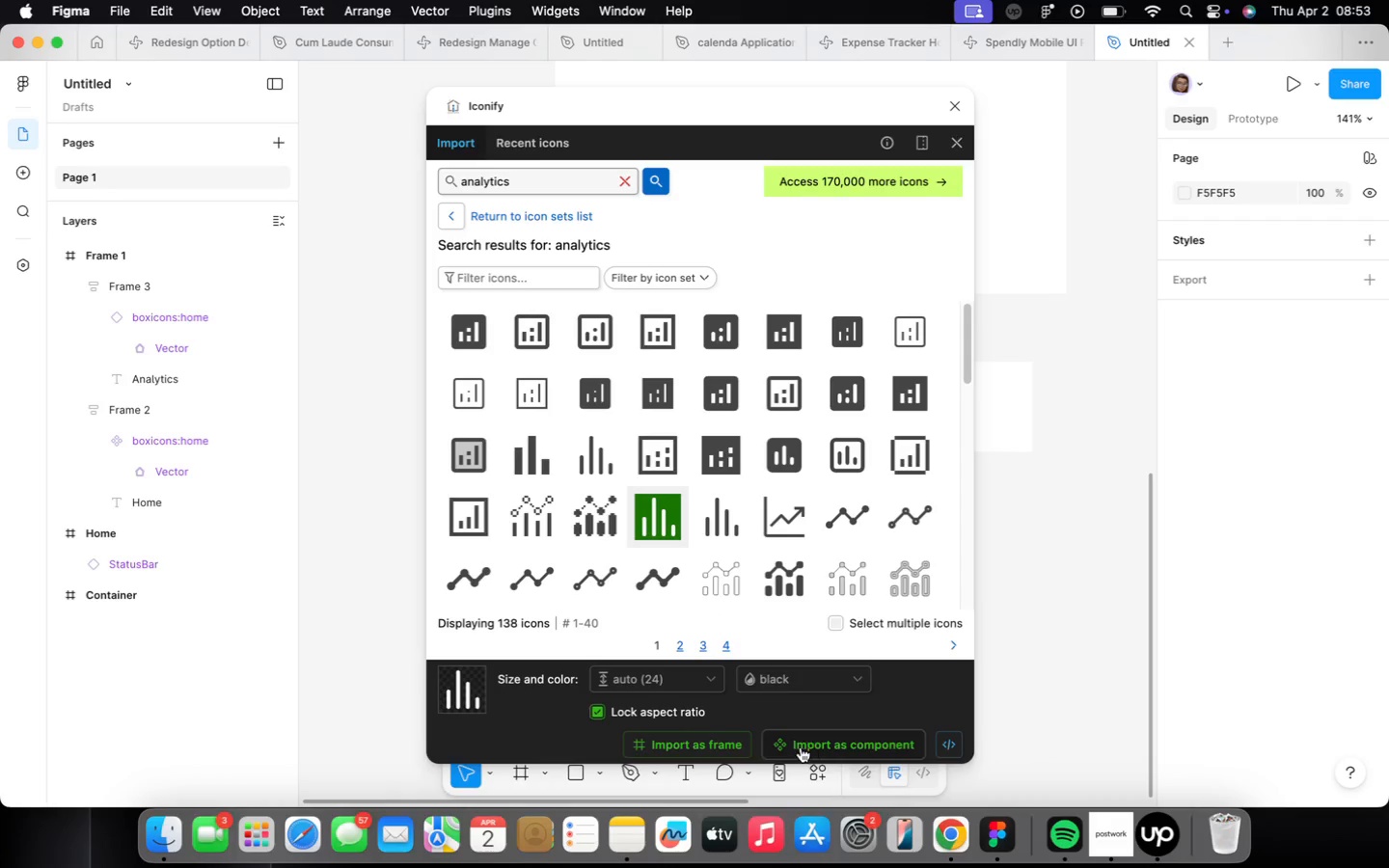 
left_click([746, 742])
 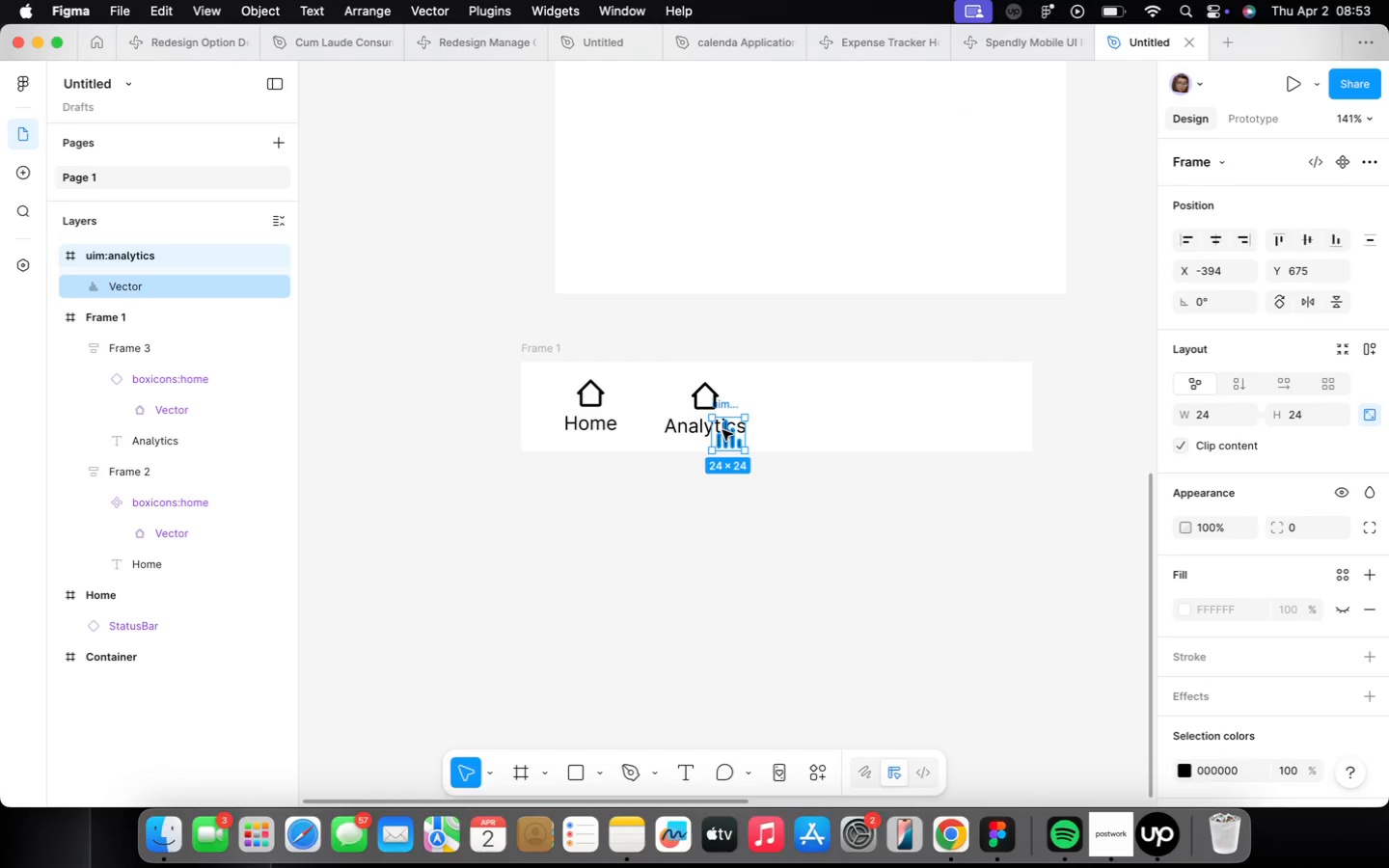 
key(Meta+CommandLeft)
 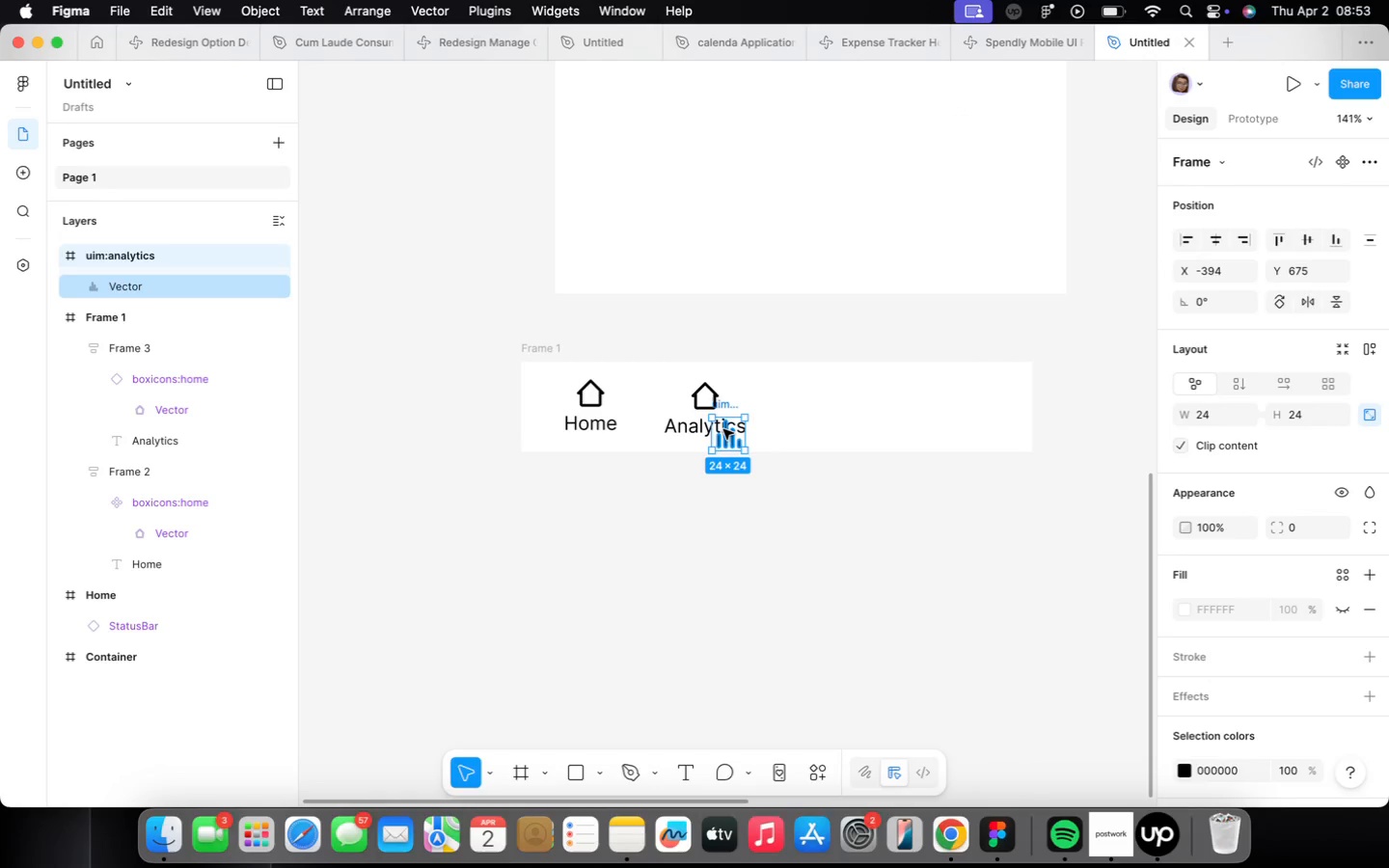 
key(Meta+X)
 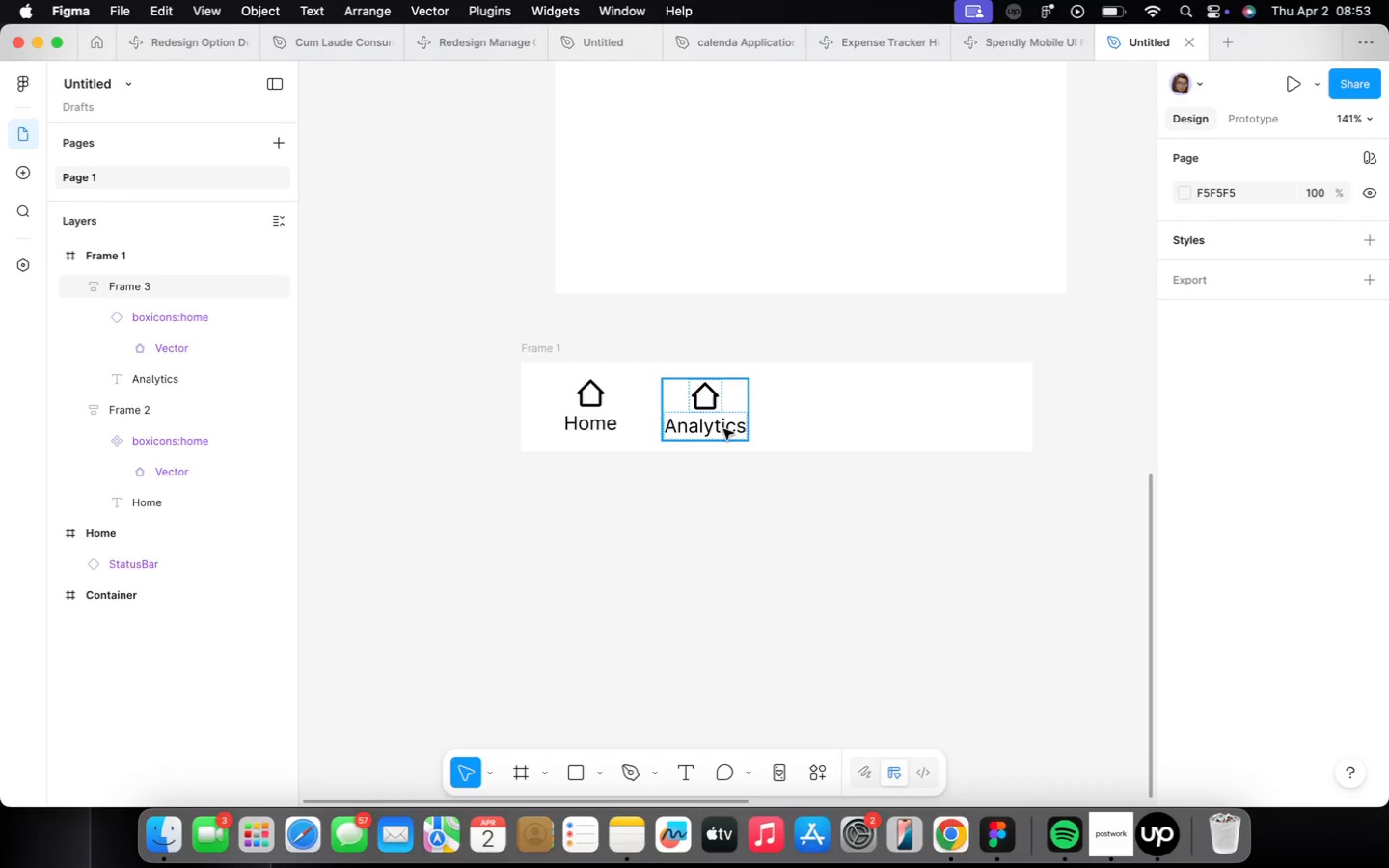 
double_click([722, 427])
 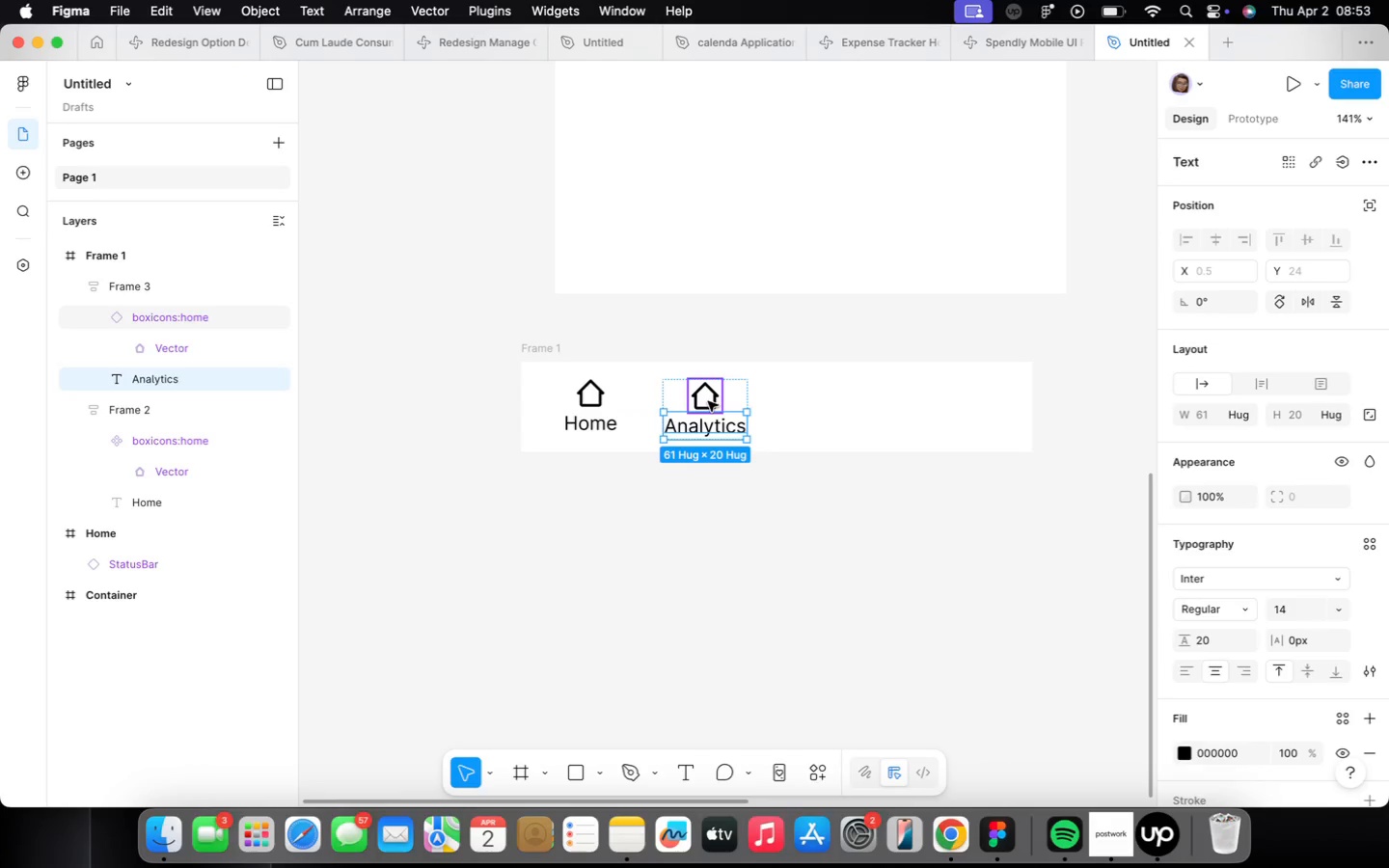 
right_click([709, 402])
 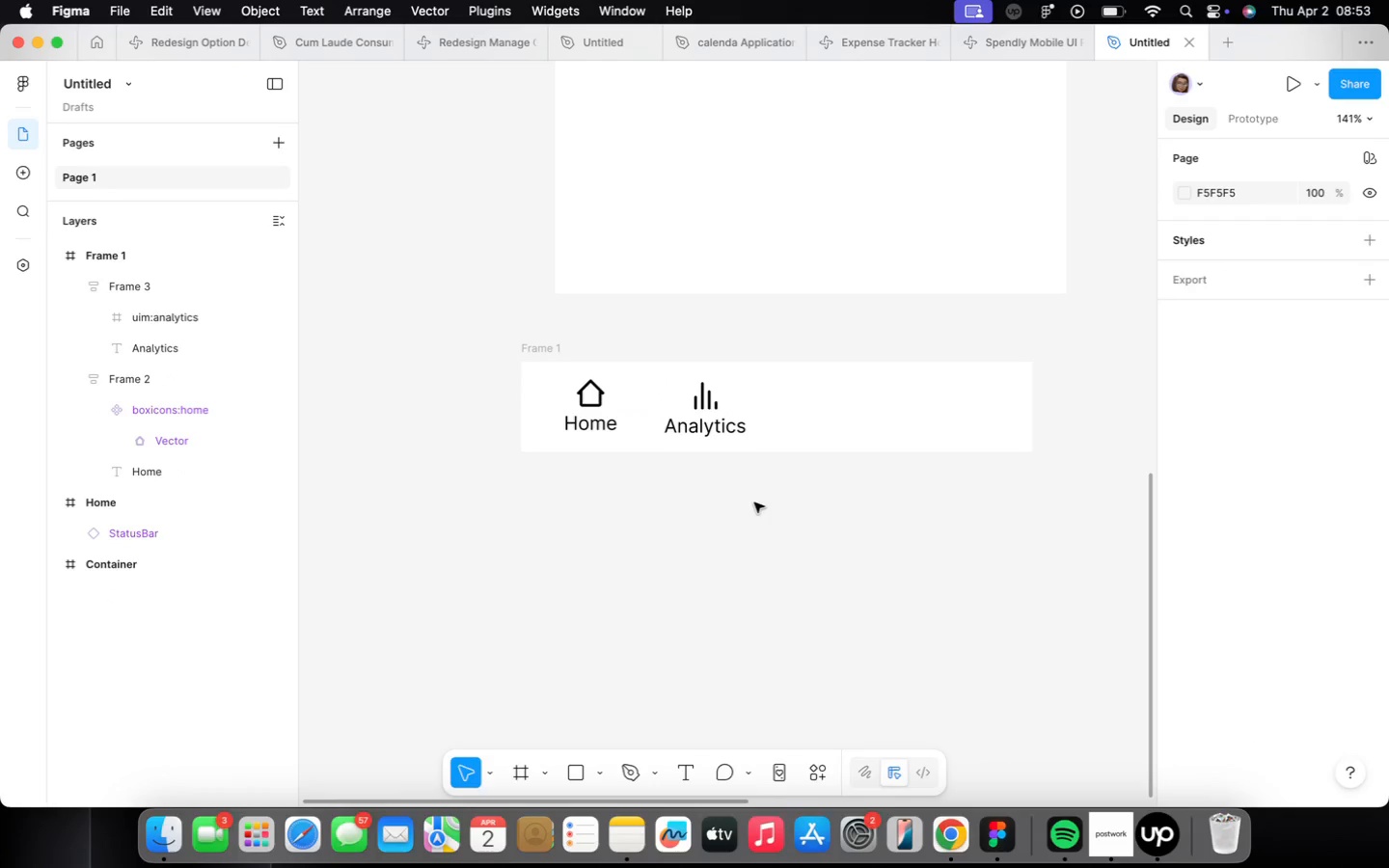 
left_click([722, 420])
 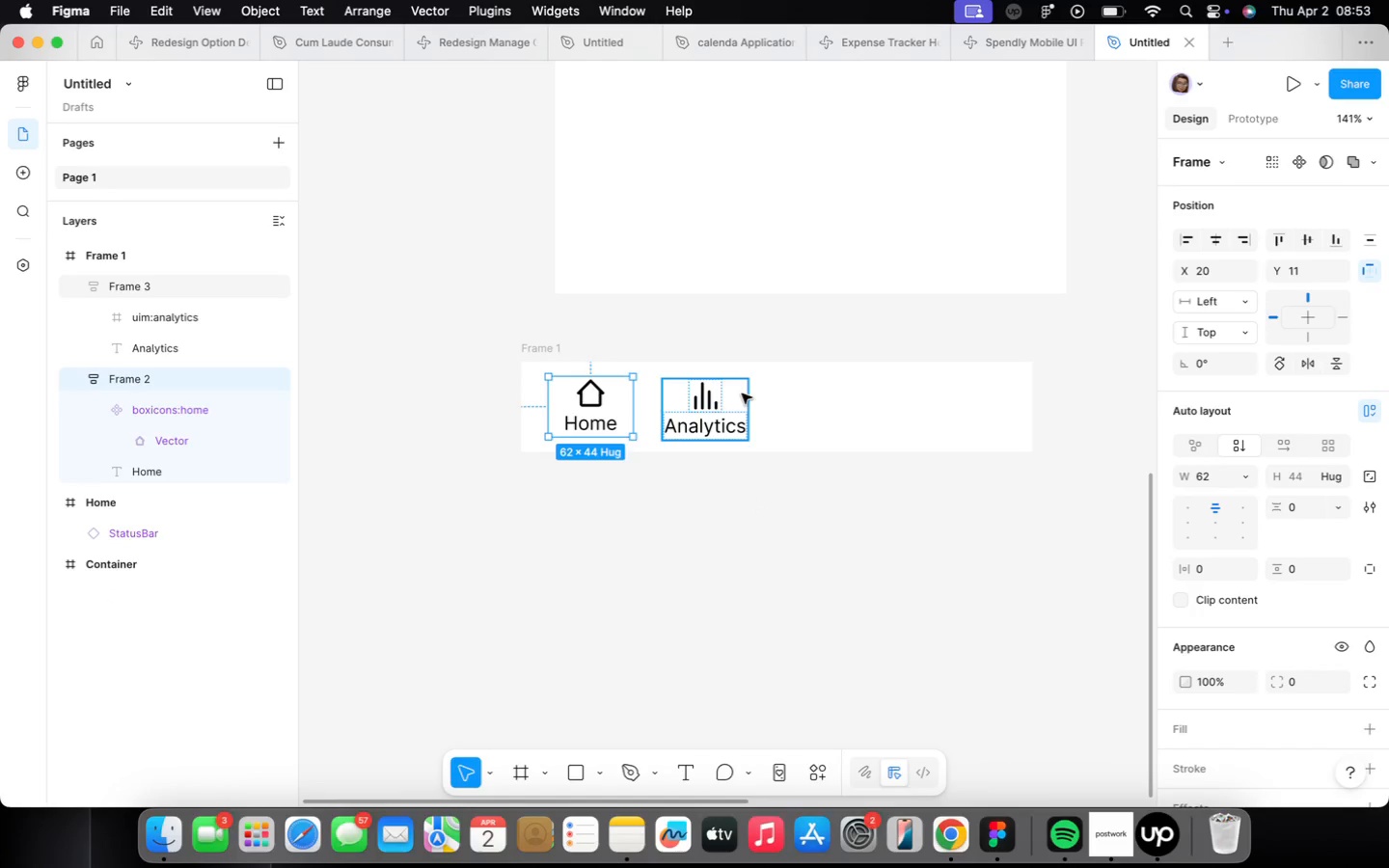 
hold_key(key=ShiftLeft, duration=0.38)
left_click([733, 398])
 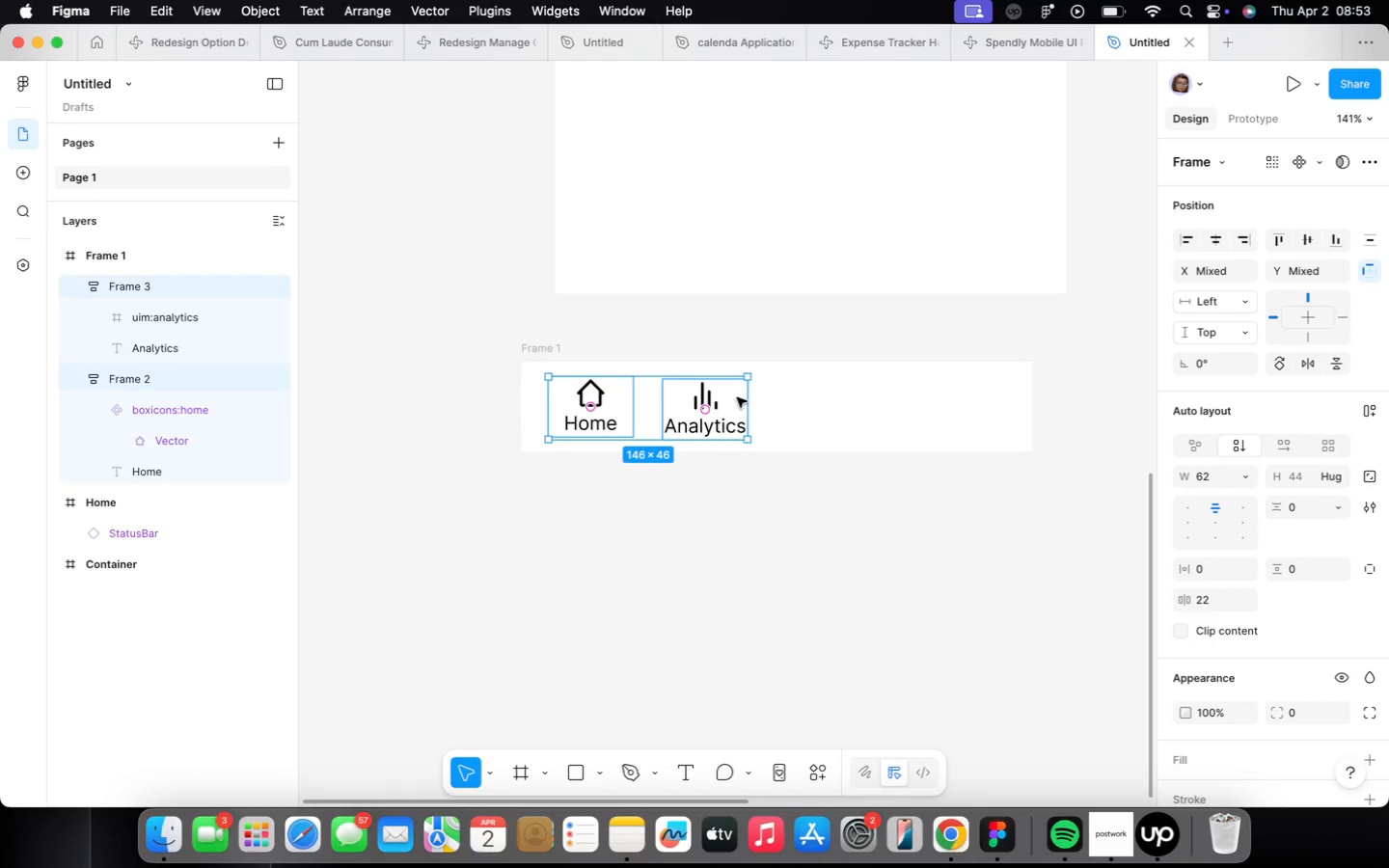 
key(Shift+A)
 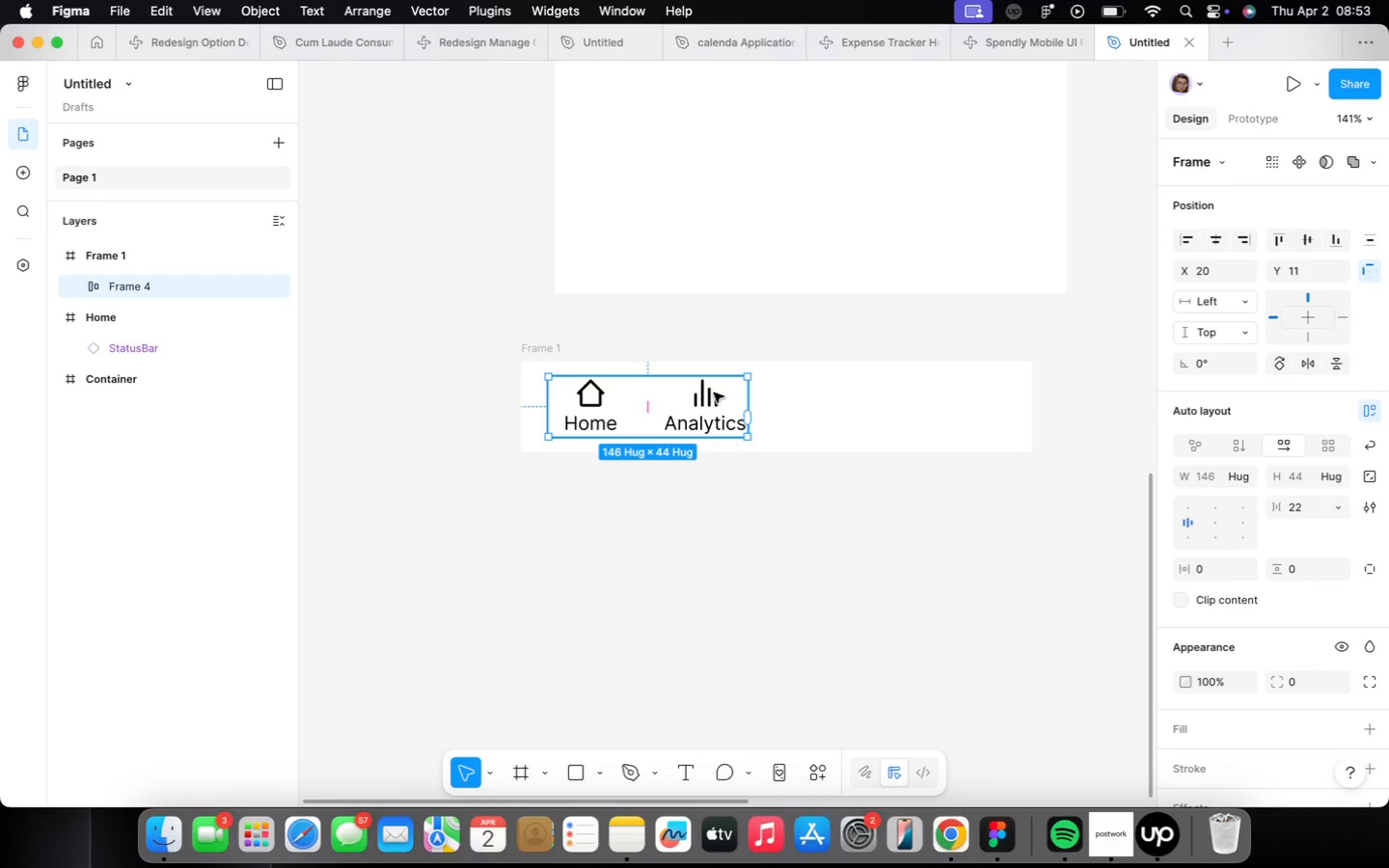 
double_click([714, 393])
 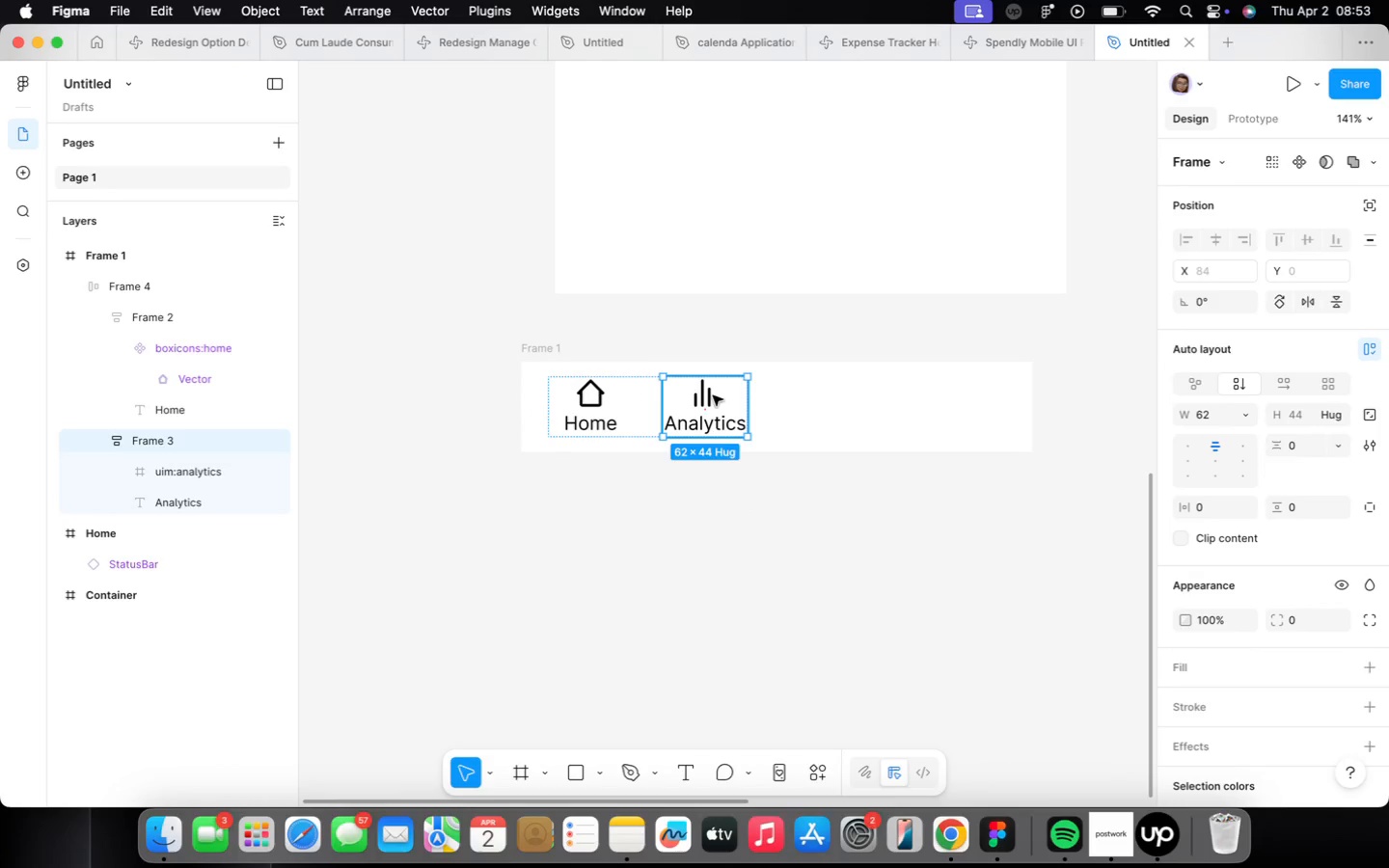 
key(Meta+CommandLeft)
 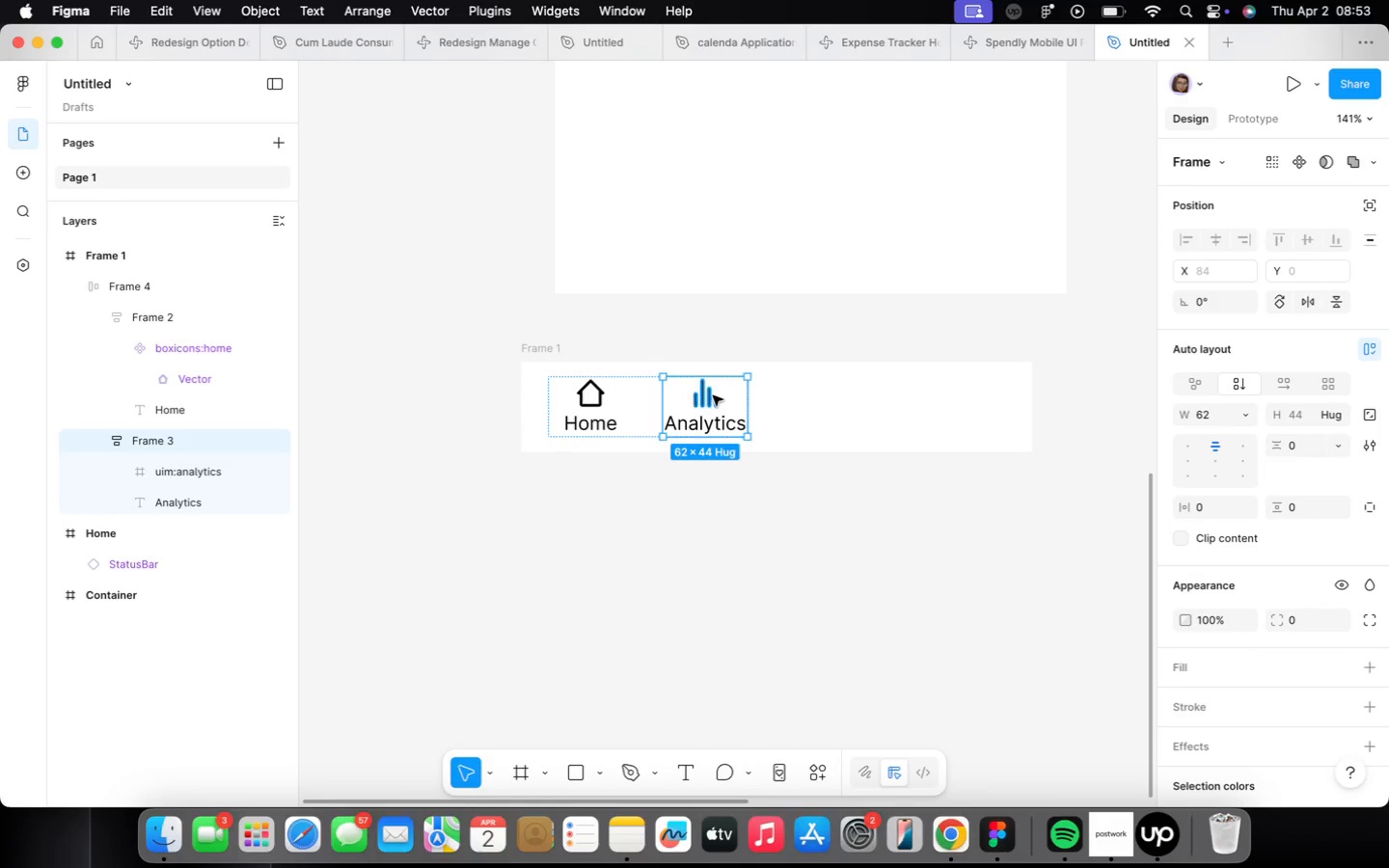 
key(Meta+D)
 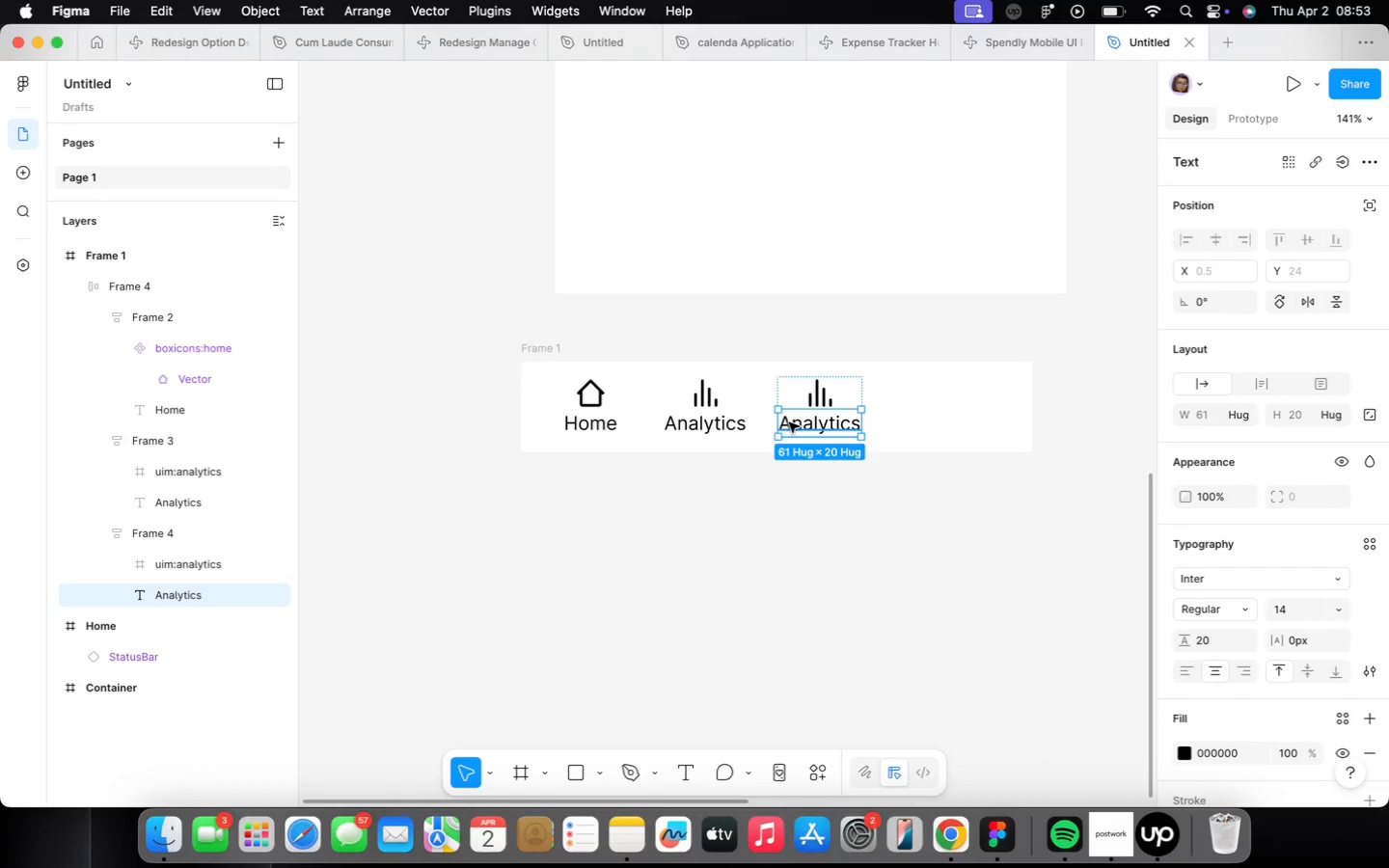 
type(Transactions)
 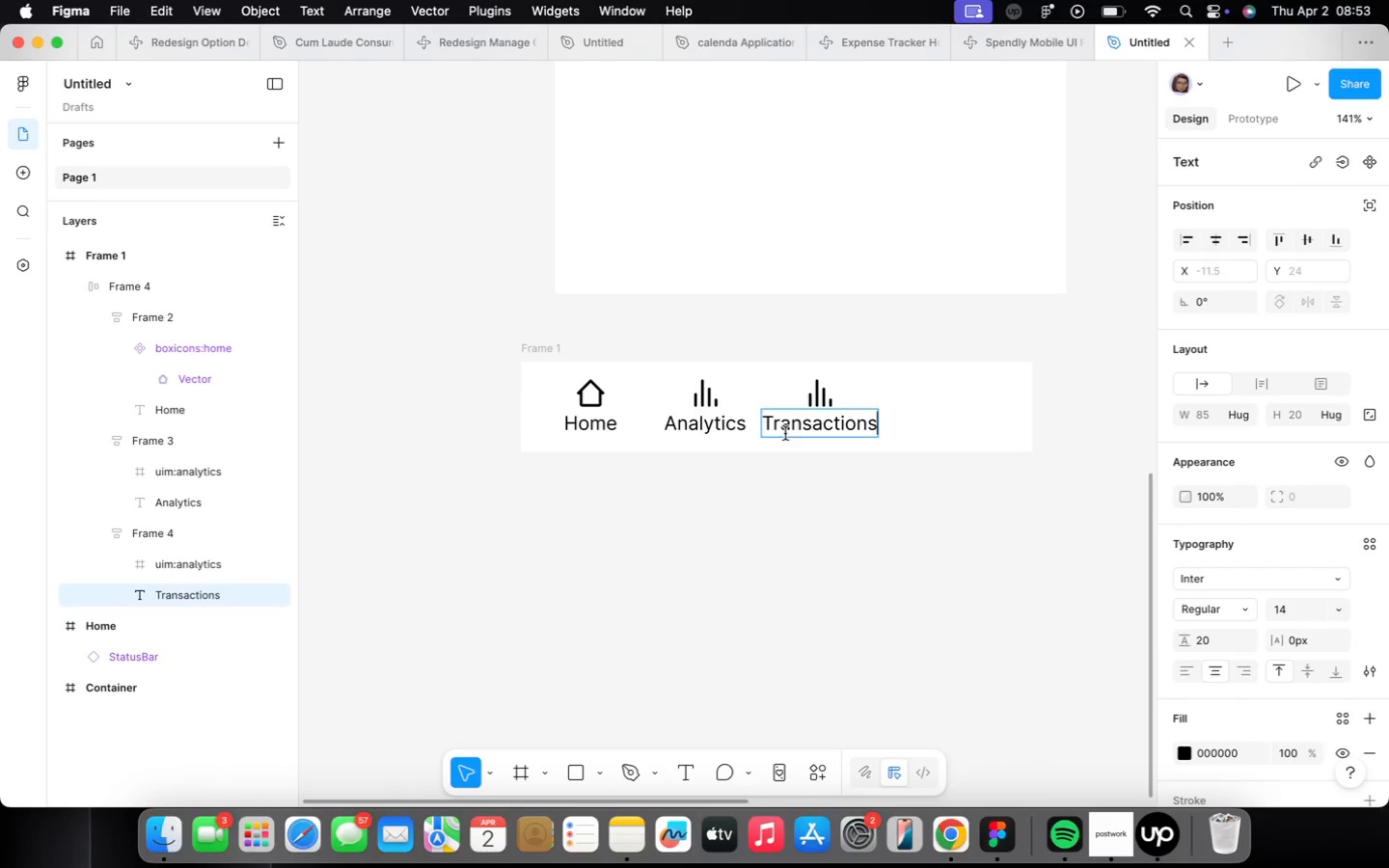 
left_click([813, 498])
 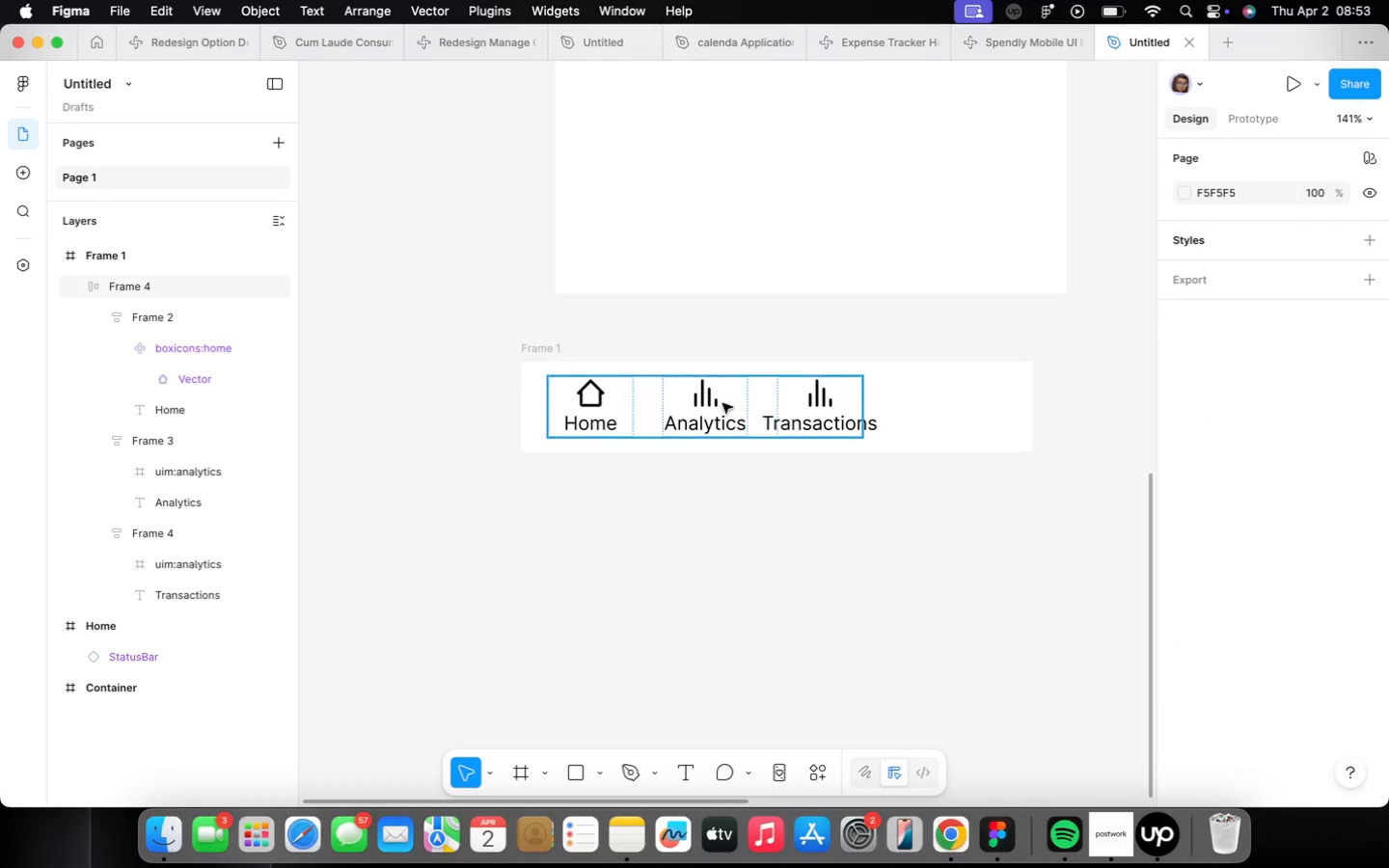 
left_click([717, 399])
 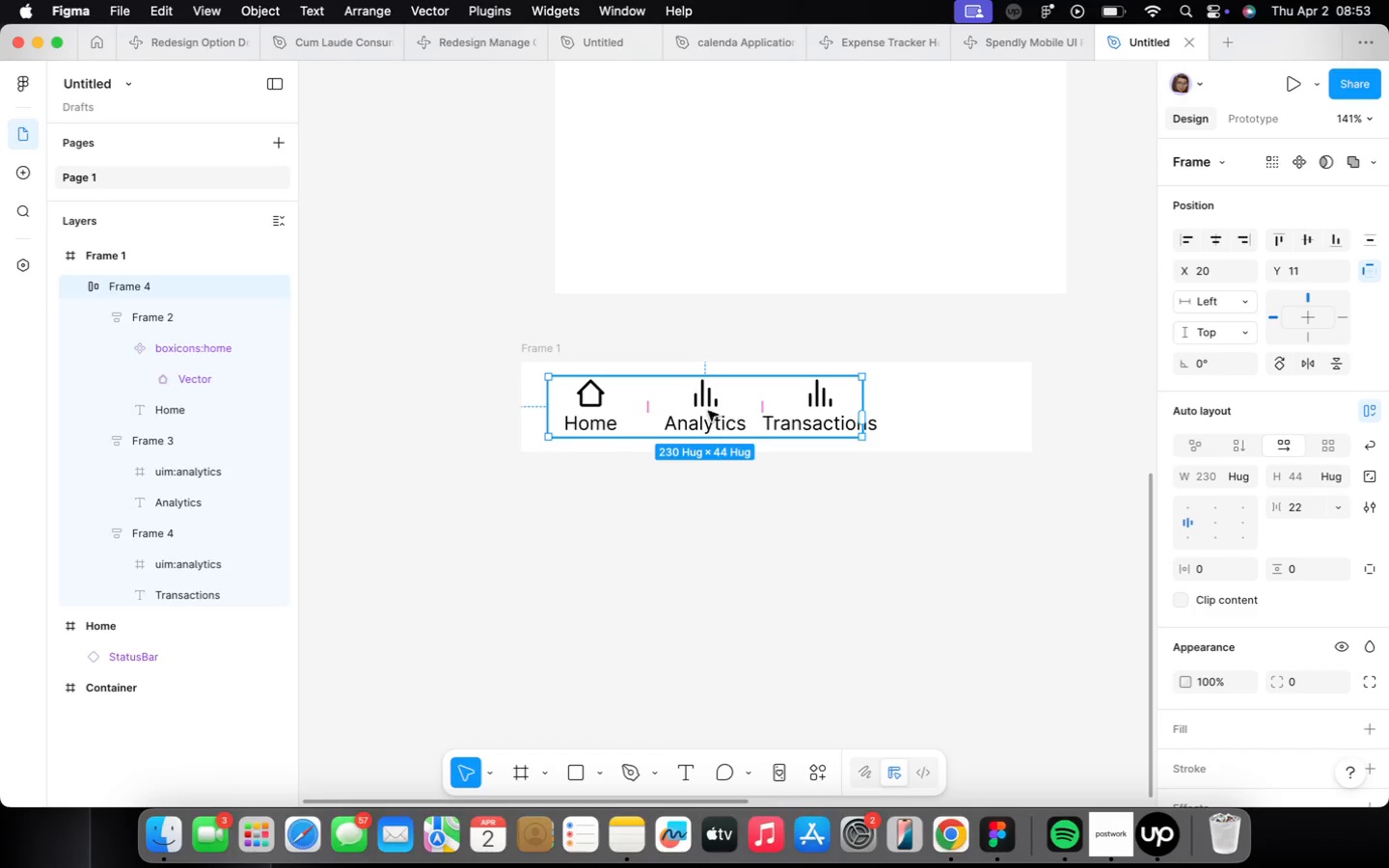 
left_click_drag(start_coordinate=[650, 405], to_coordinate=[662, 405])
 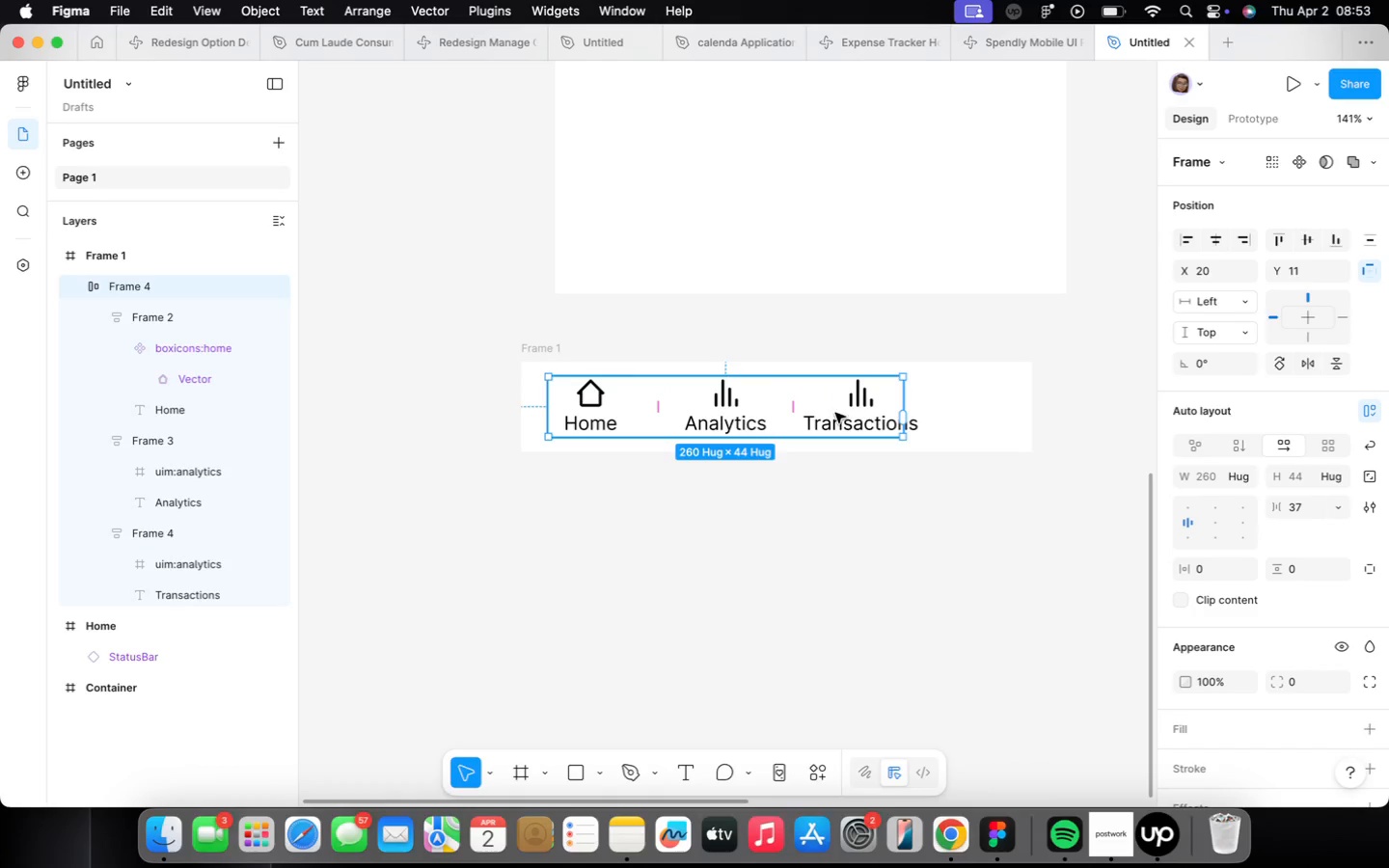 
double_click([853, 413])
 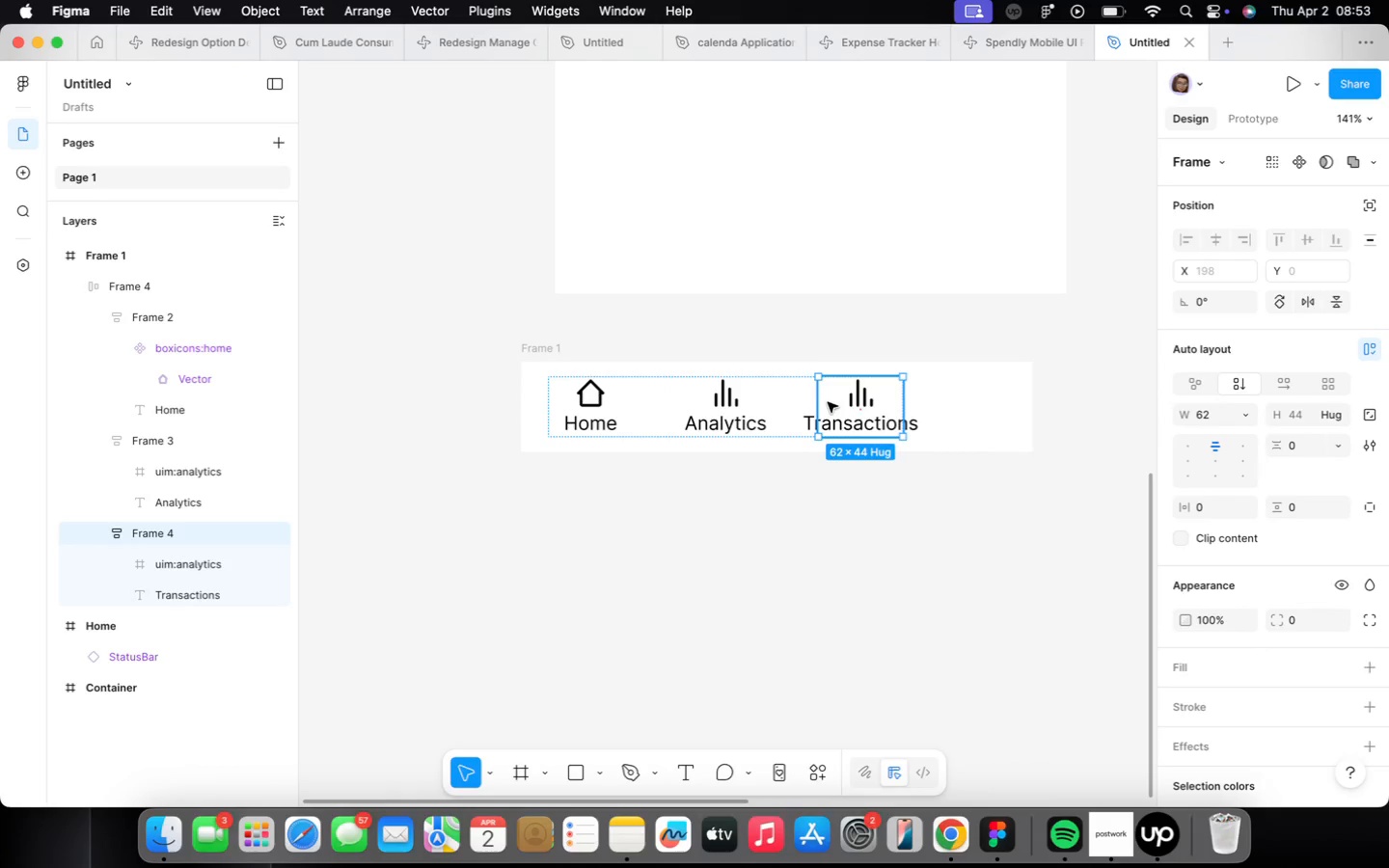 
left_click_drag(start_coordinate=[819, 400], to_coordinate=[787, 396])
 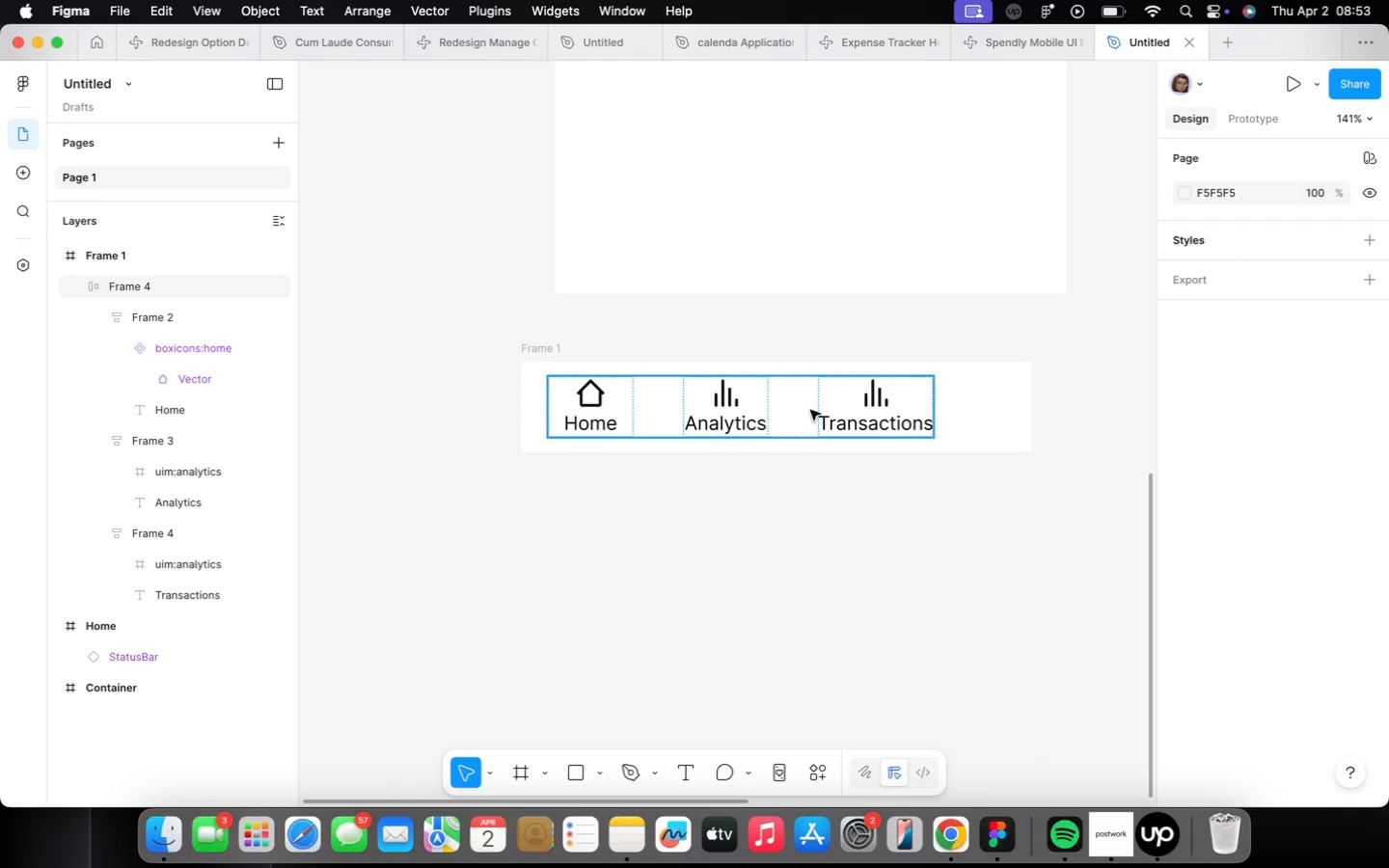 
double_click([870, 404])
 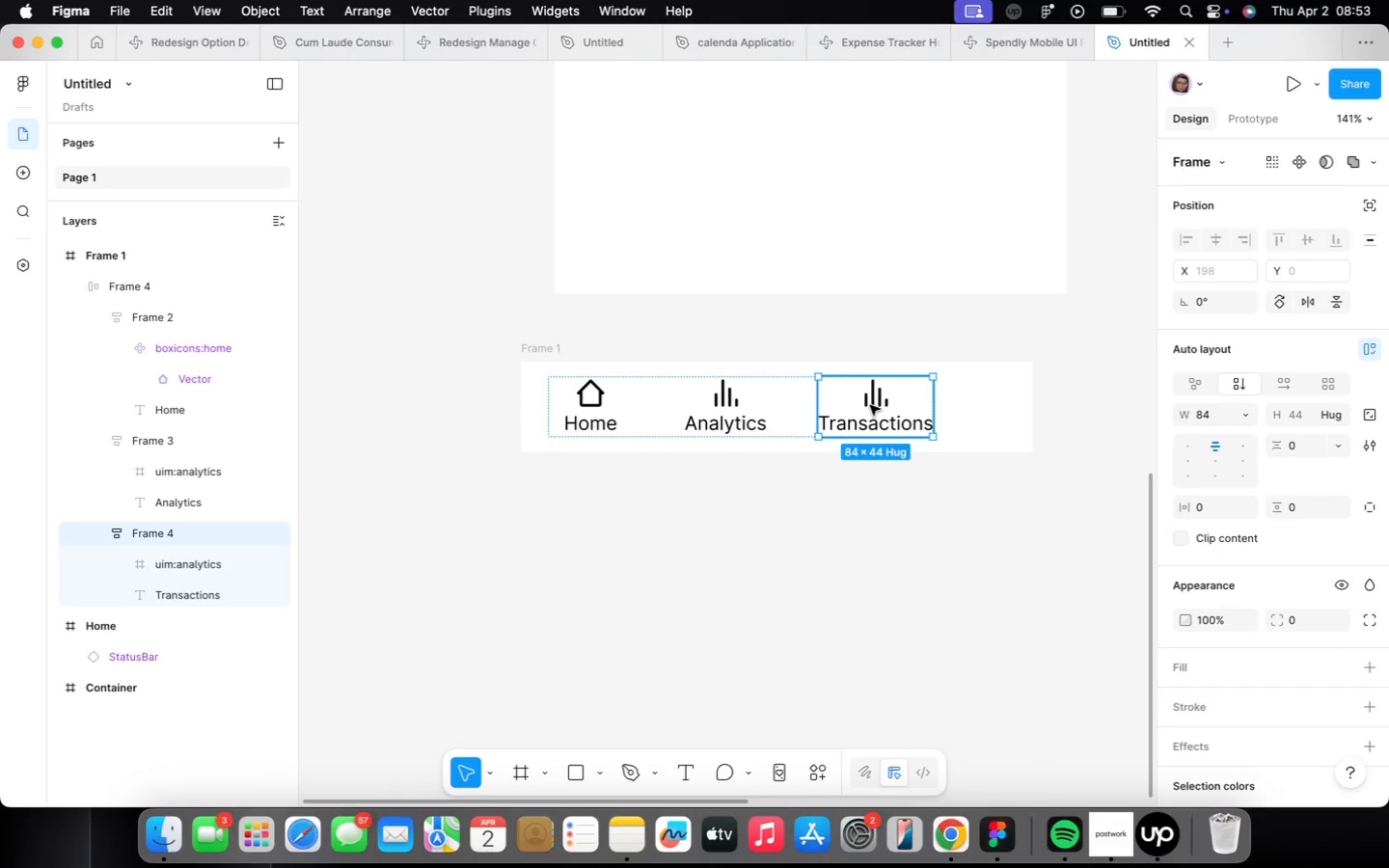 
key(Meta+CommandLeft)
 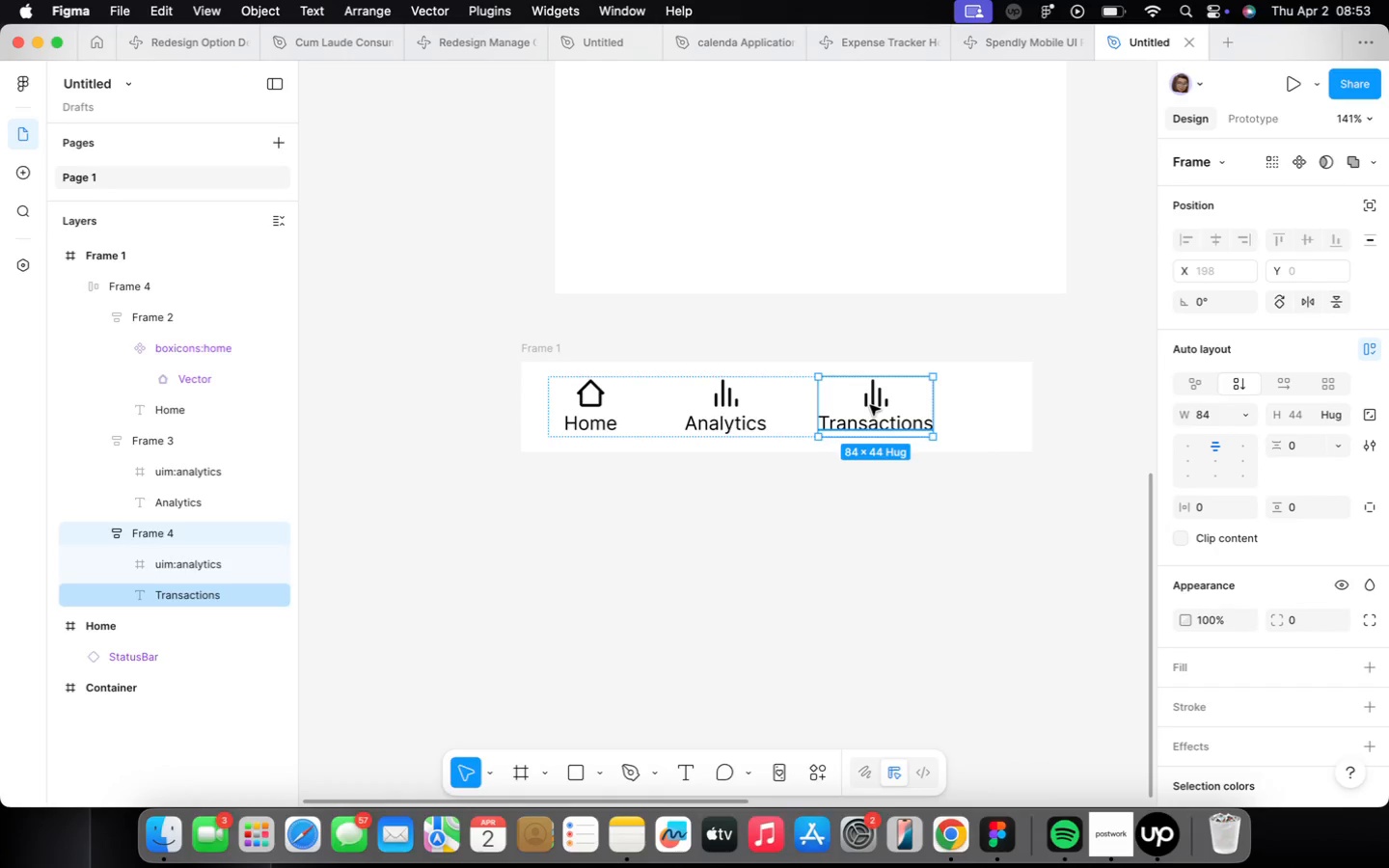 
key(Meta+D)
 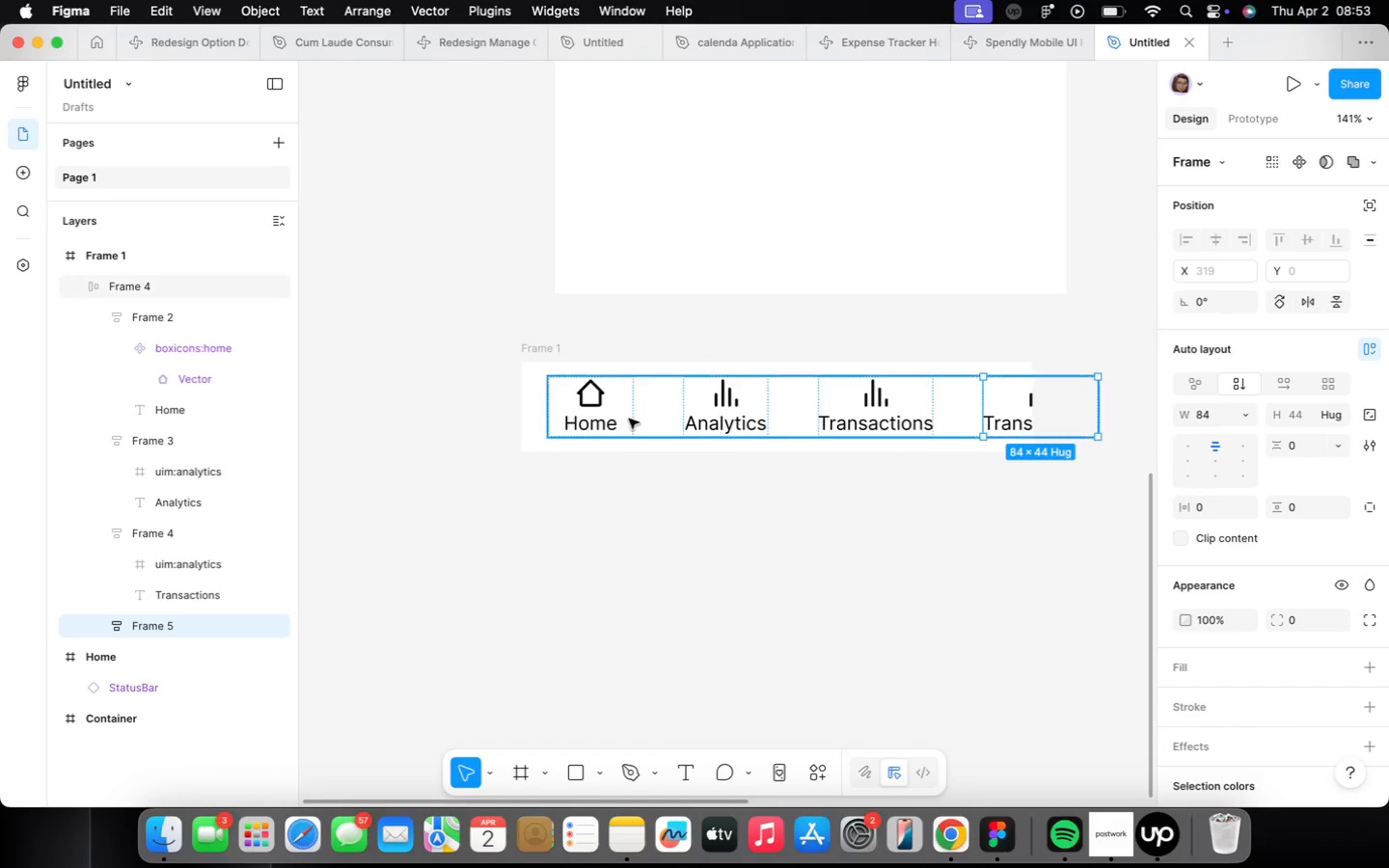 
left_click([604, 460])
 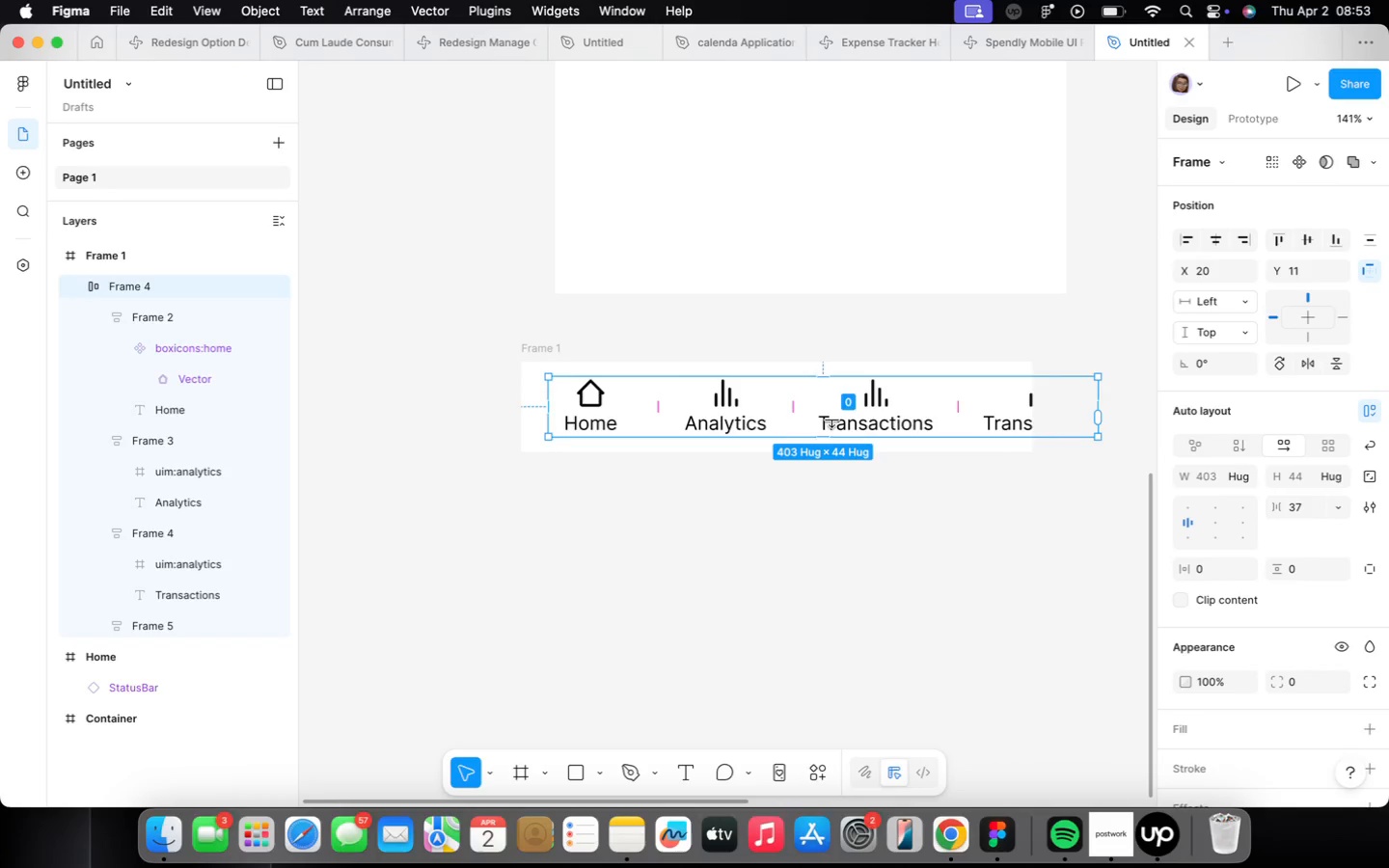 
left_click_drag(start_coordinate=[796, 403], to_coordinate=[756, 402])
 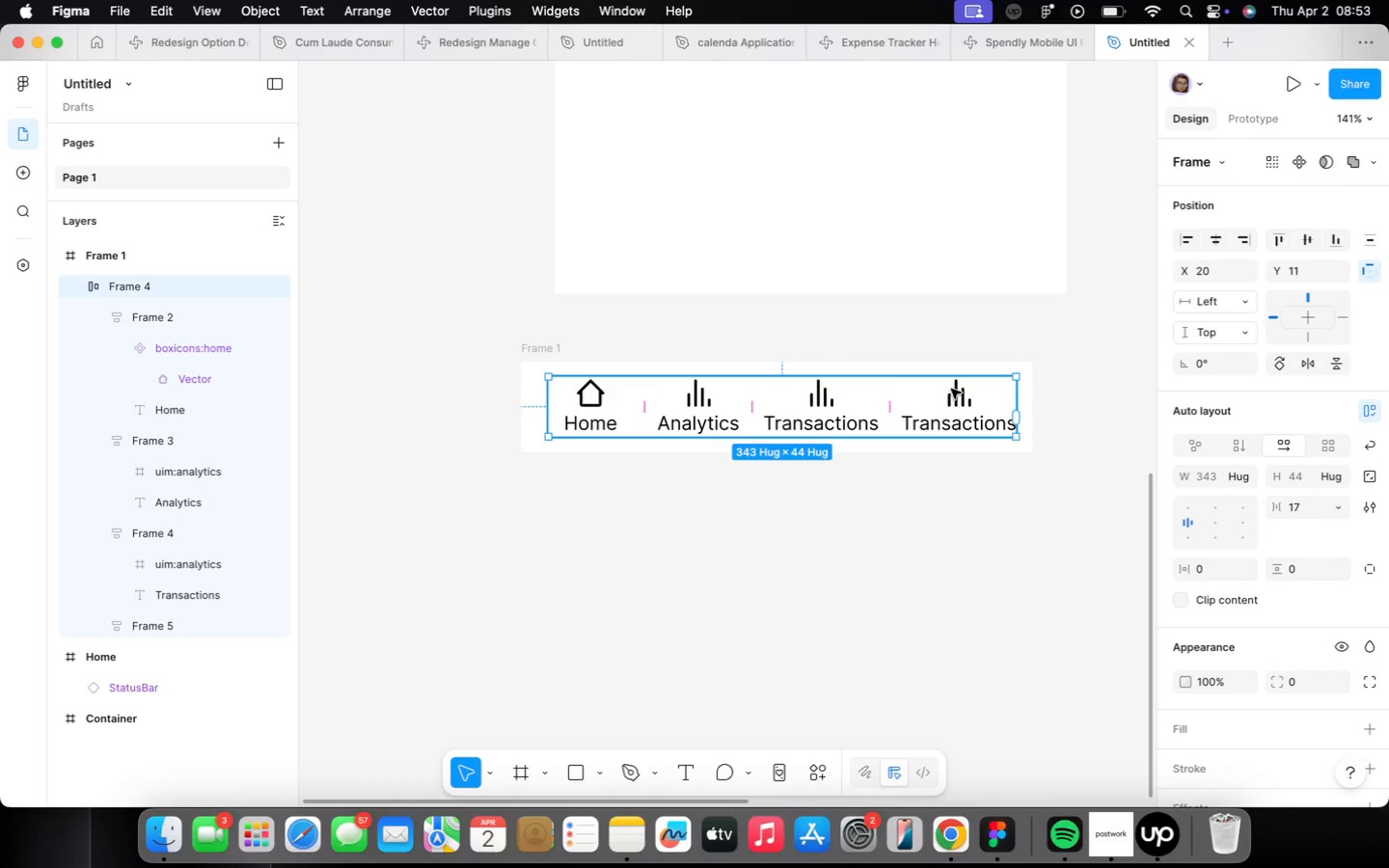 
double_click([966, 389])
 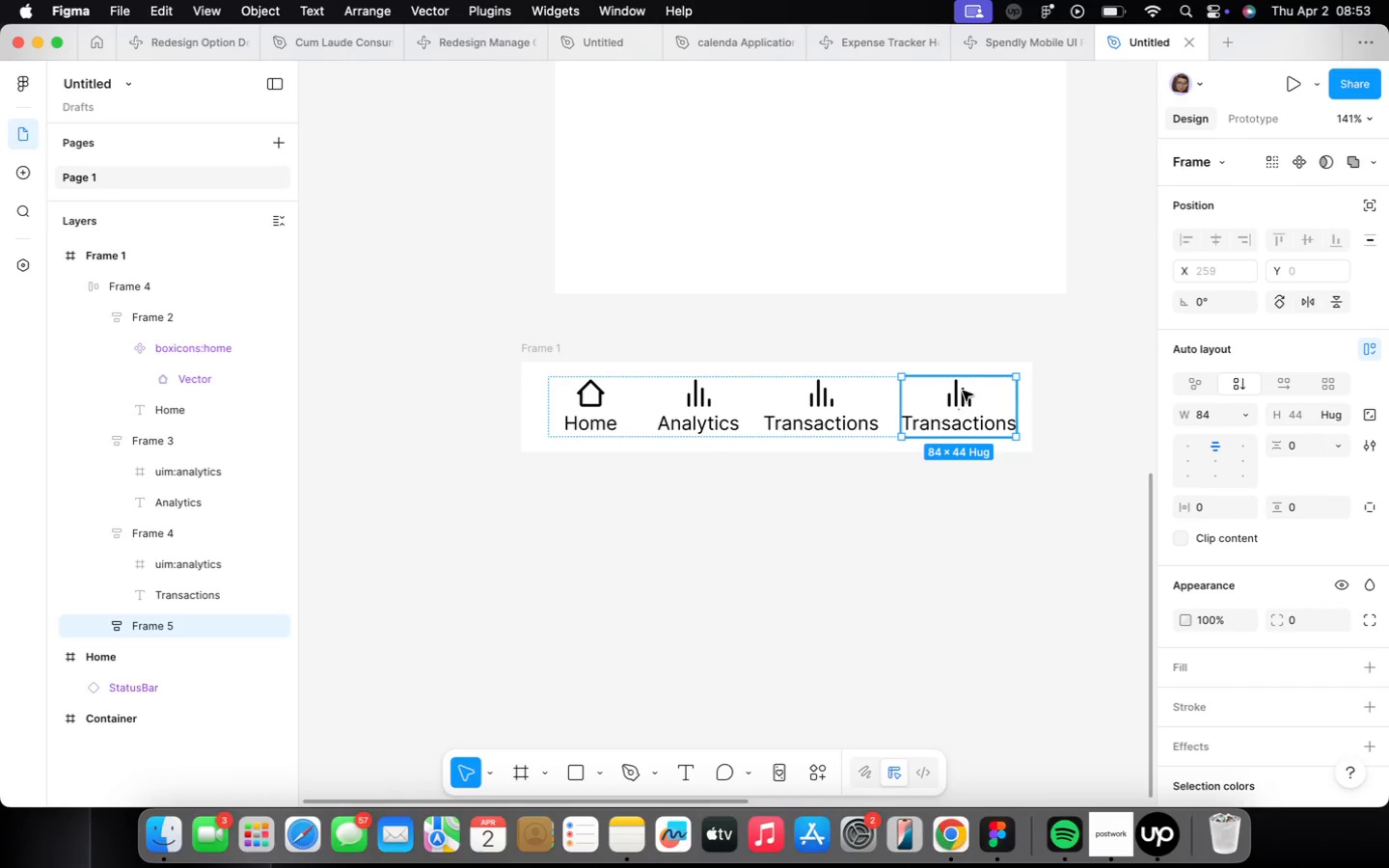 
double_click([963, 391])
 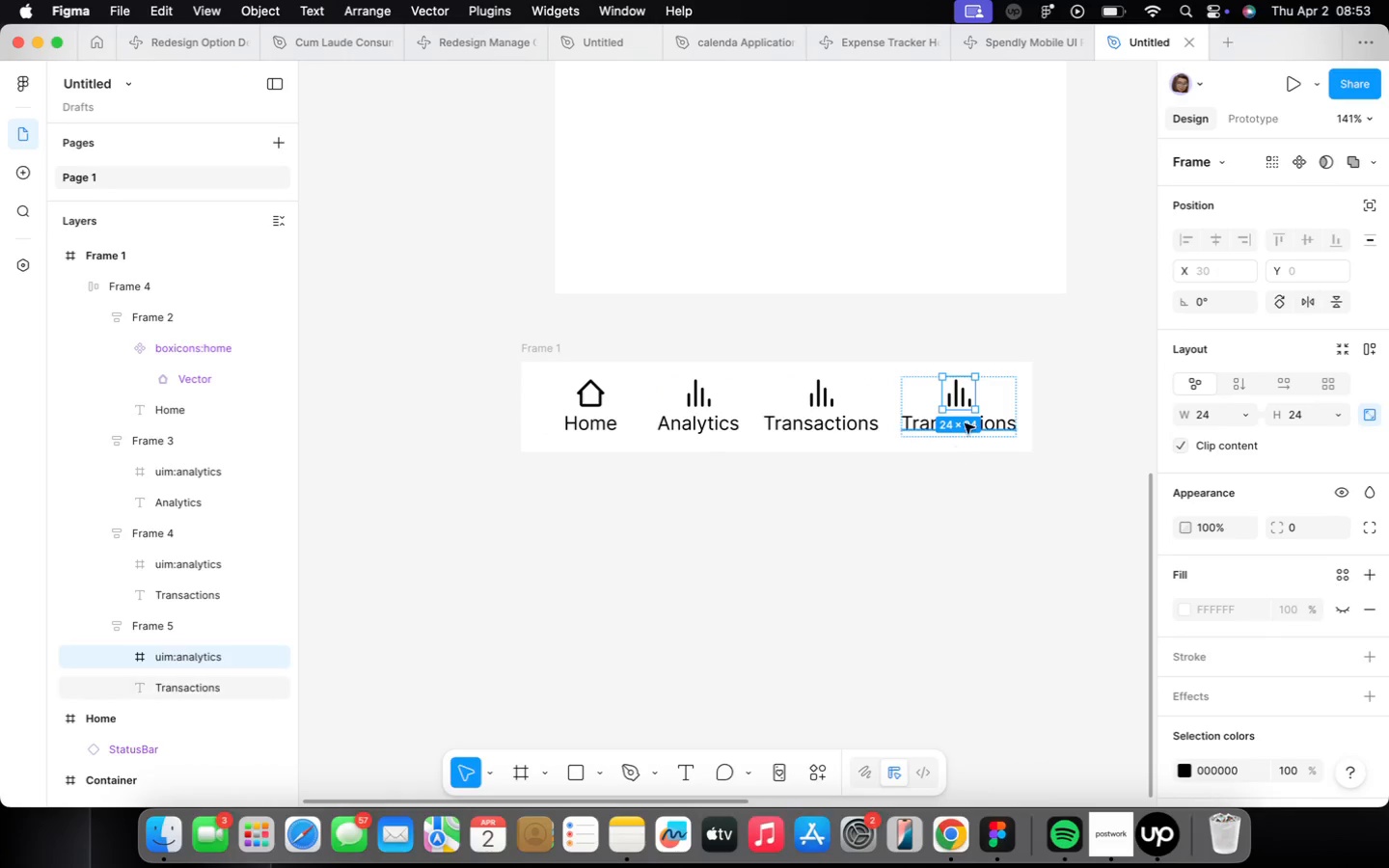 
left_click([966, 417])
 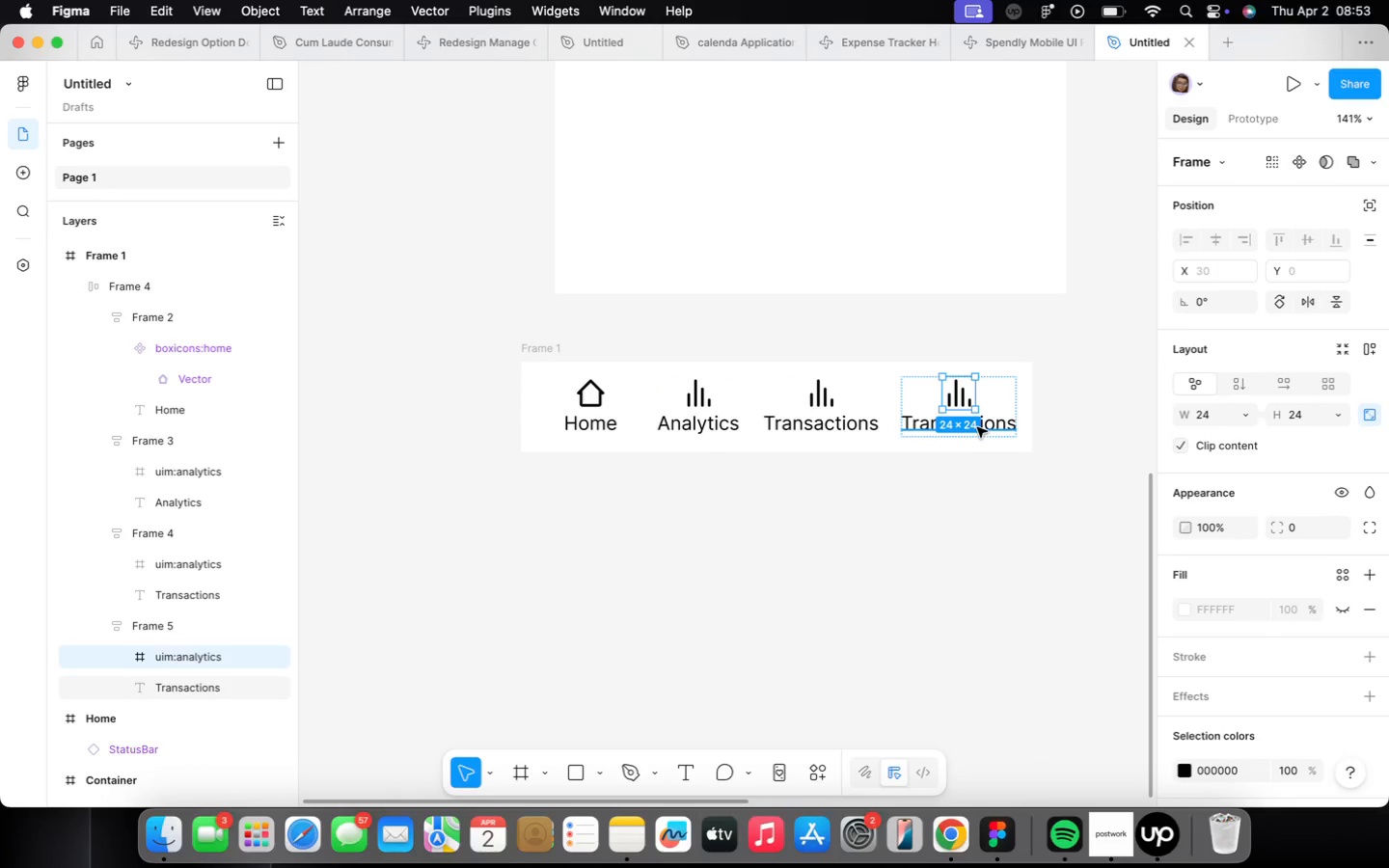 
double_click([979, 426])
 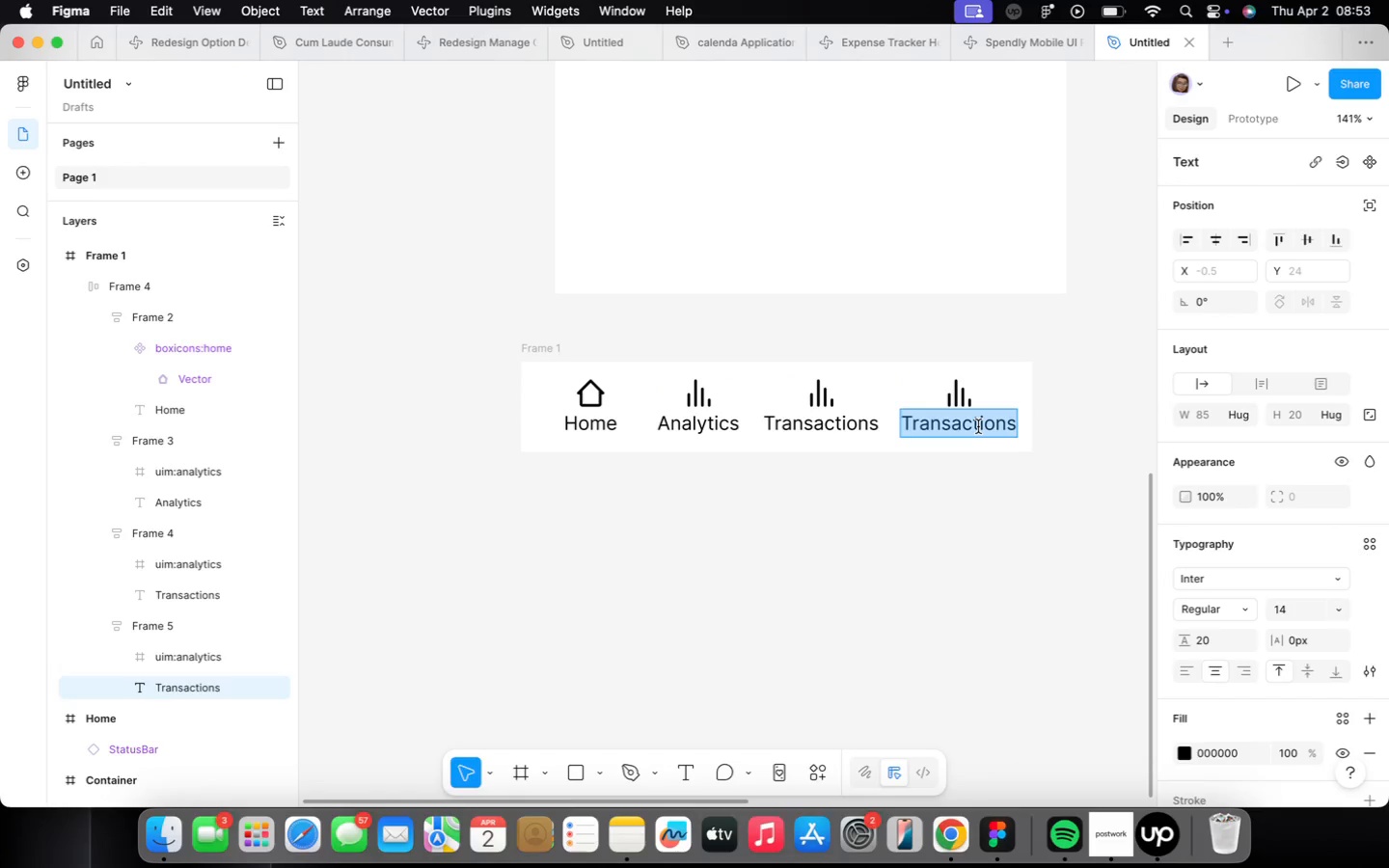 
type(Profile)
 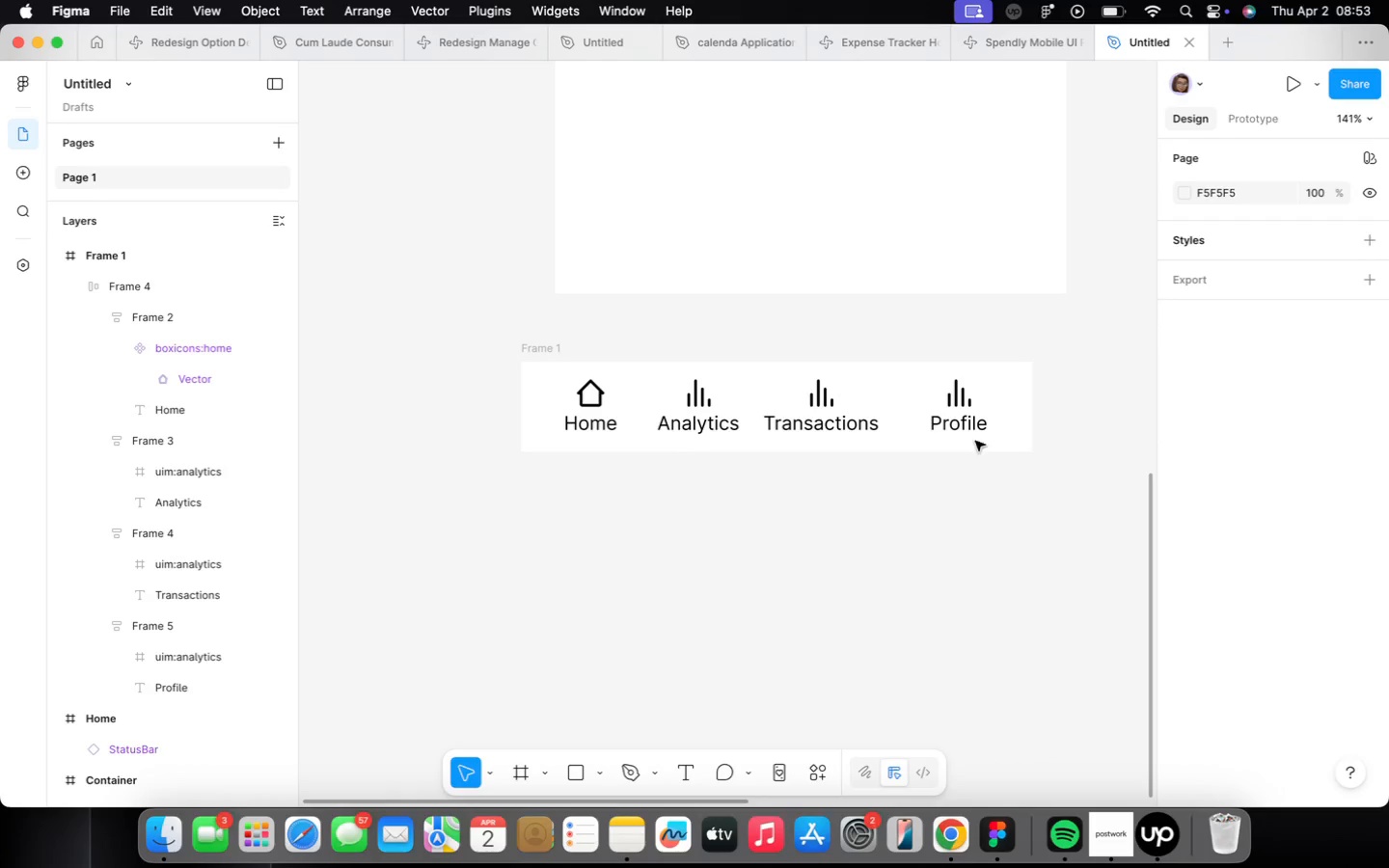 
left_click([875, 436])
 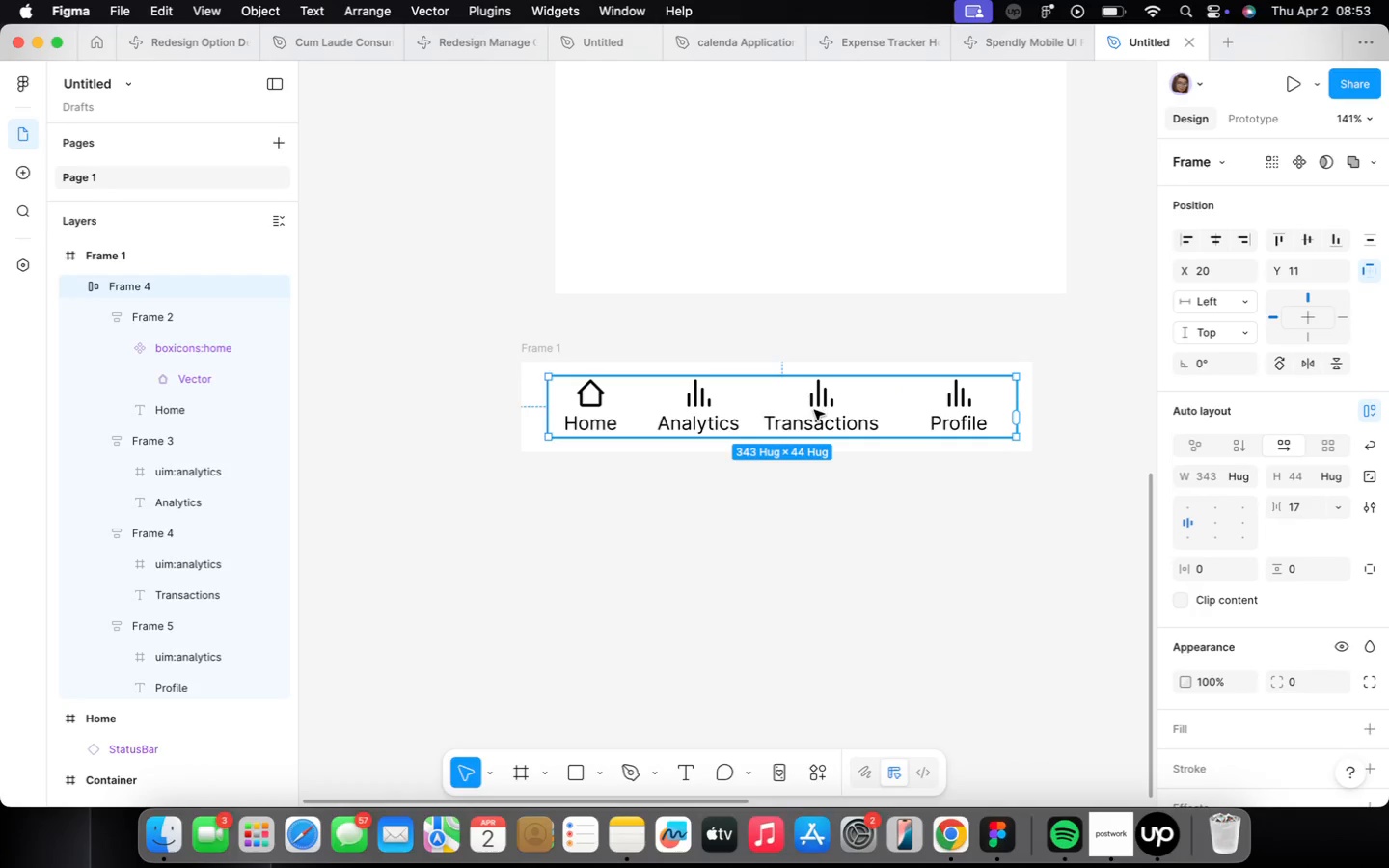 
double_click([815, 408])
 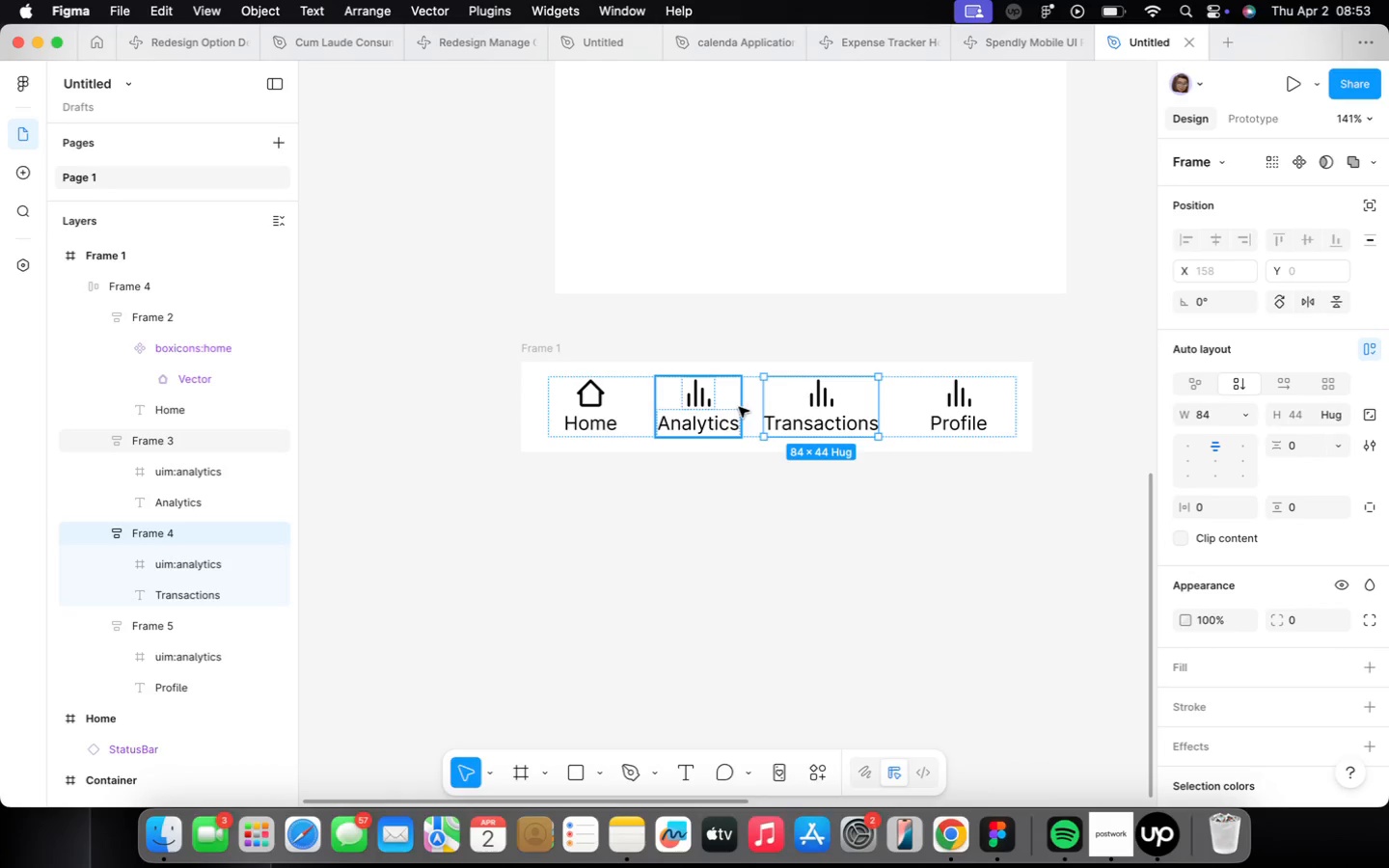 
left_click([711, 412])
 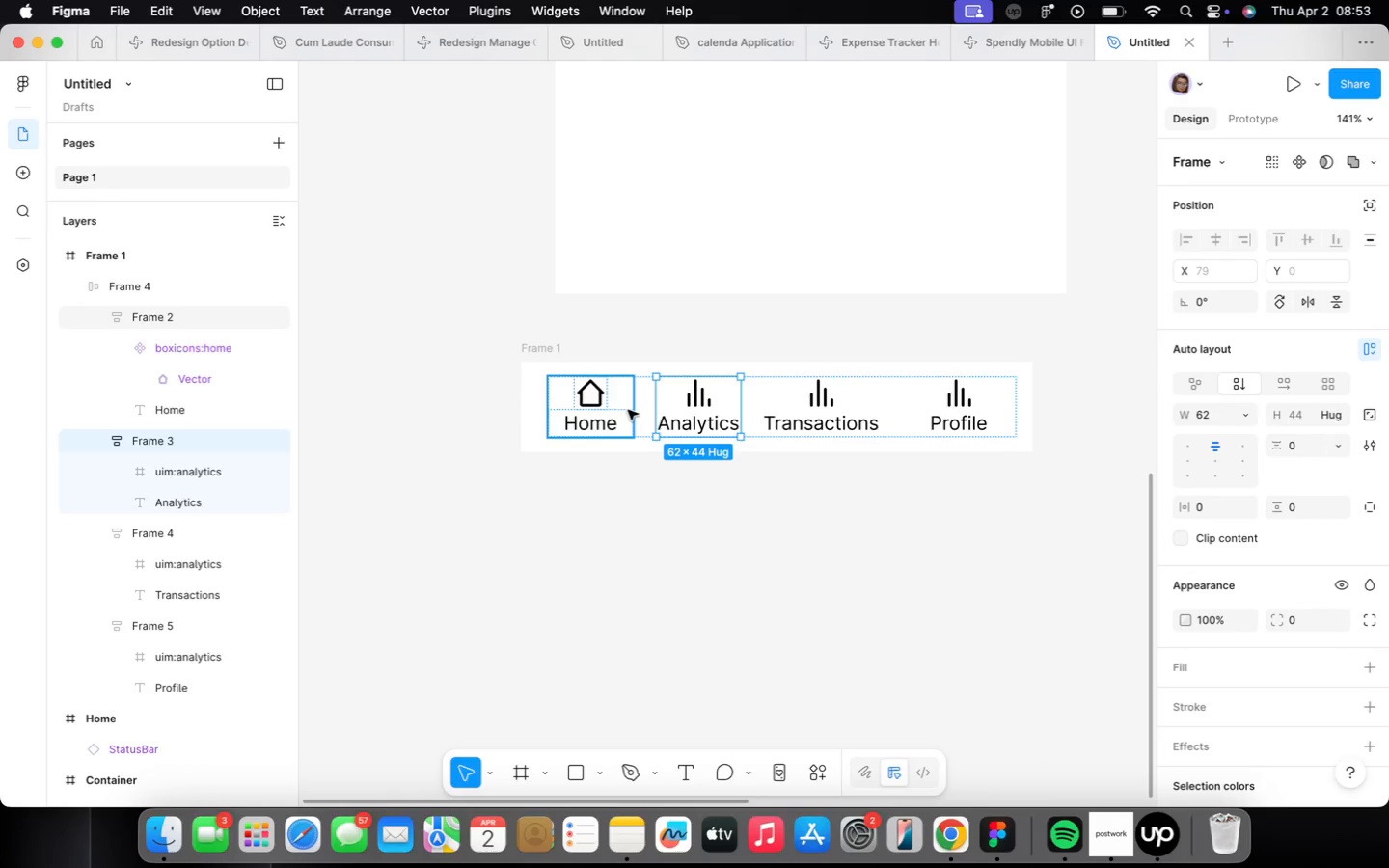 
left_click([622, 406])
 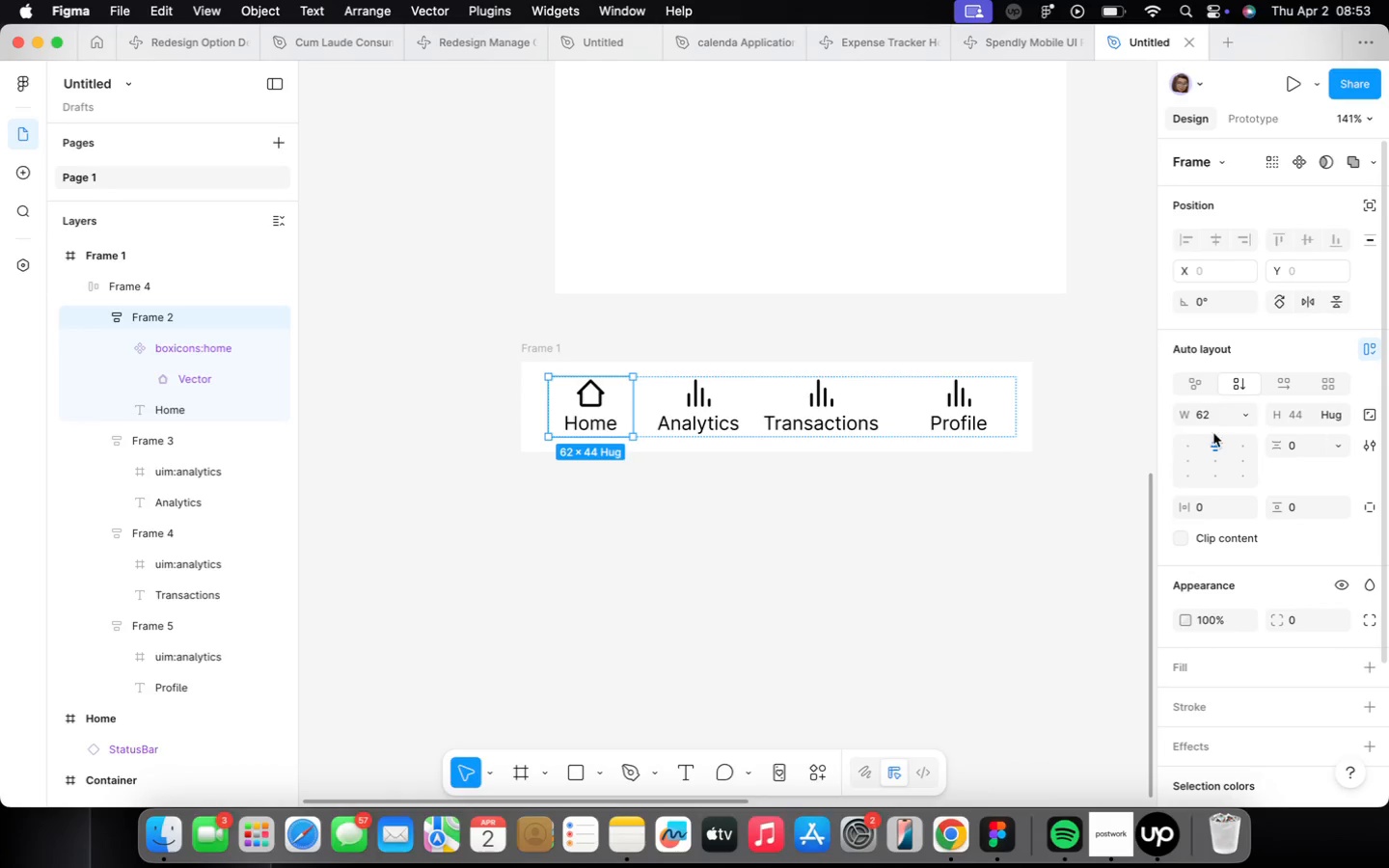 
left_click([1213, 415])
 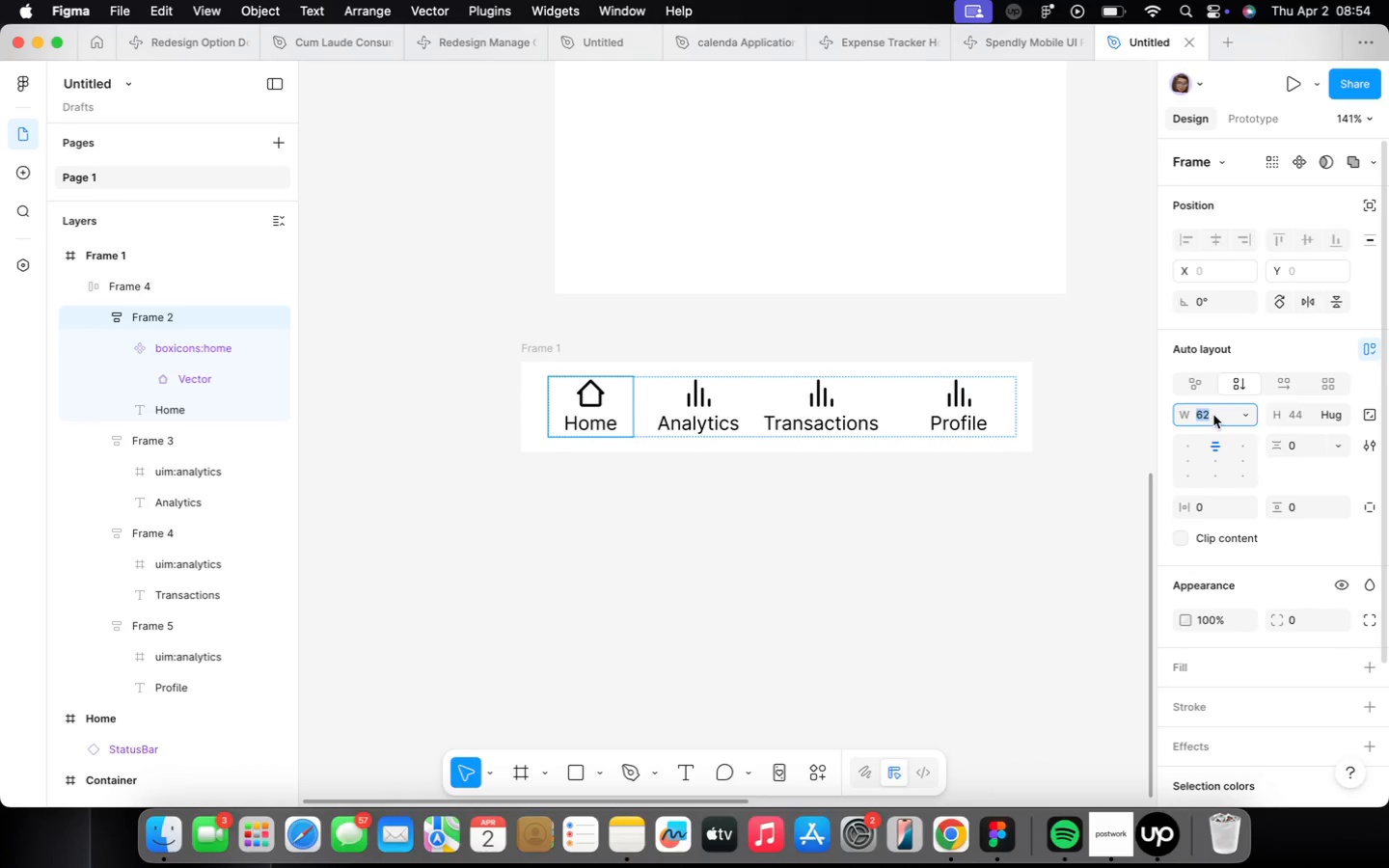 
type(84)
 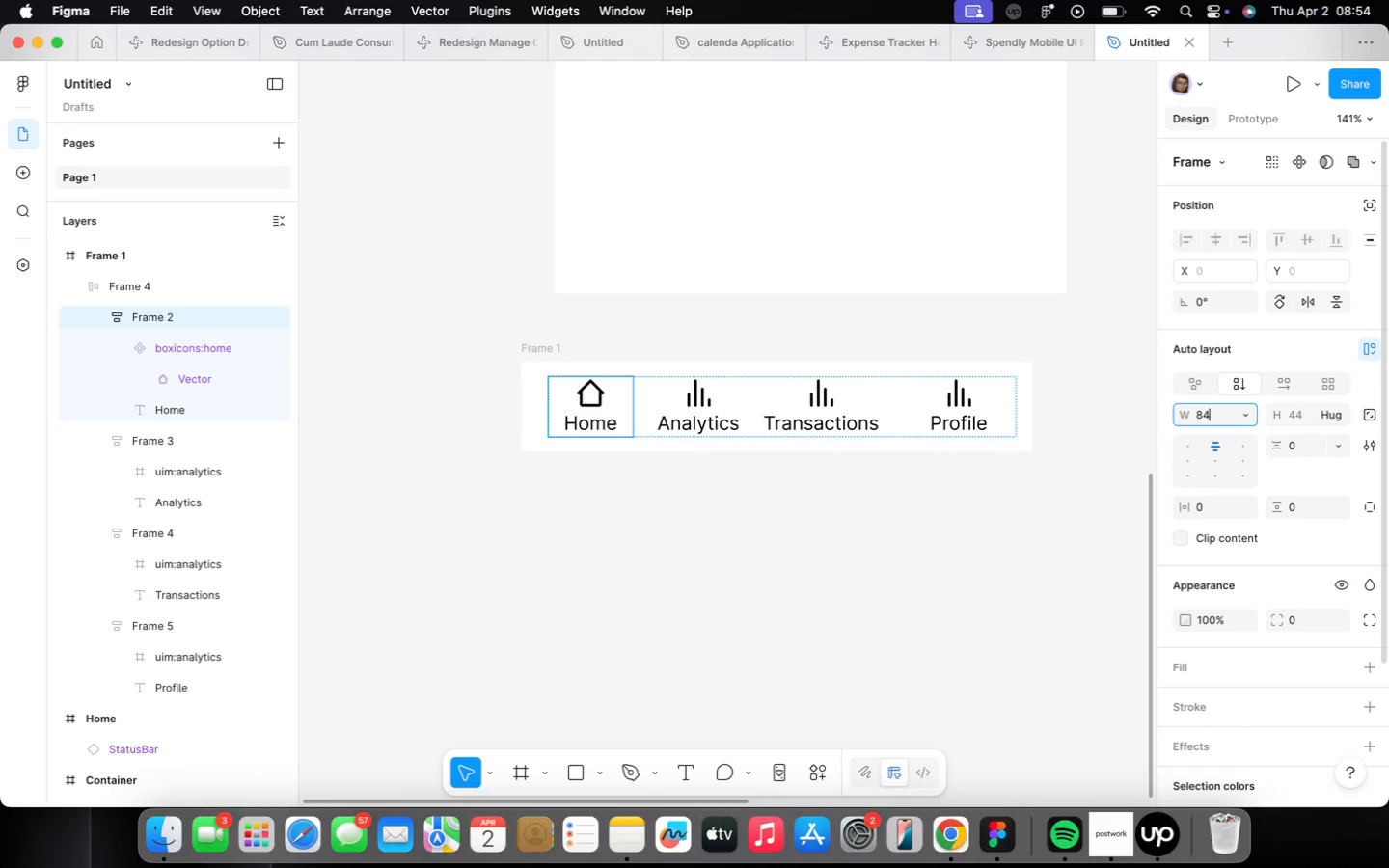 
key(Enter)
 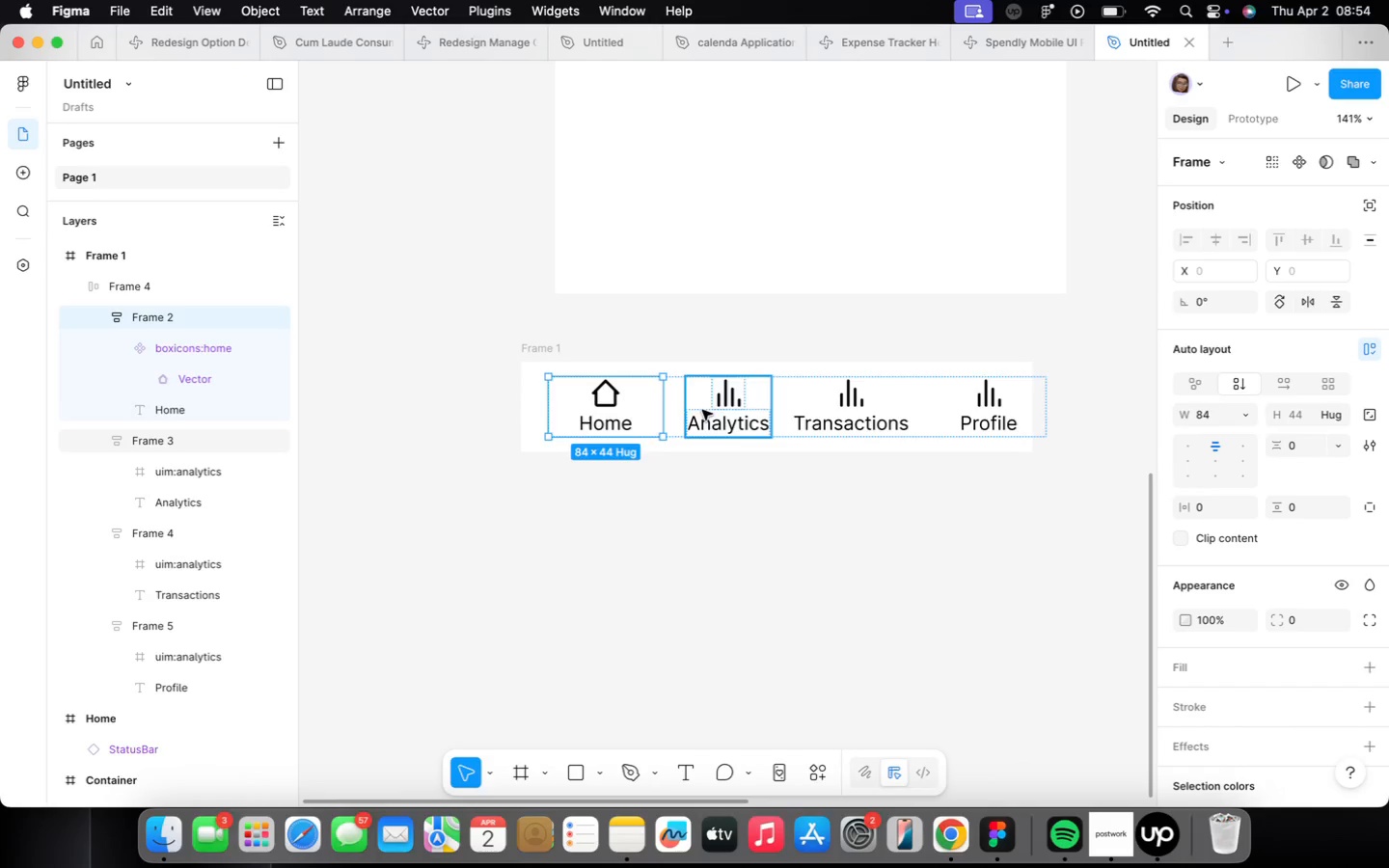 
left_click_drag(start_coordinate=[666, 397], to_coordinate=[633, 395])
 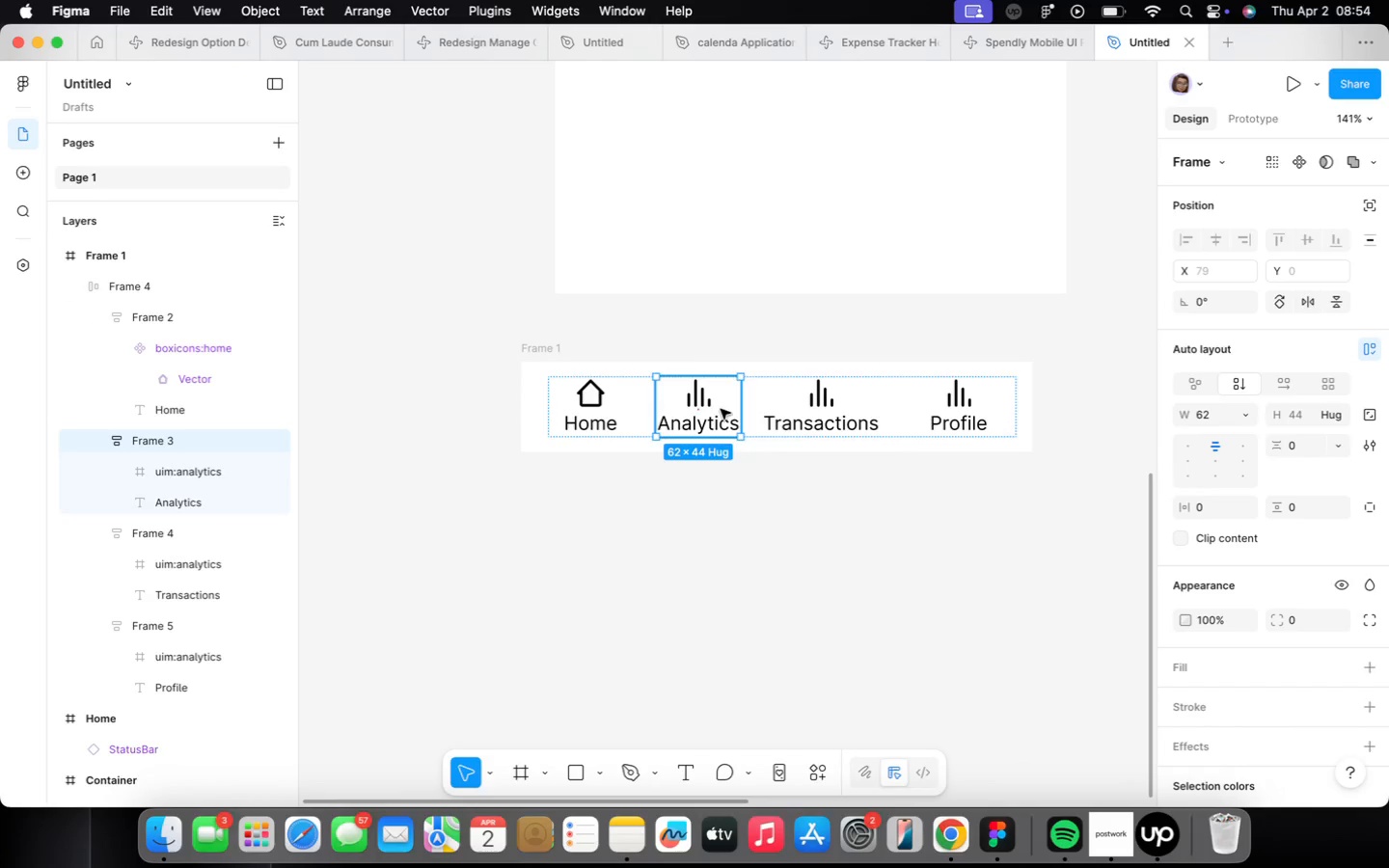 
left_click([885, 396])
 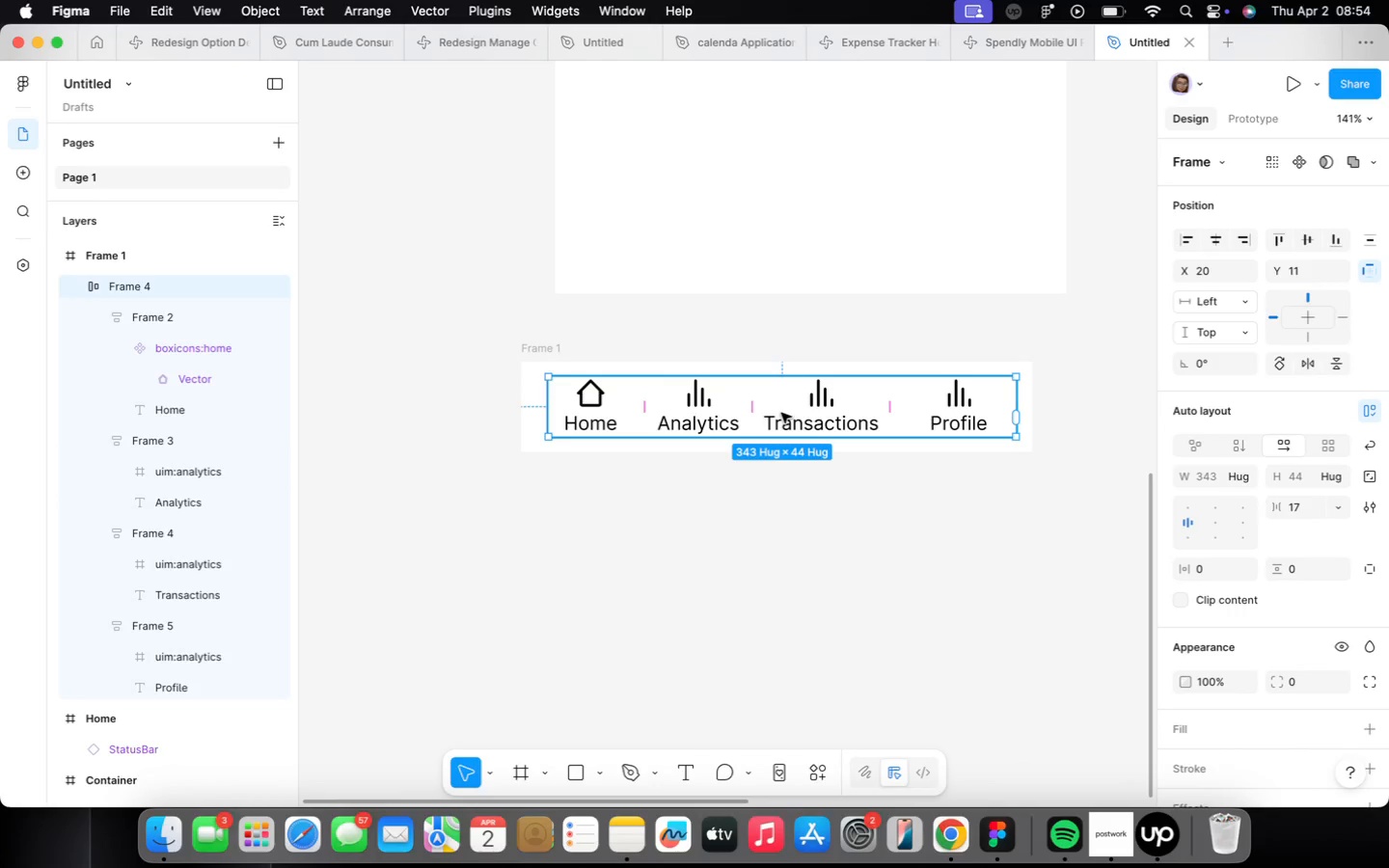 
double_click([781, 413])
 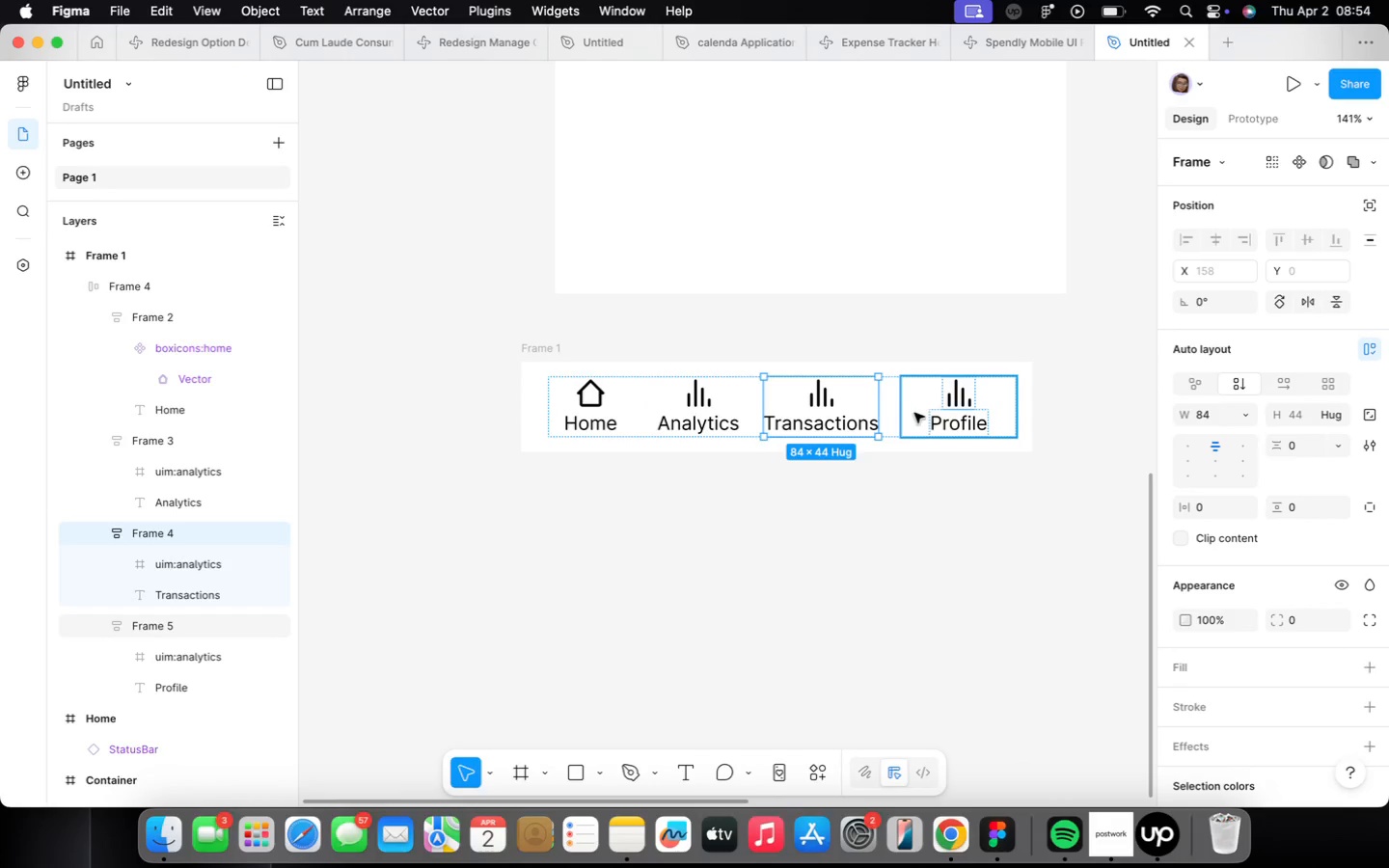 
left_click([923, 412])
 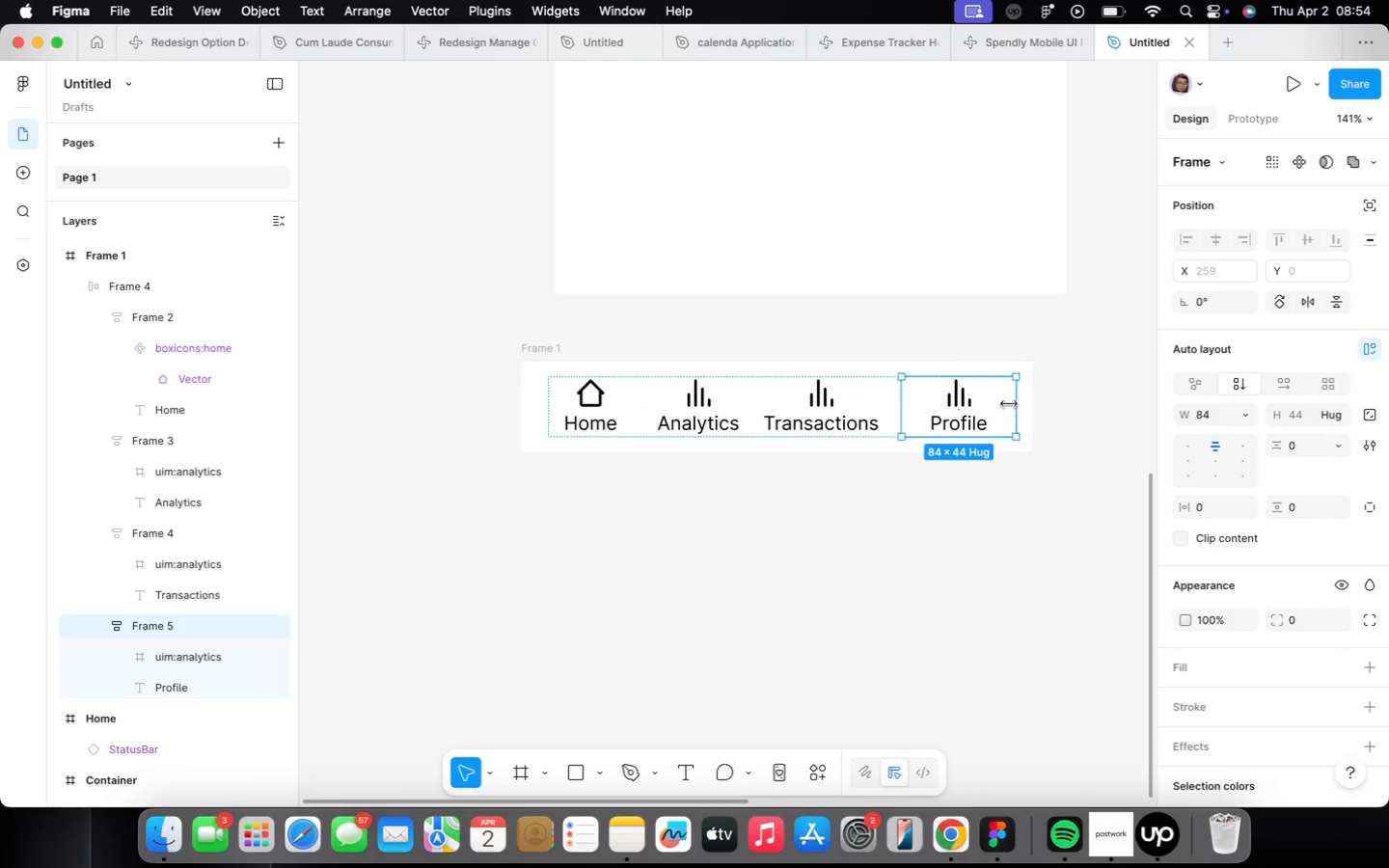 
left_click_drag(start_coordinate=[1015, 407], to_coordinate=[1004, 402])
 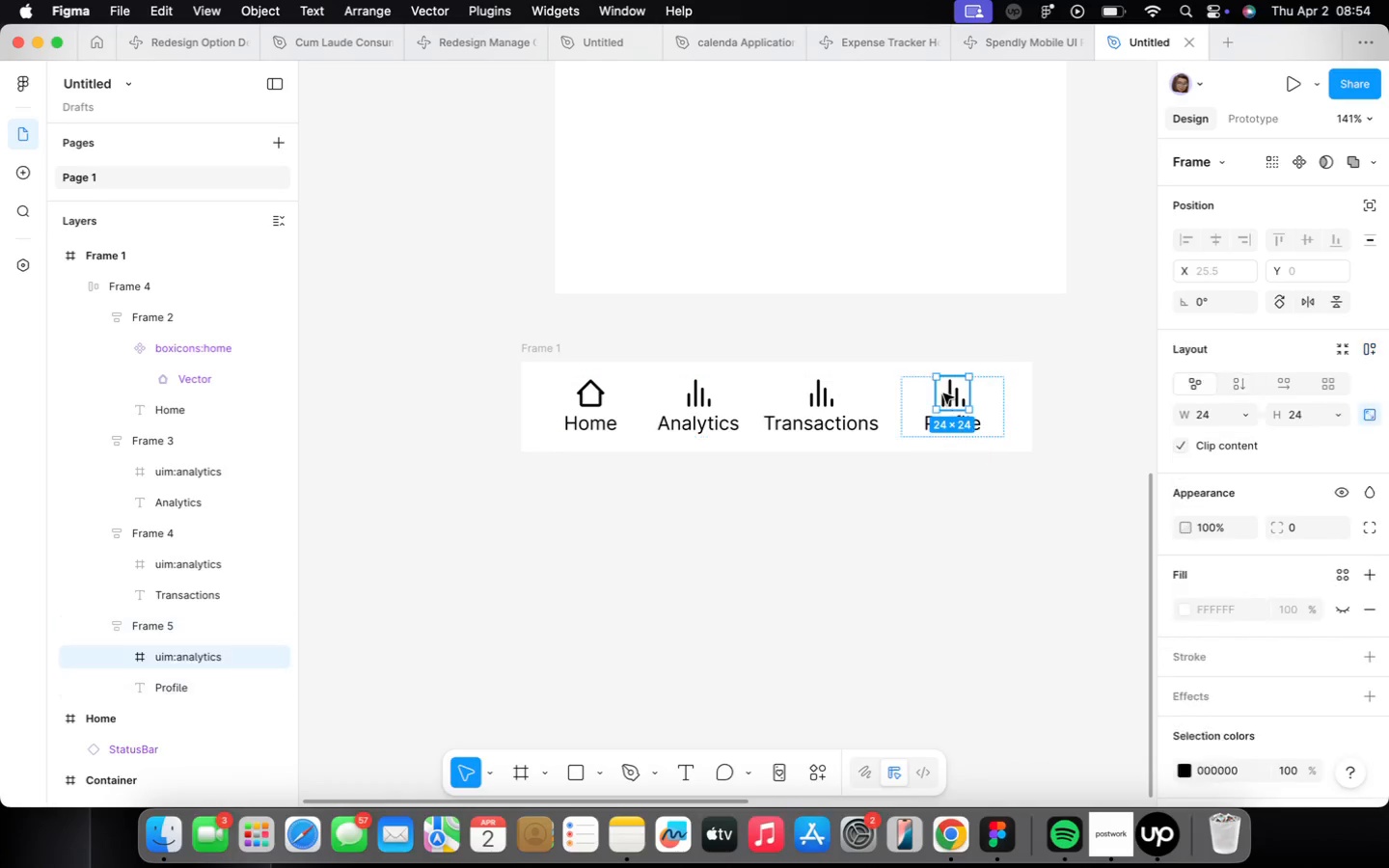 
right_click([879, 561])
 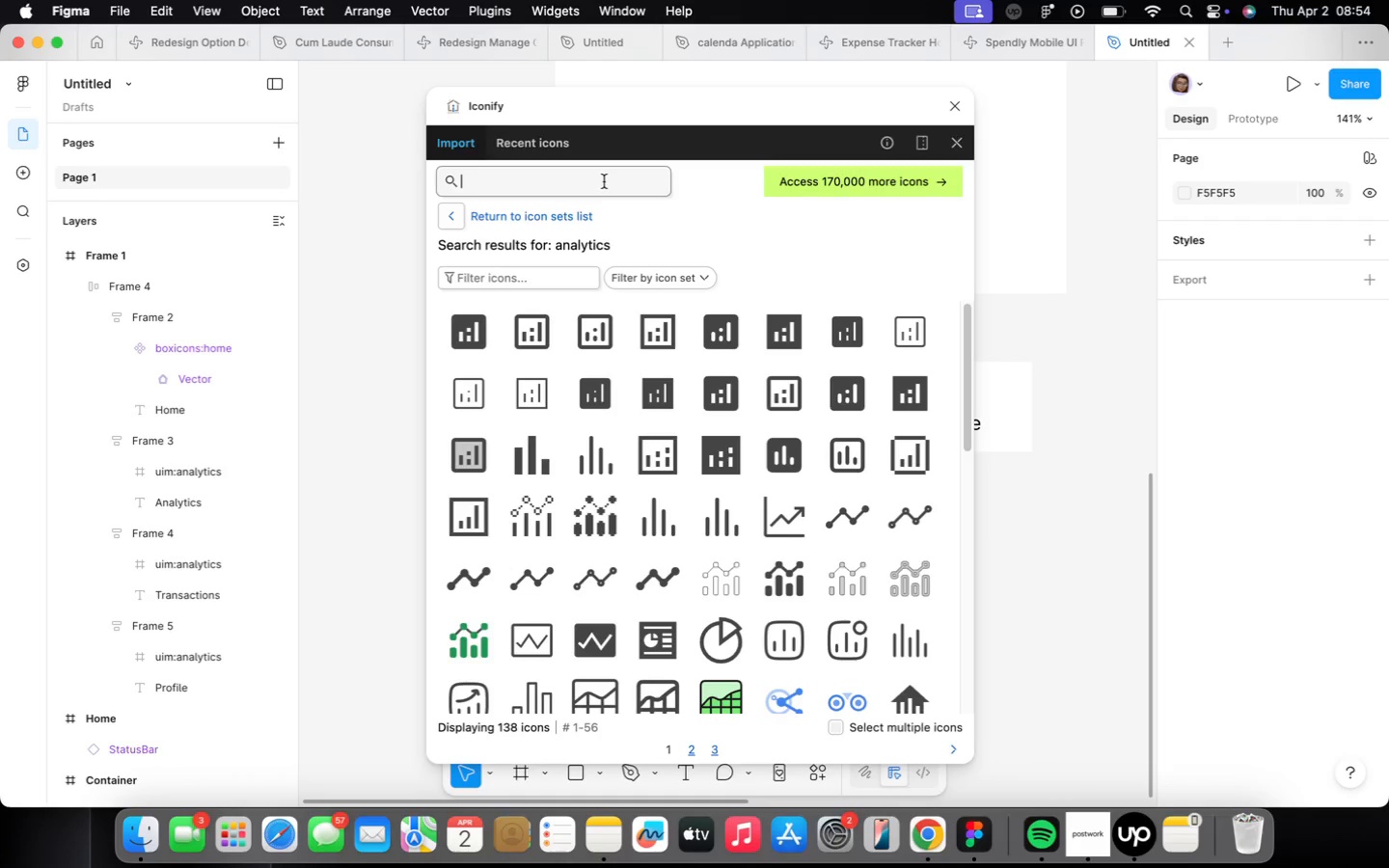 
wait(16.22)
 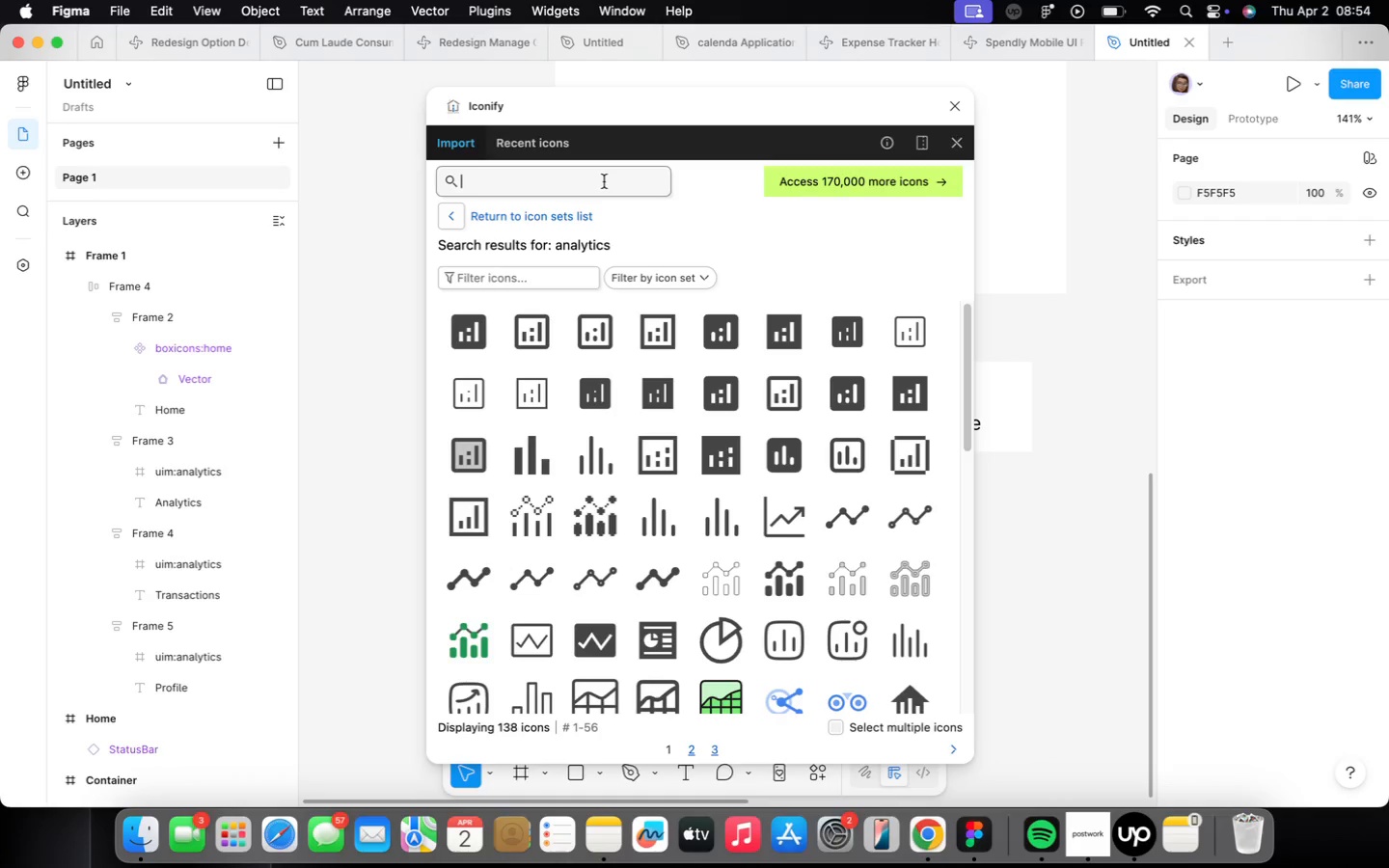 
type(profile)
 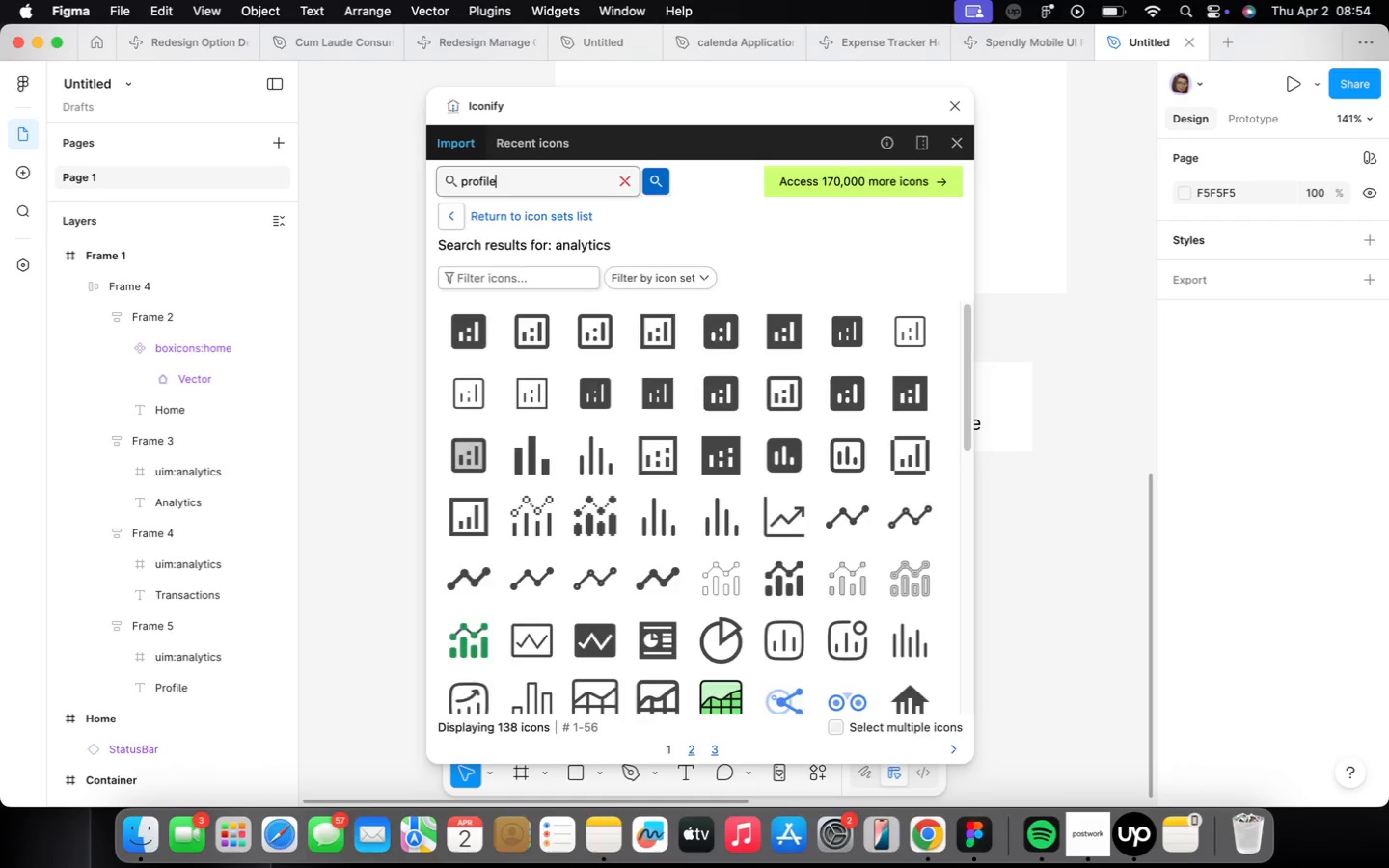 
key(Enter)
 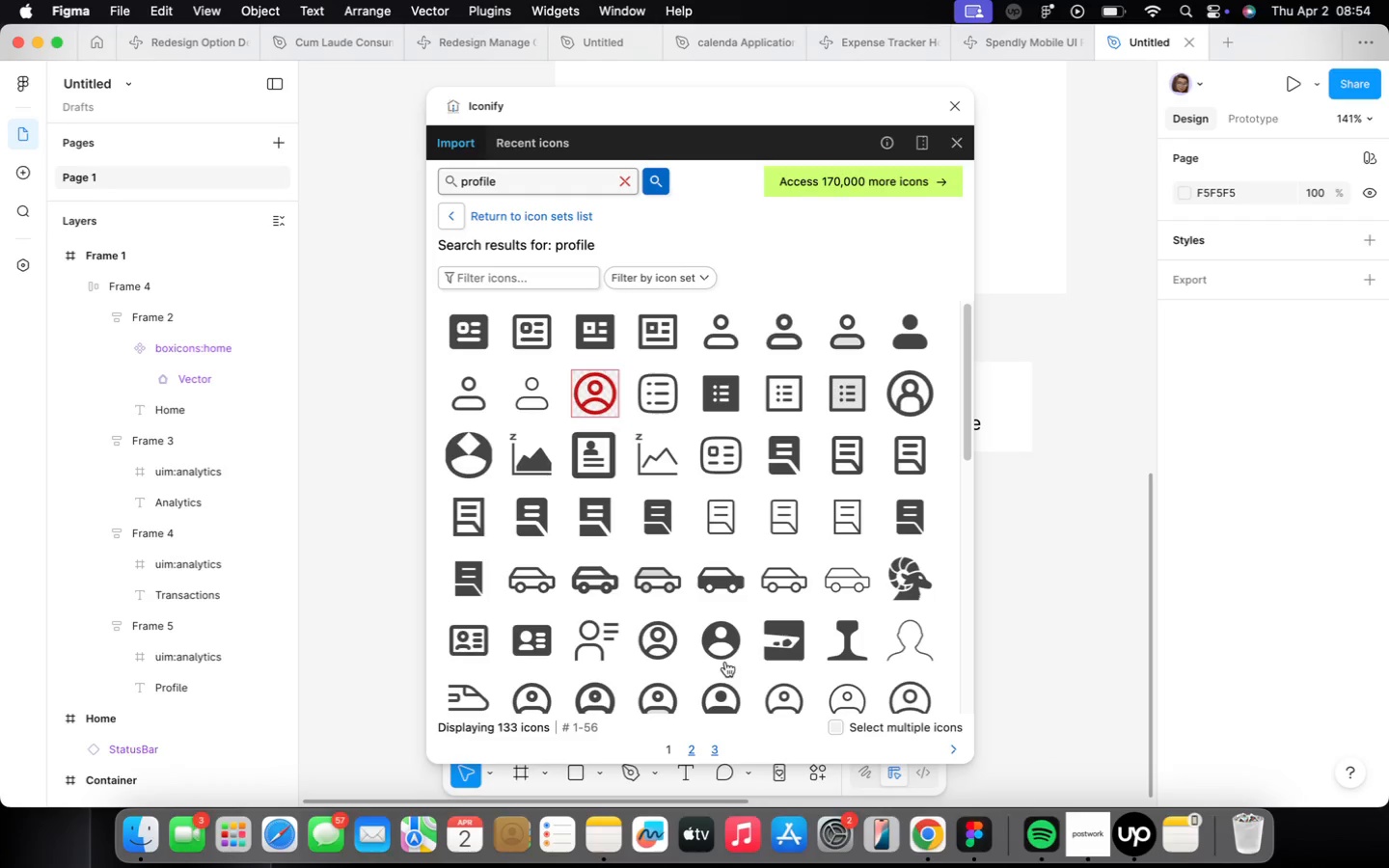 
left_click([588, 386])
 